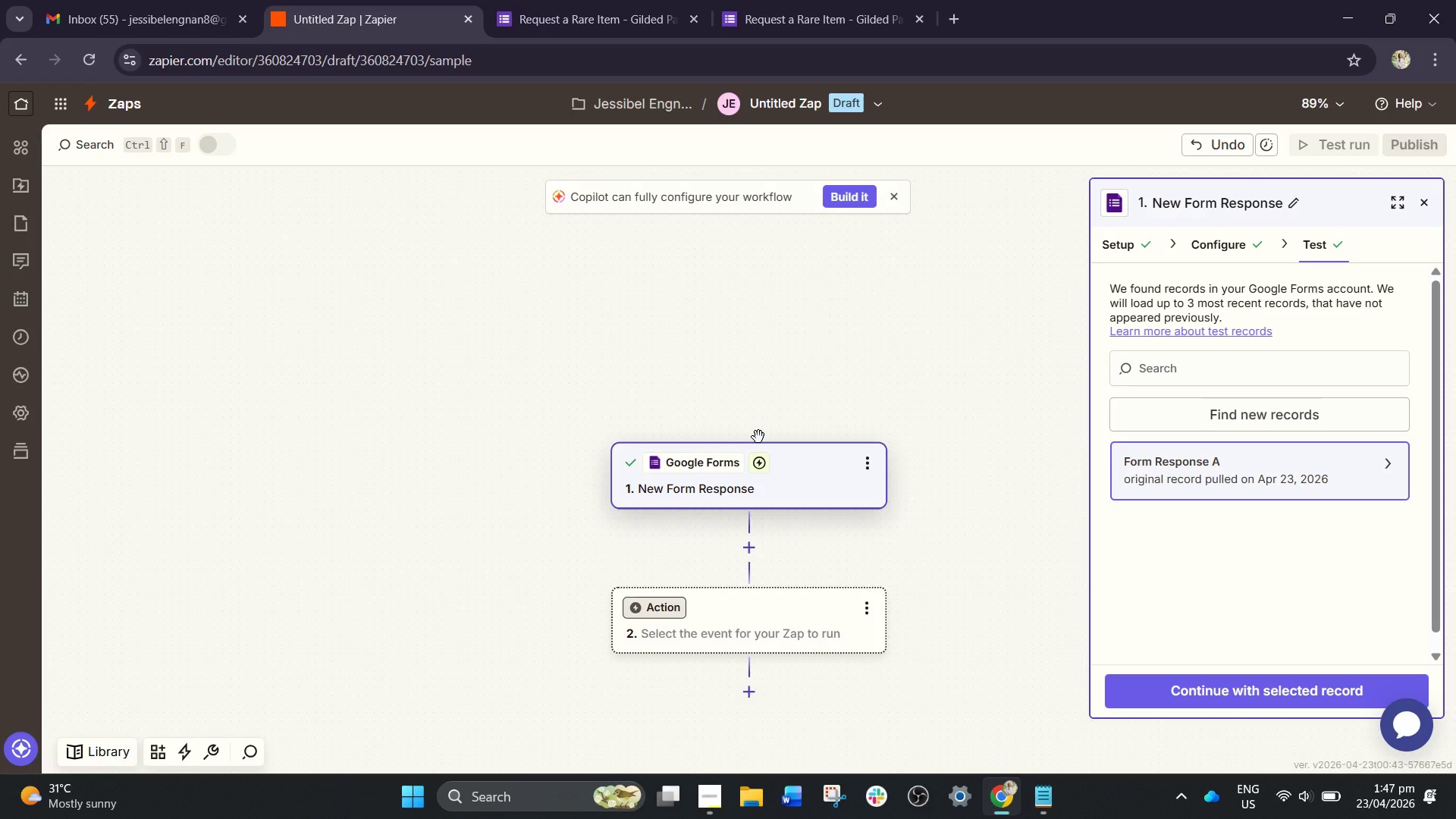 
left_click([789, 0])
 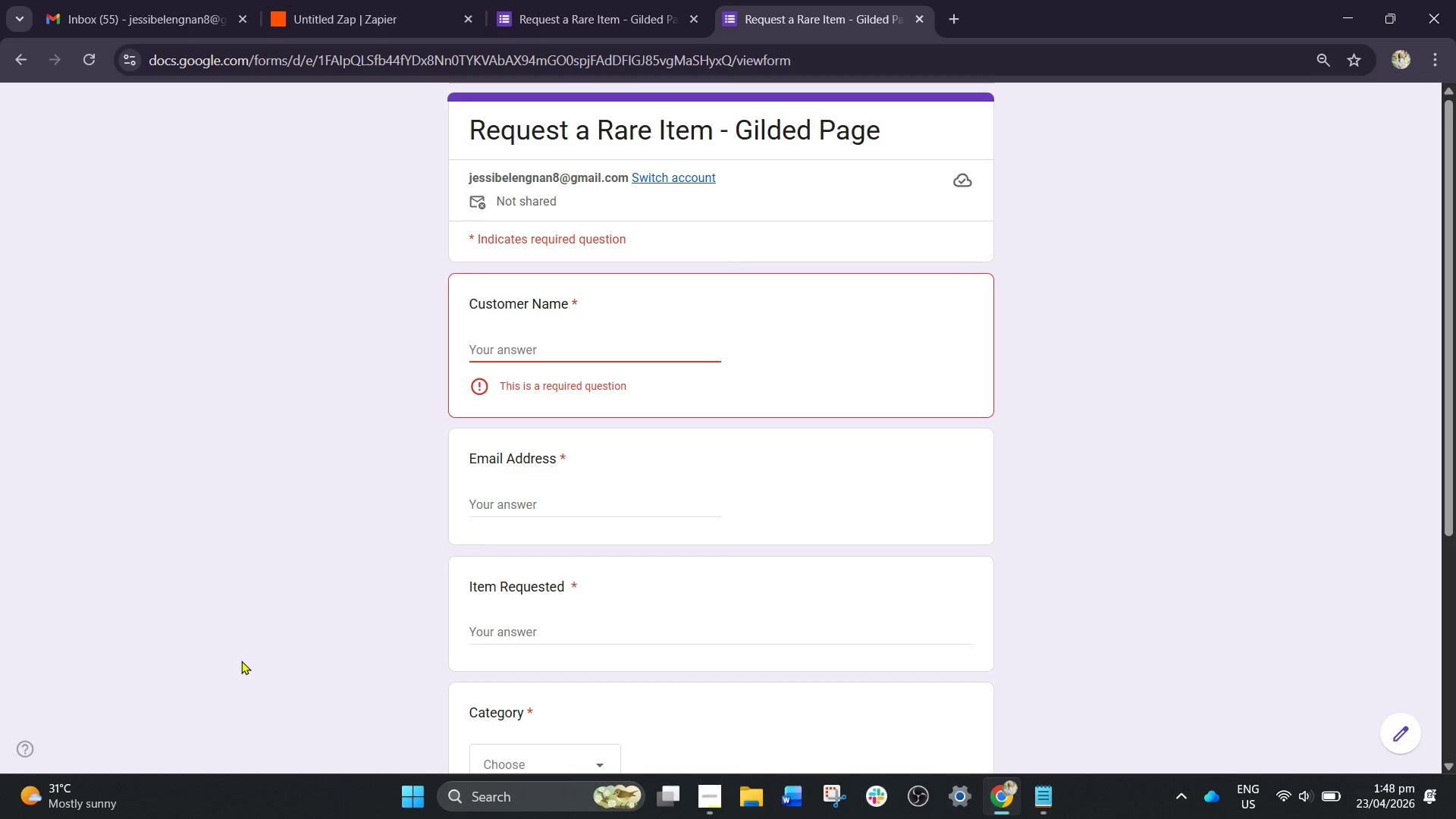 
wait(21.55)
 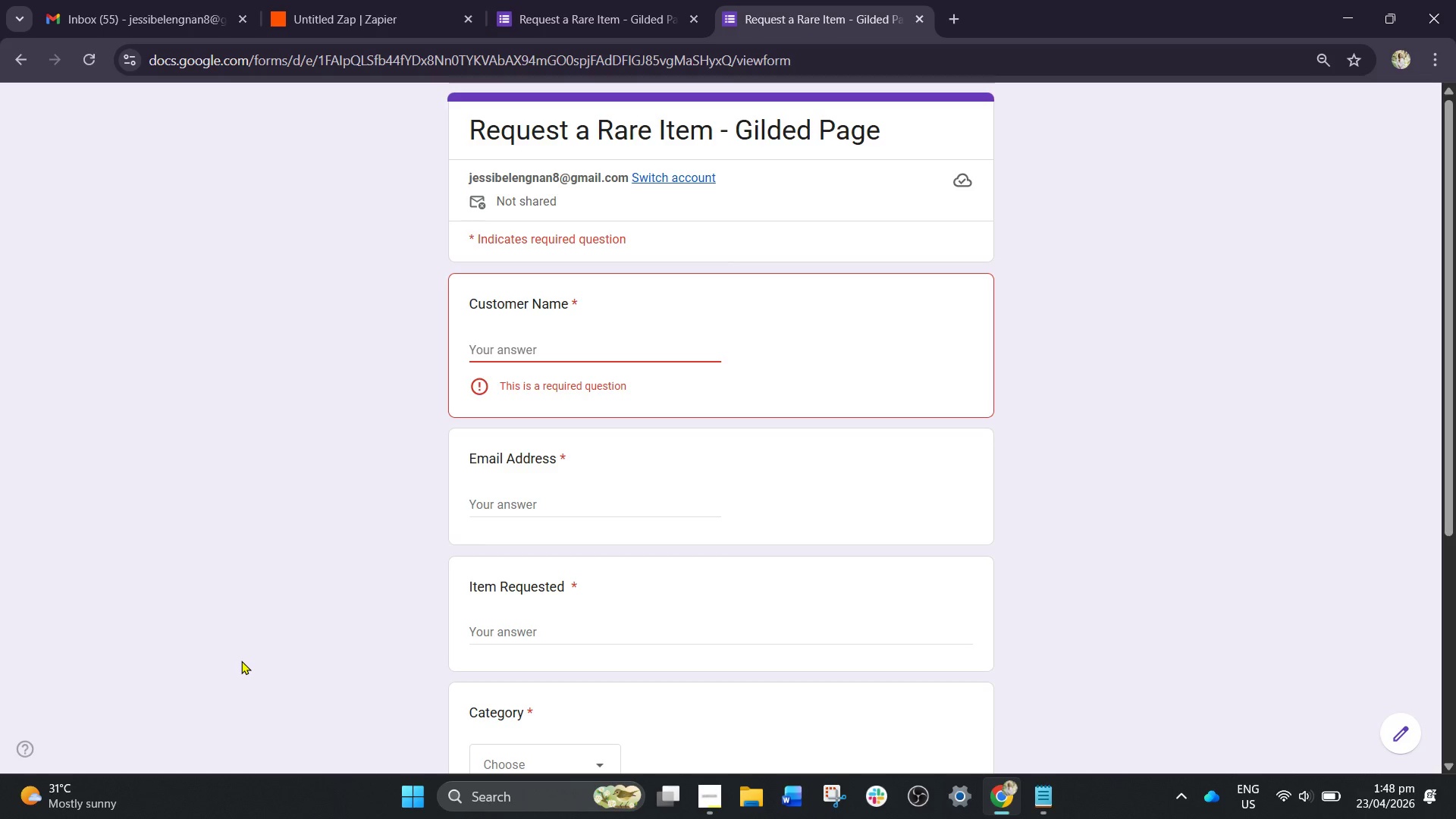 
left_click([515, 349])
 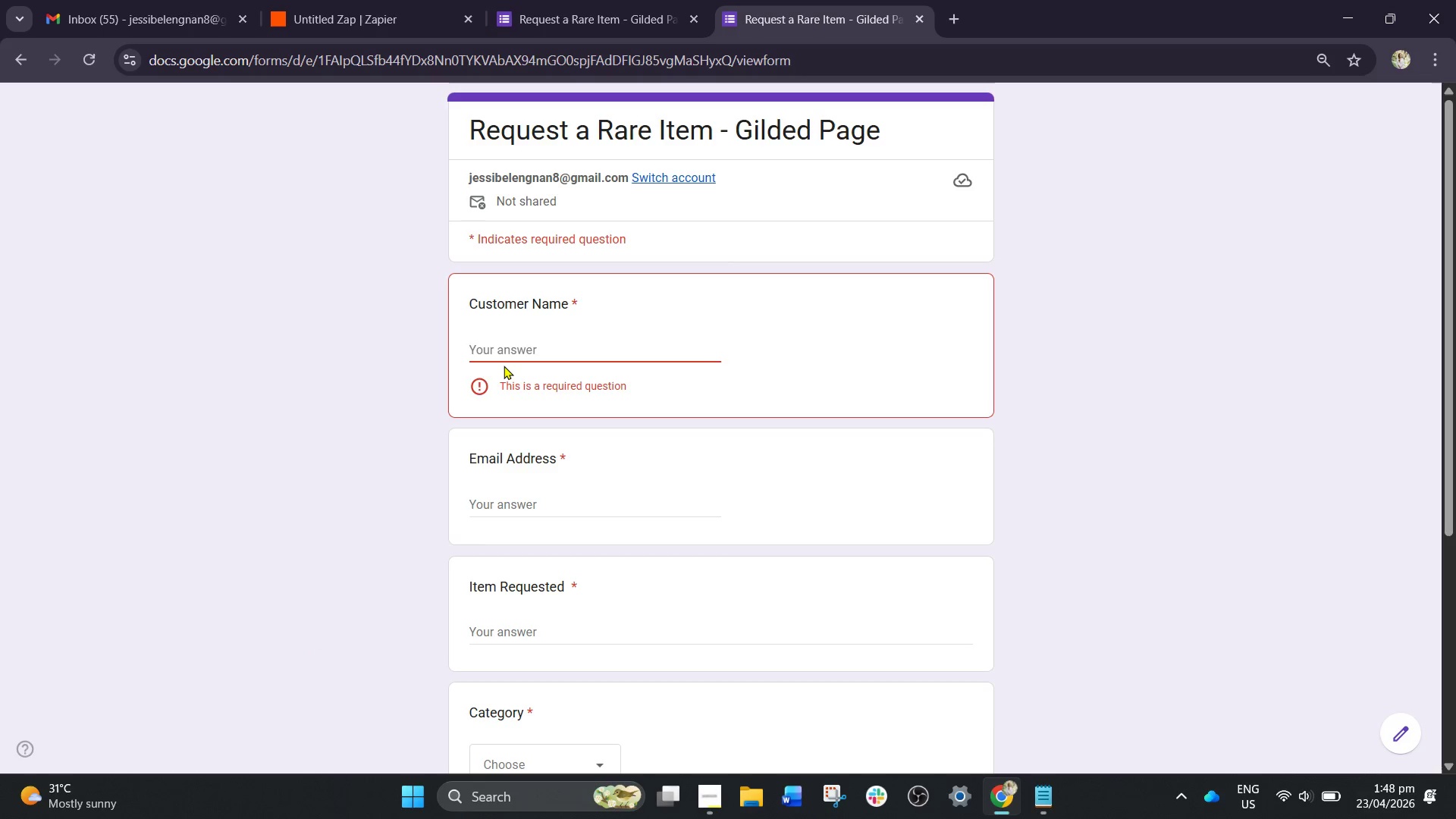 
type(Jessibel Engnan)
 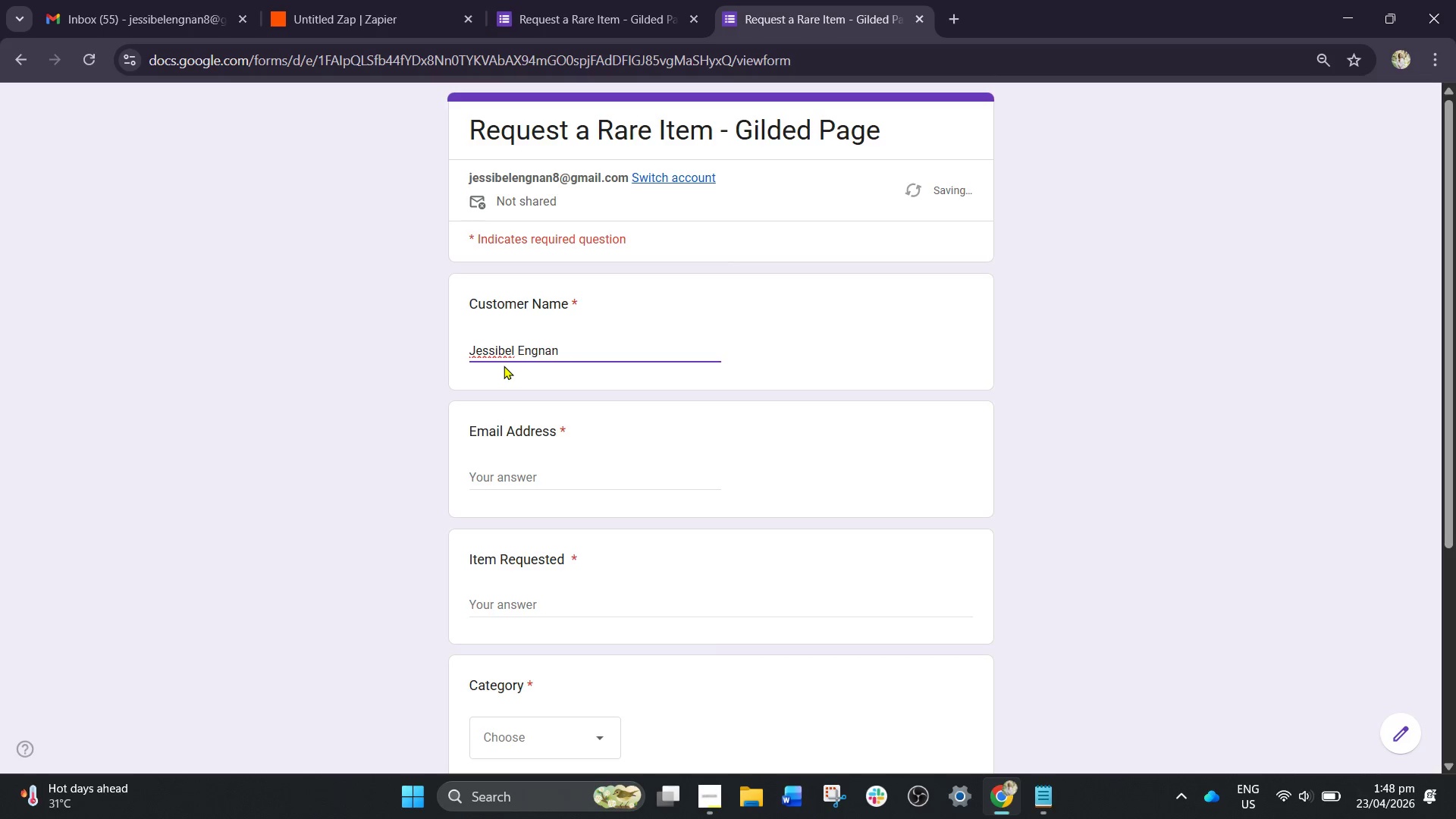 
left_click([516, 468])
 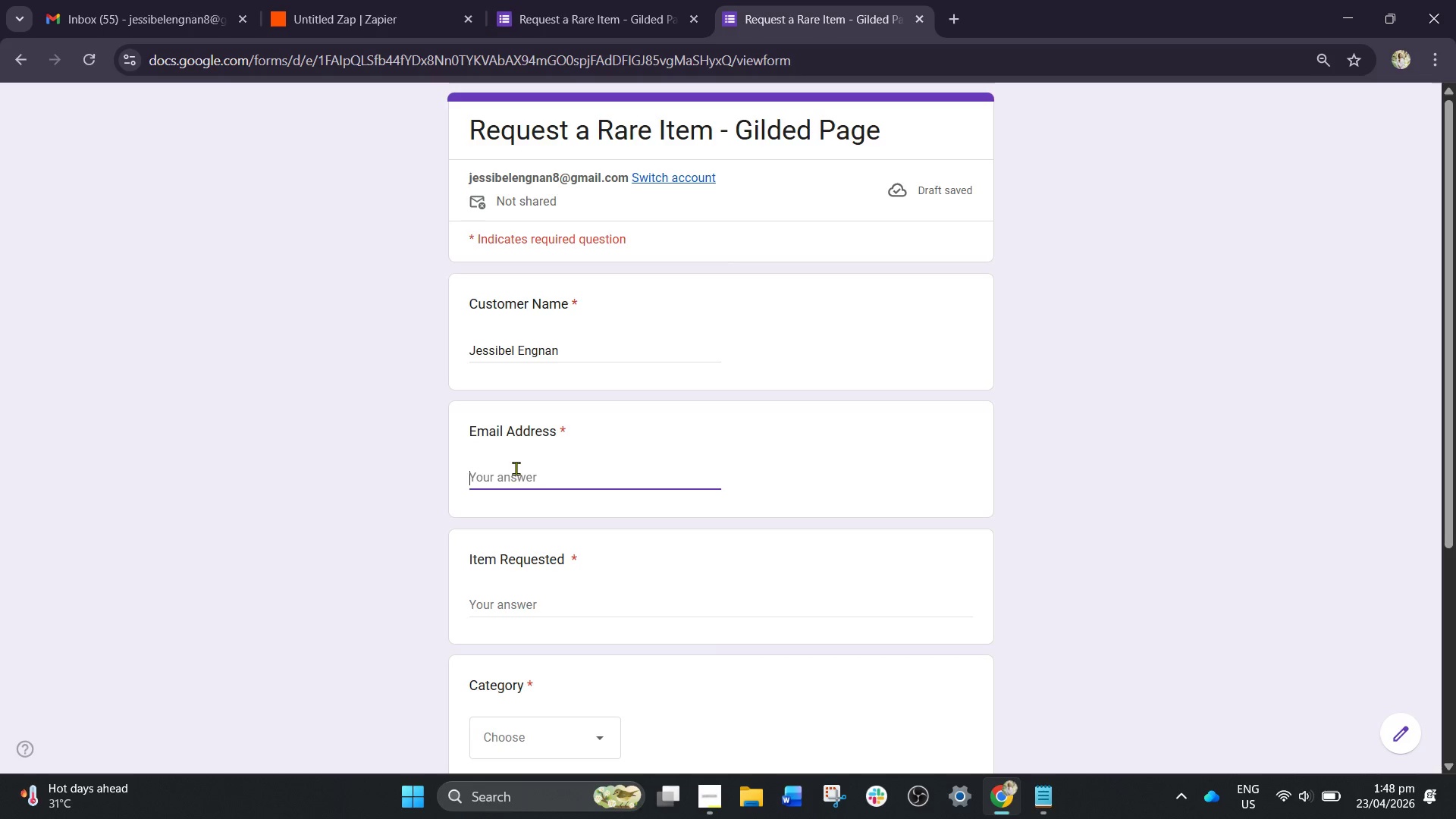 
type(jess)
 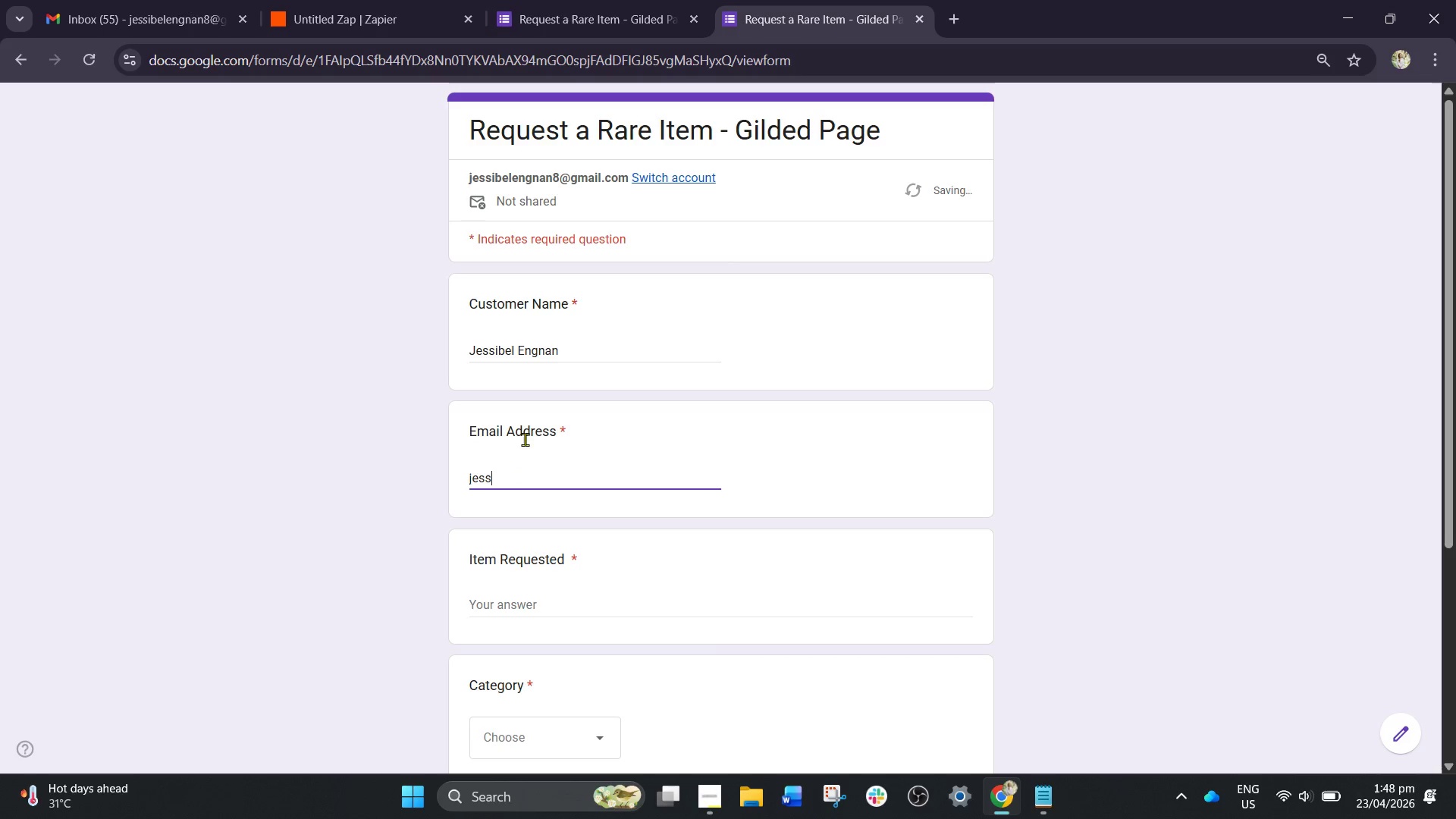 
type(ibel)
 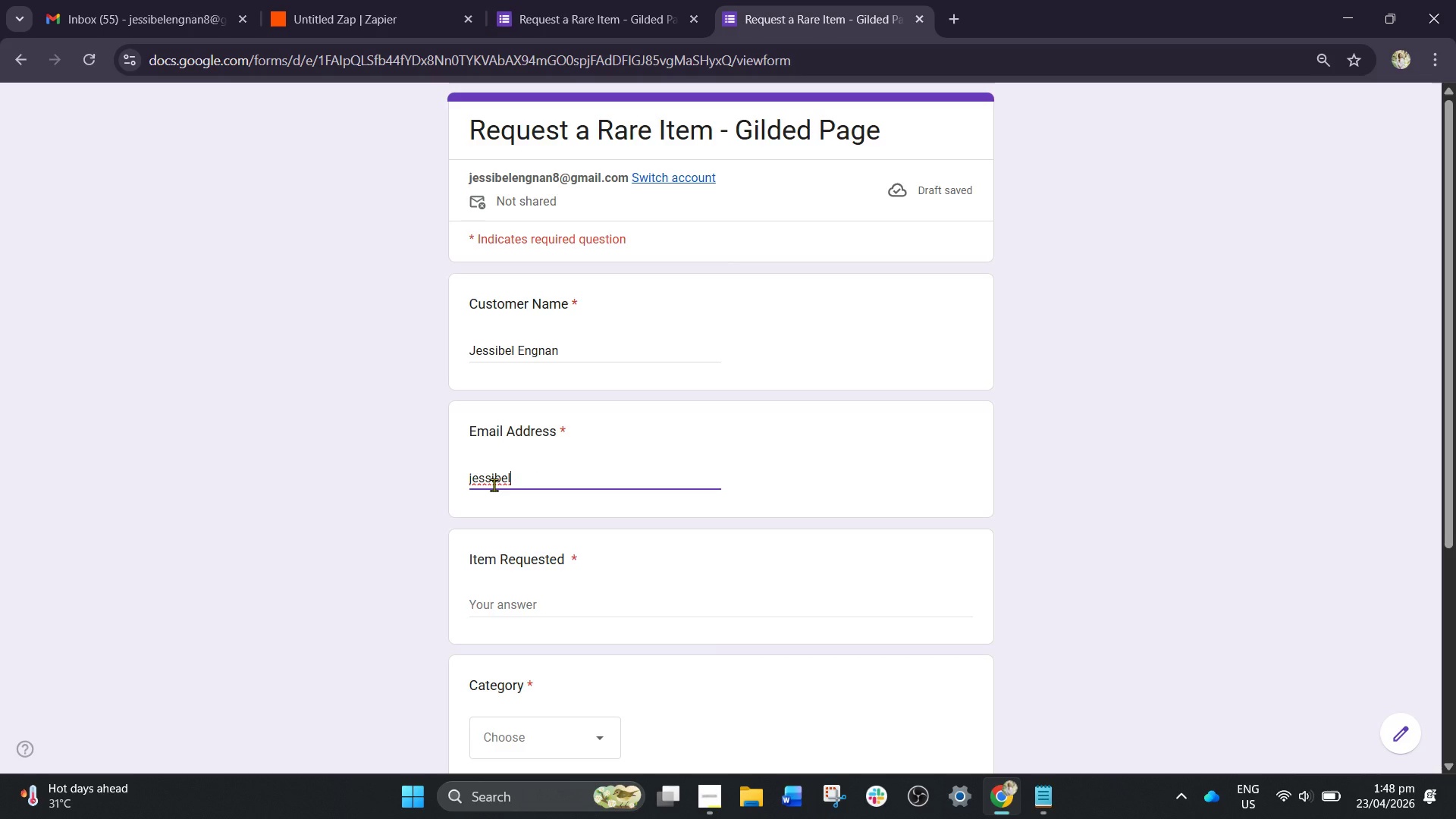 
wait(11.55)
 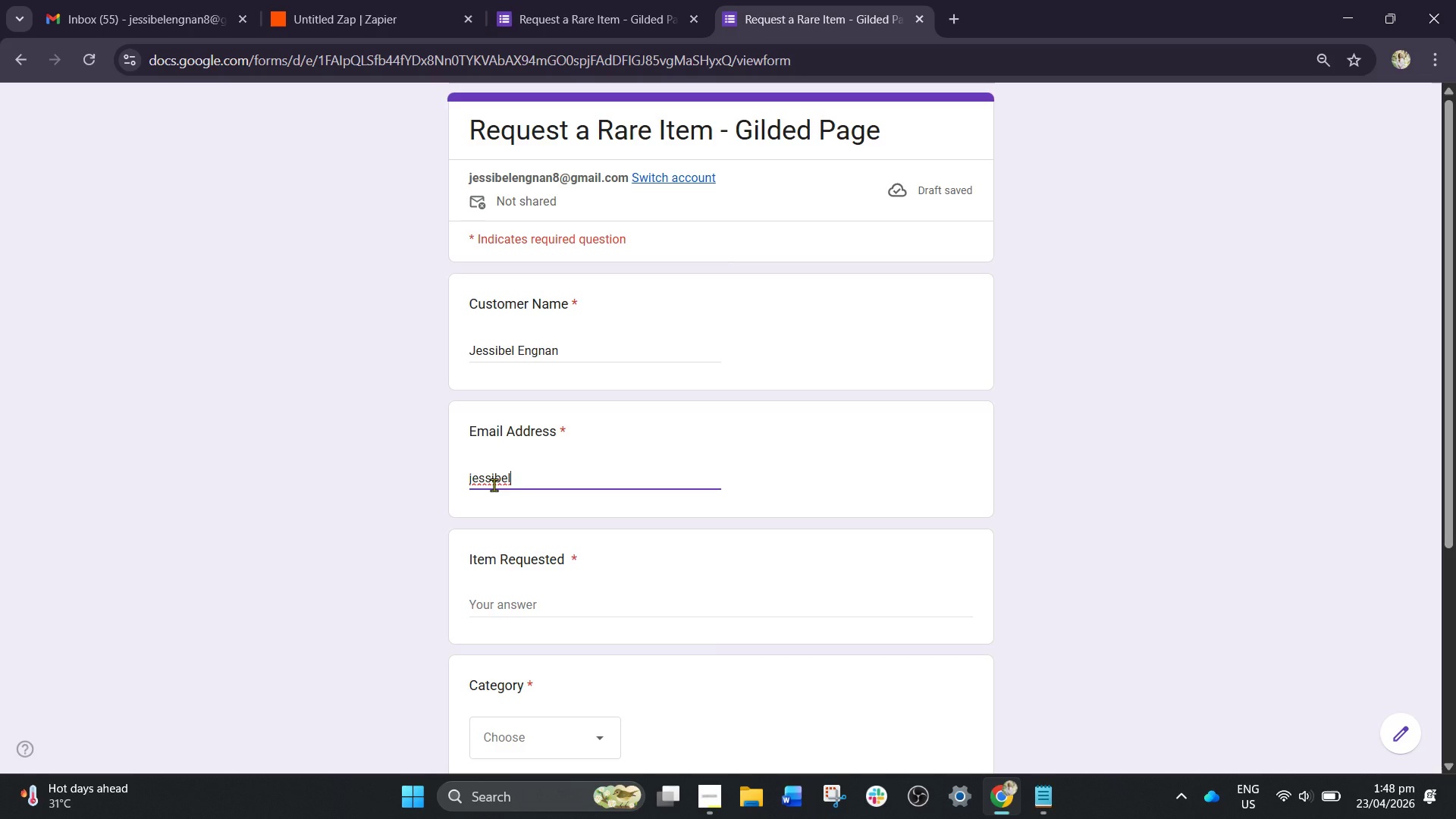 
left_click([162, 0])
 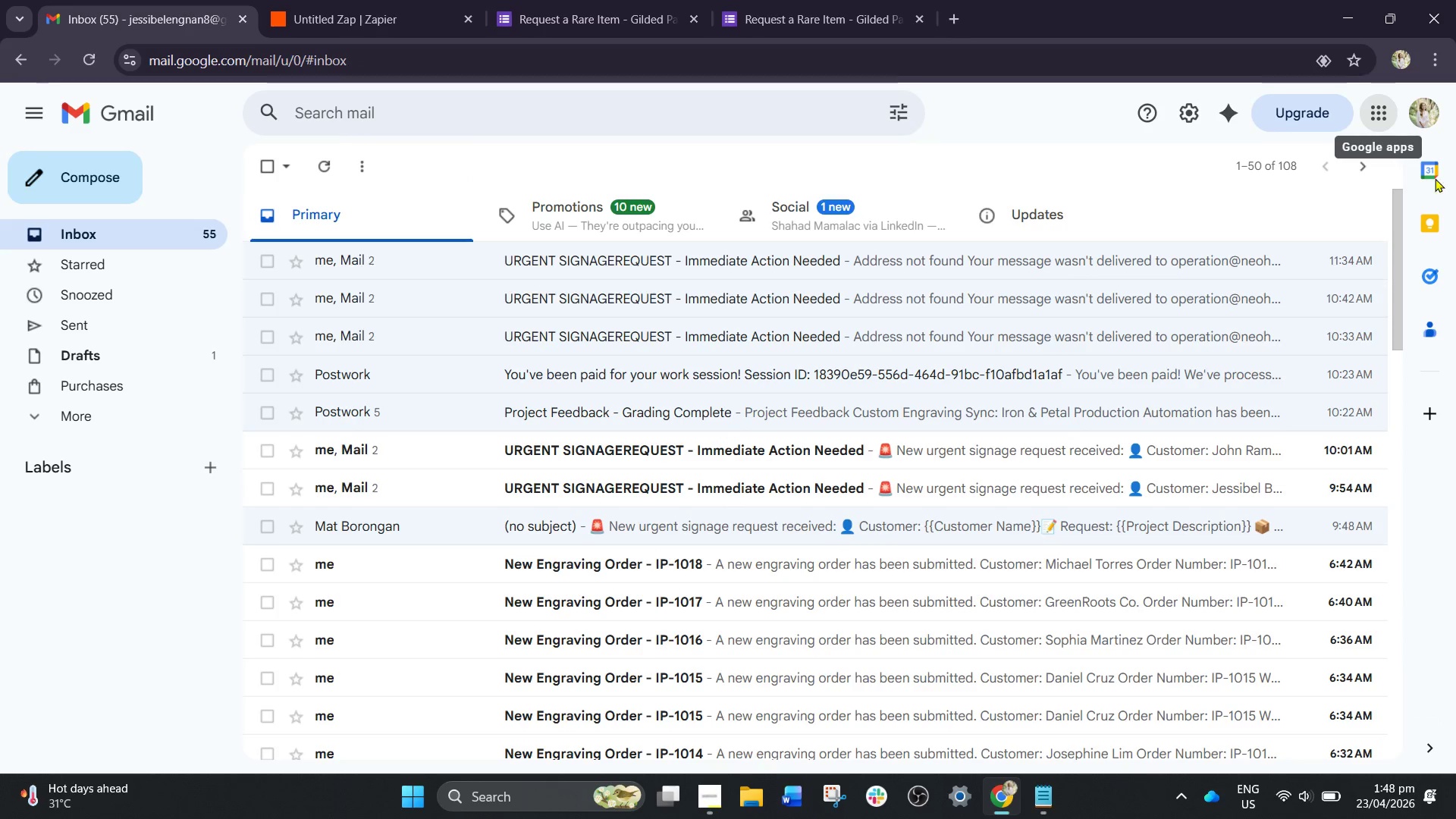 
left_click([1419, 110])
 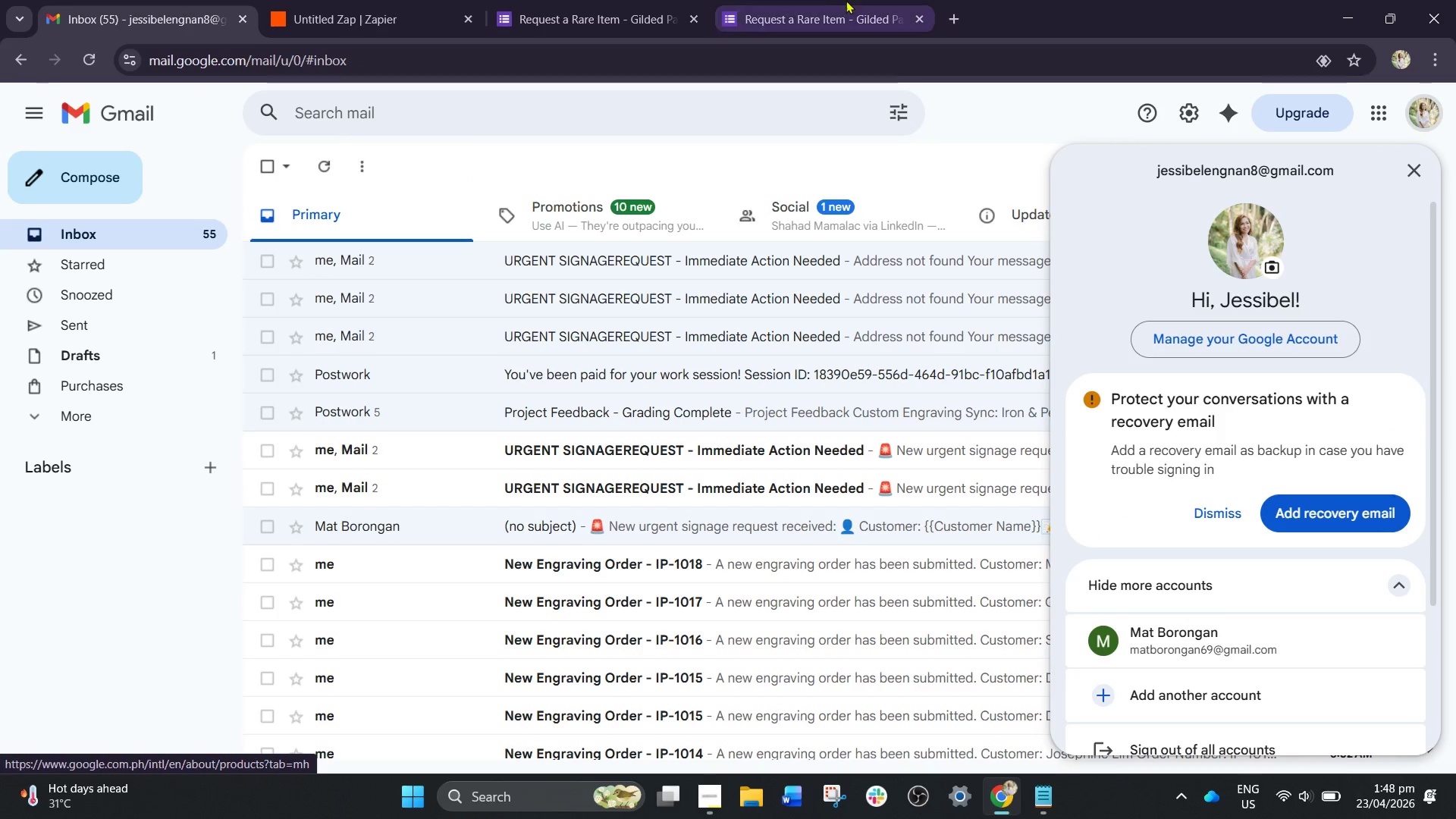 
left_click([770, 0])
 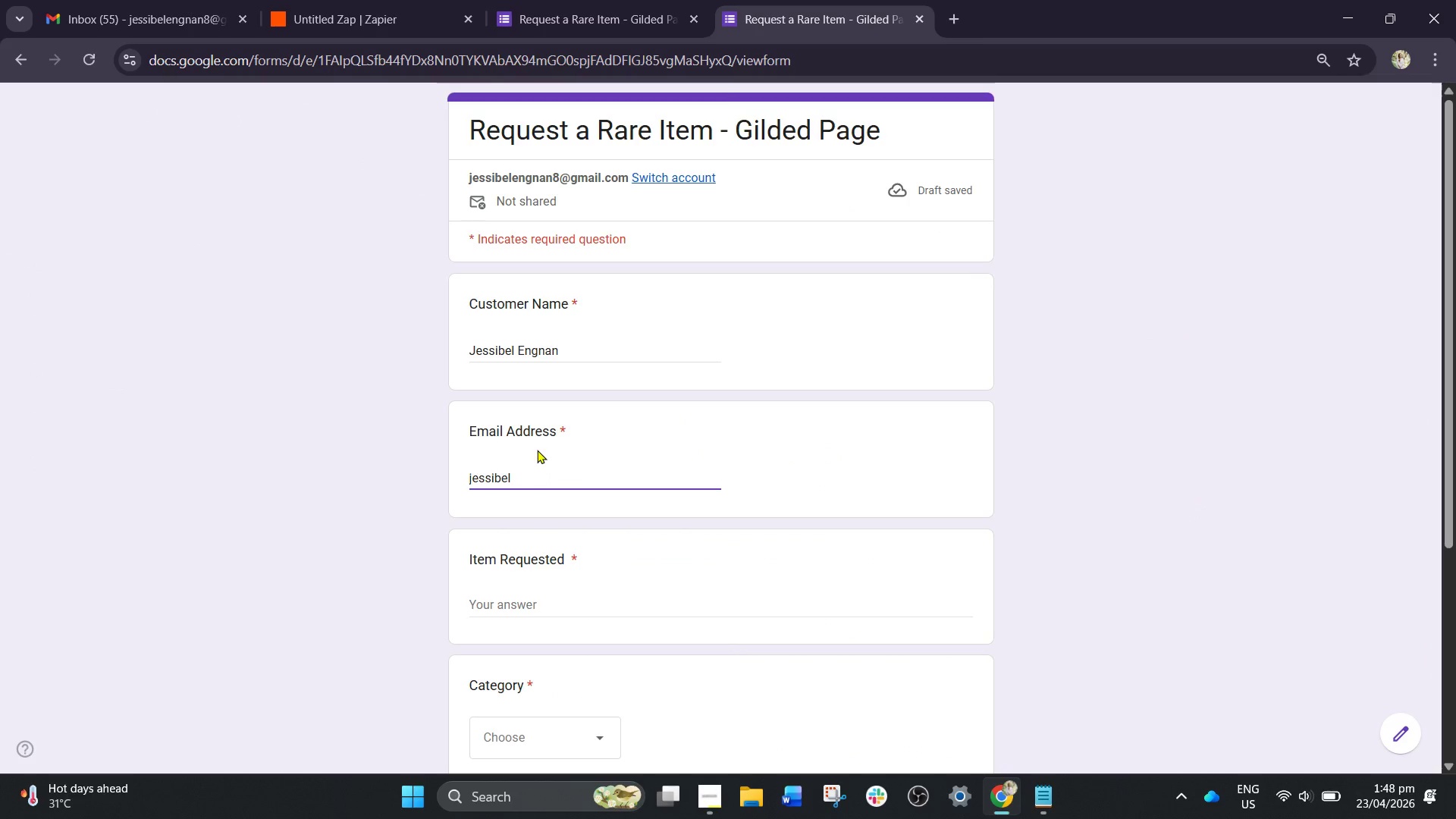 
type(engnan8@gmail.com)
 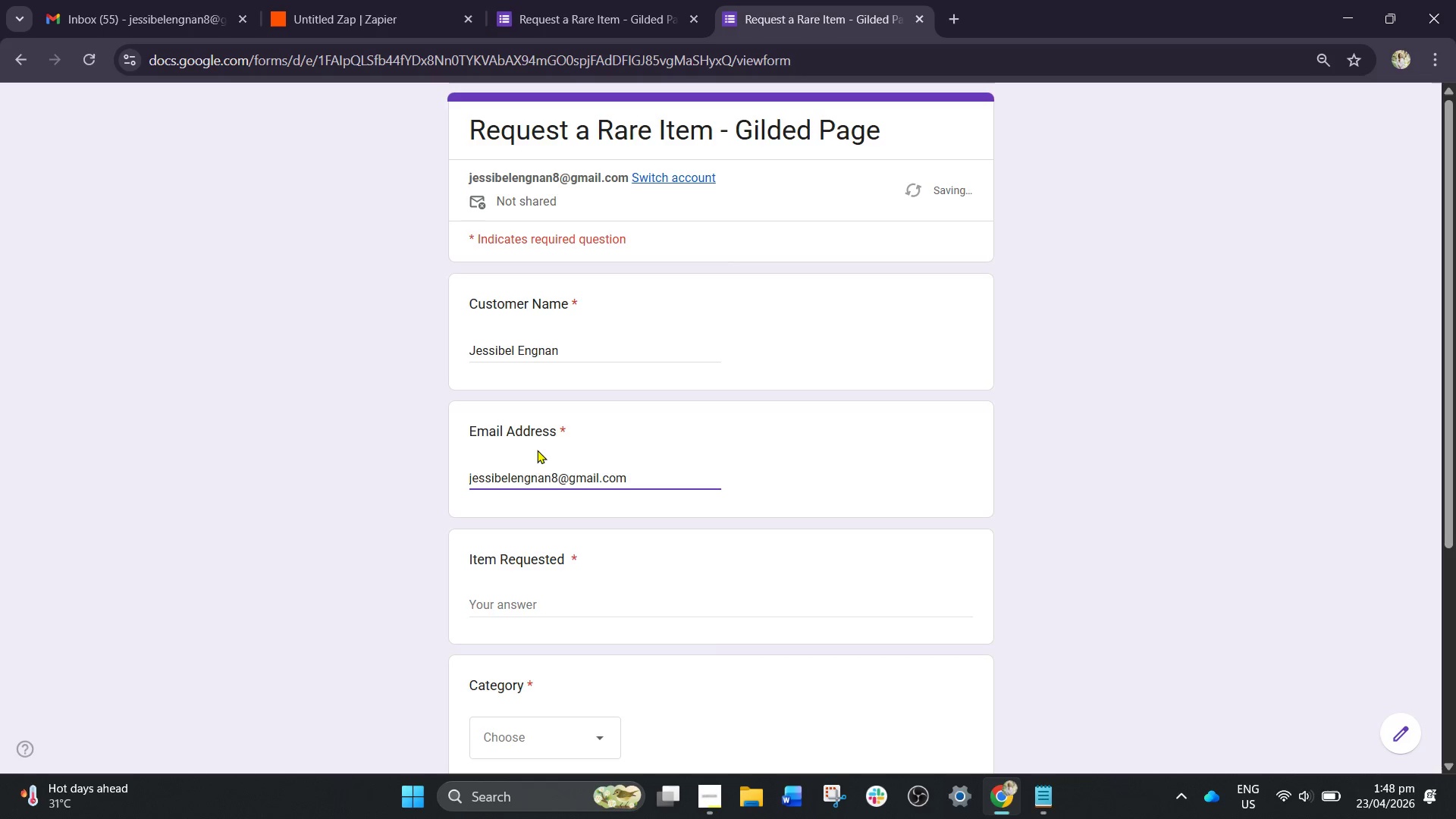 
left_click([529, 613])
 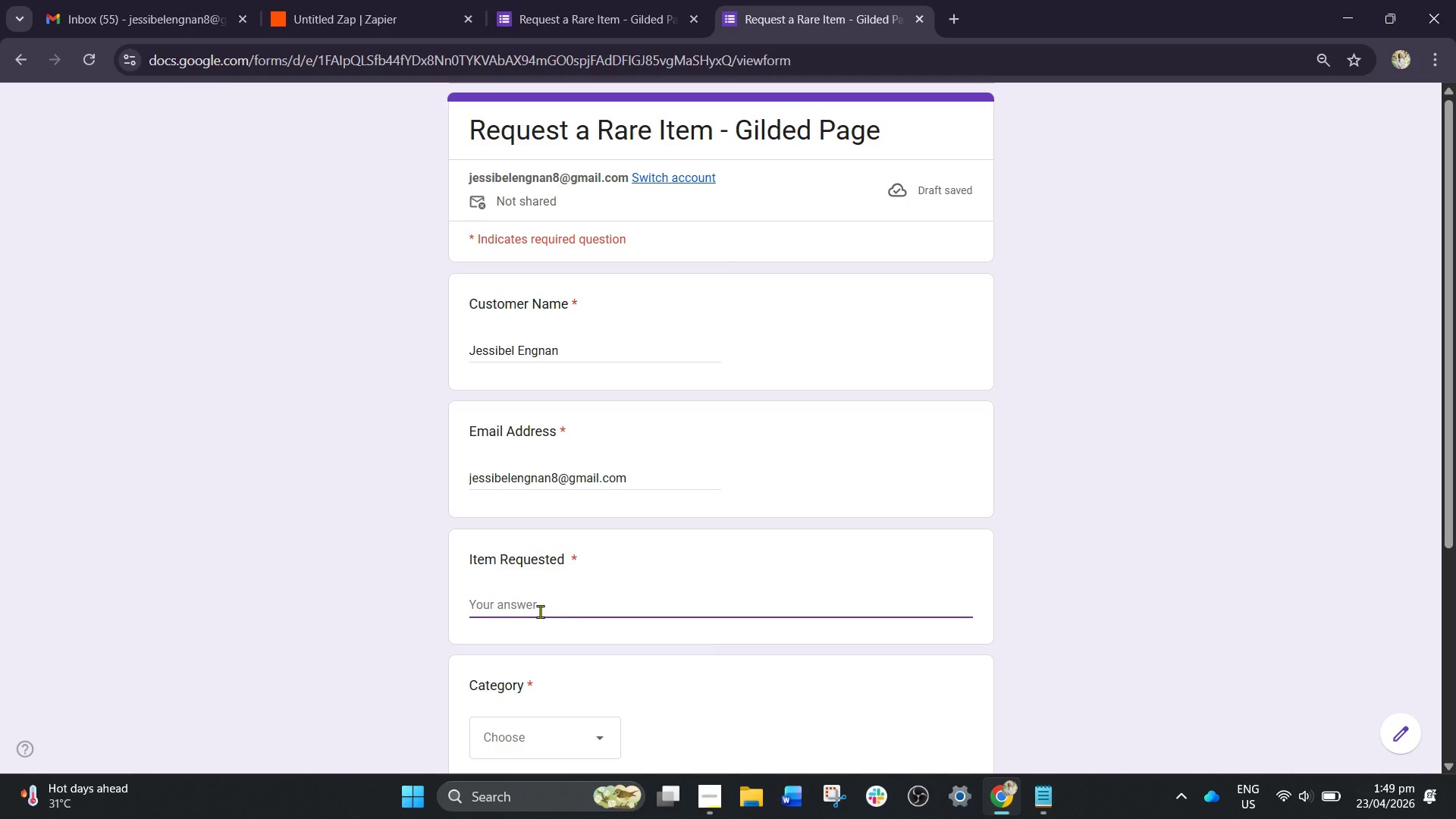 
wait(32.38)
 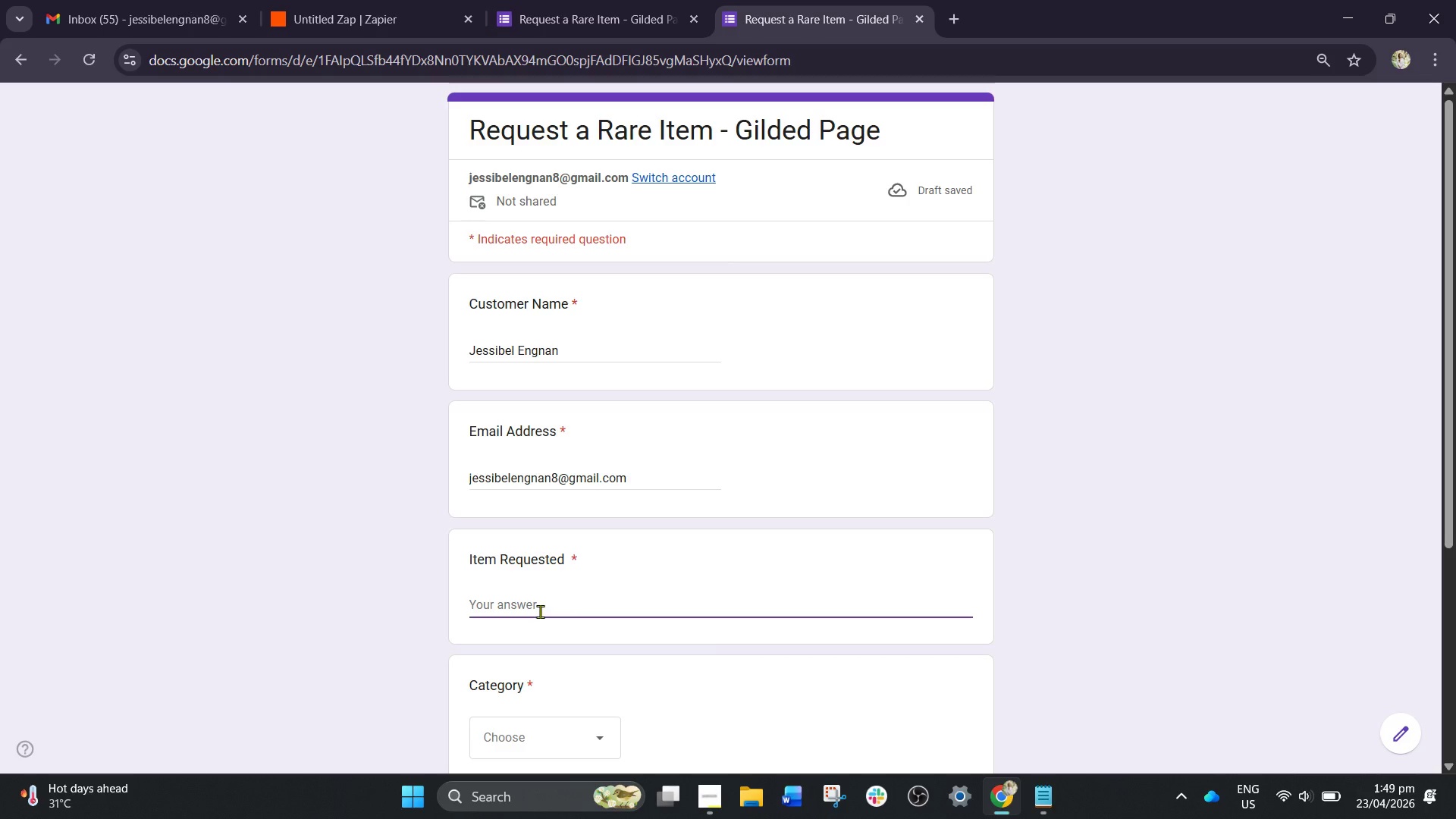 
left_click_drag(start_coordinate=[570, 592], to_coordinate=[568, 598])
 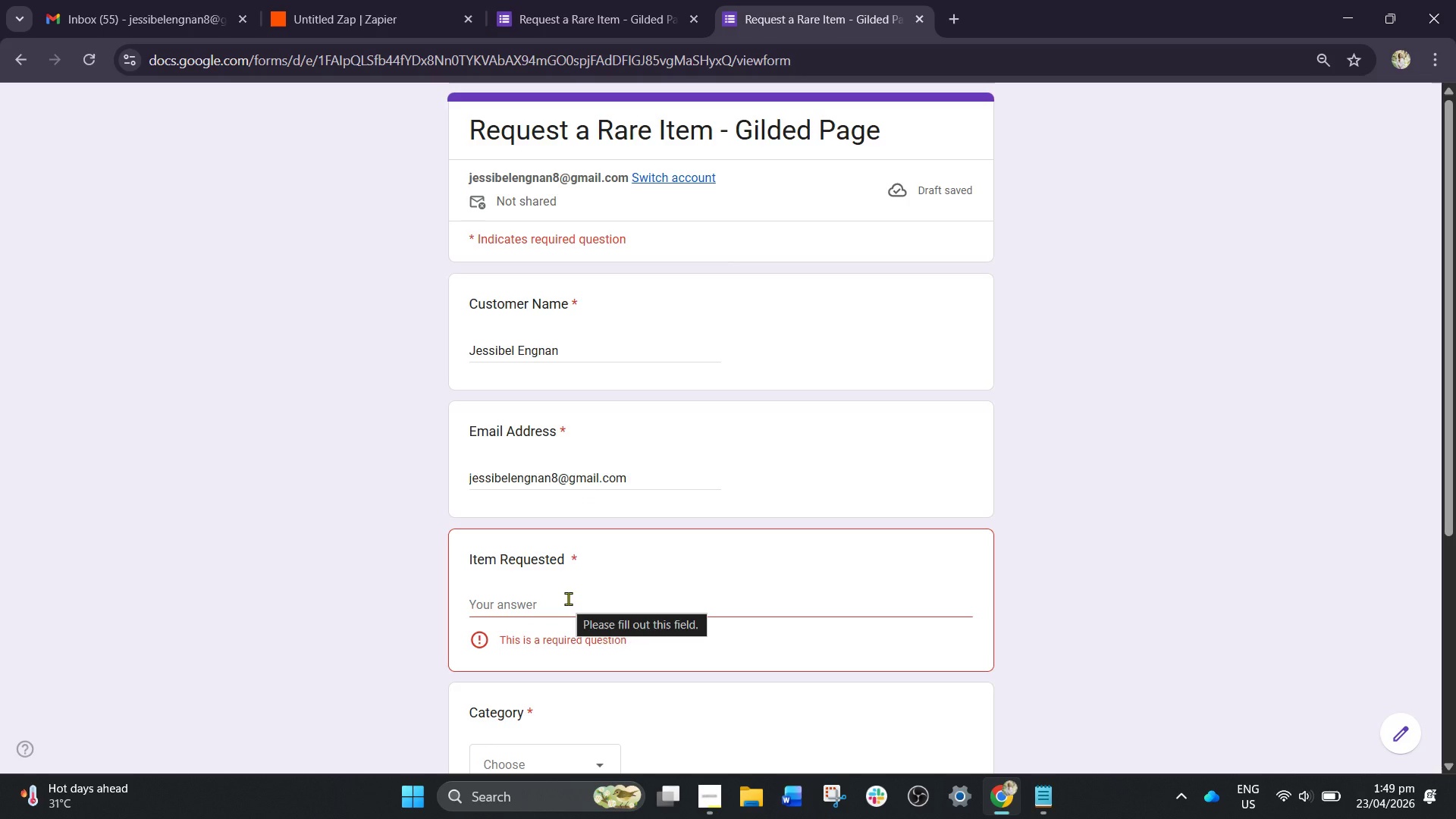 
left_click_drag(start_coordinate=[568, 598], to_coordinate=[575, 618])
 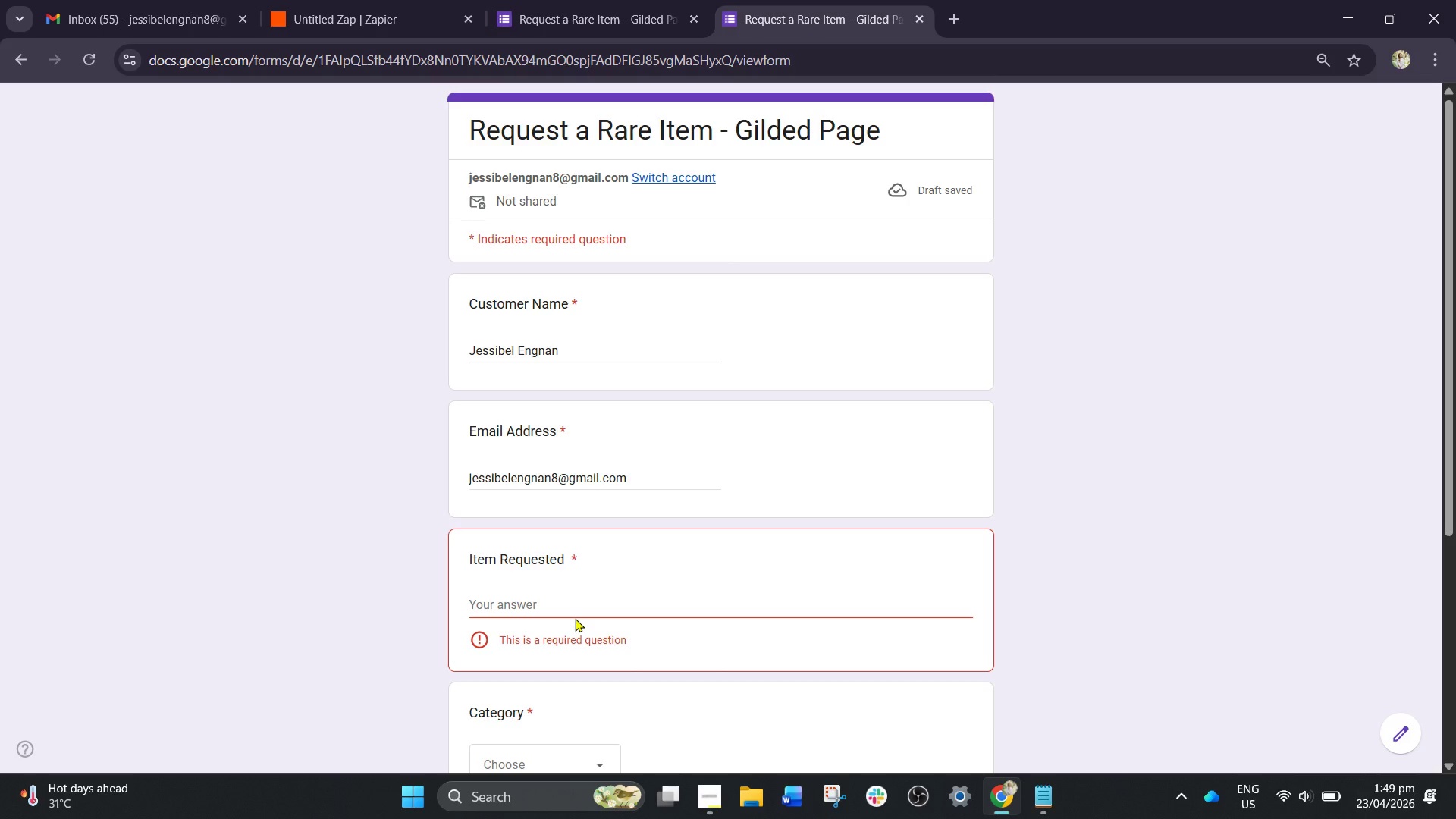 
type(Notebook Set)
 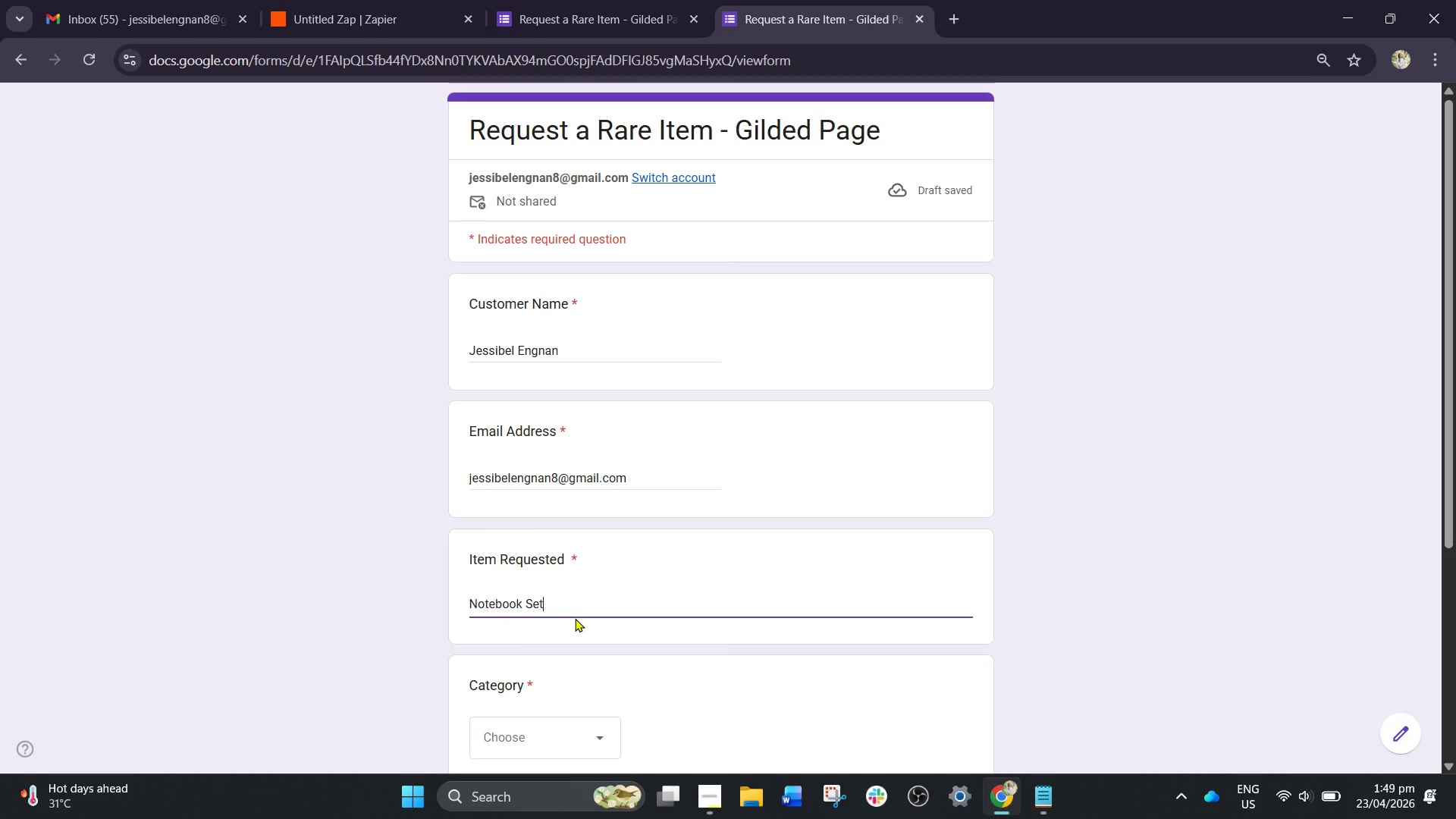 
scroll: coordinate [585, 618], scroll_direction: down, amount: 1.0
 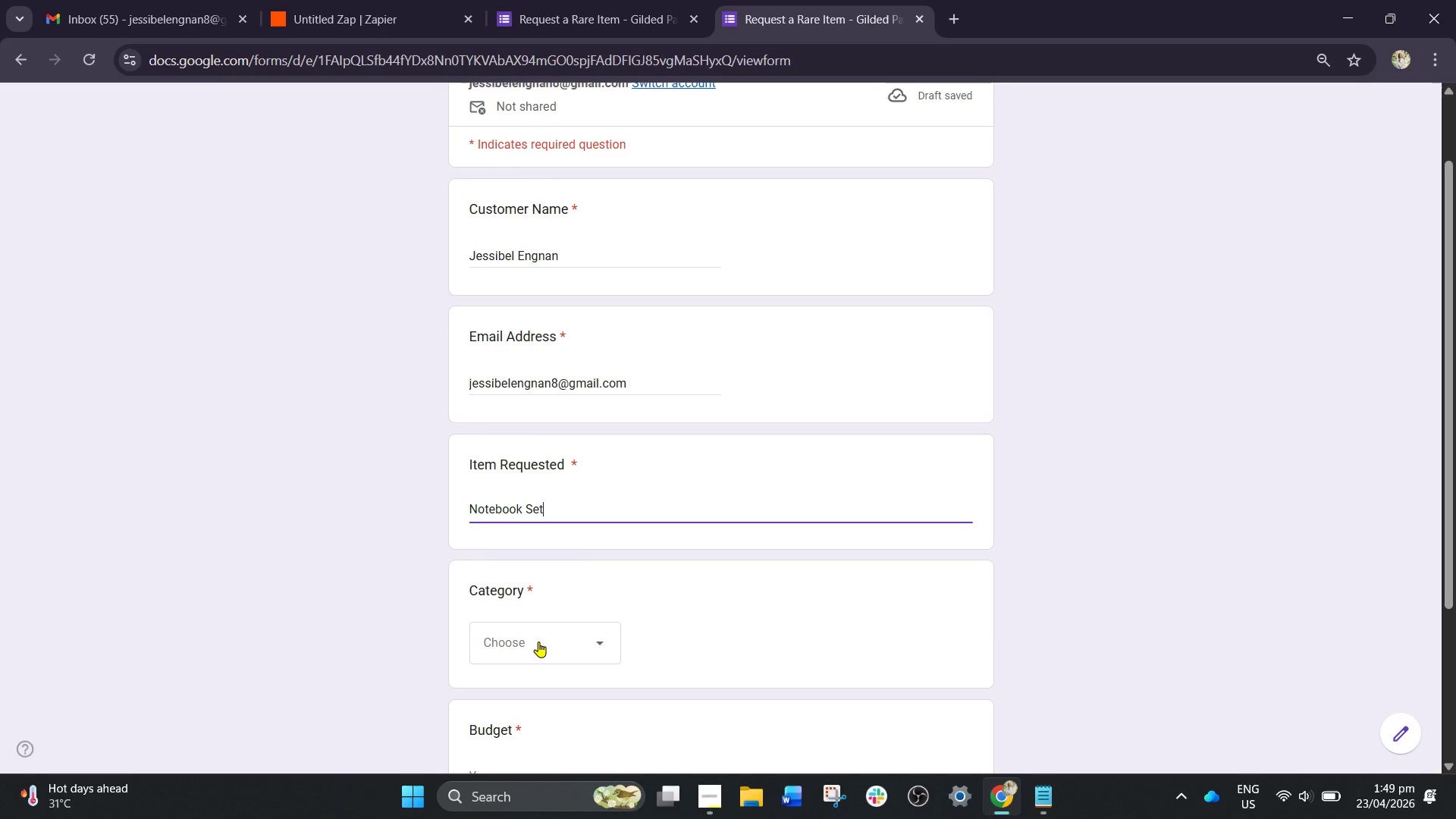 
left_click([538, 642])
 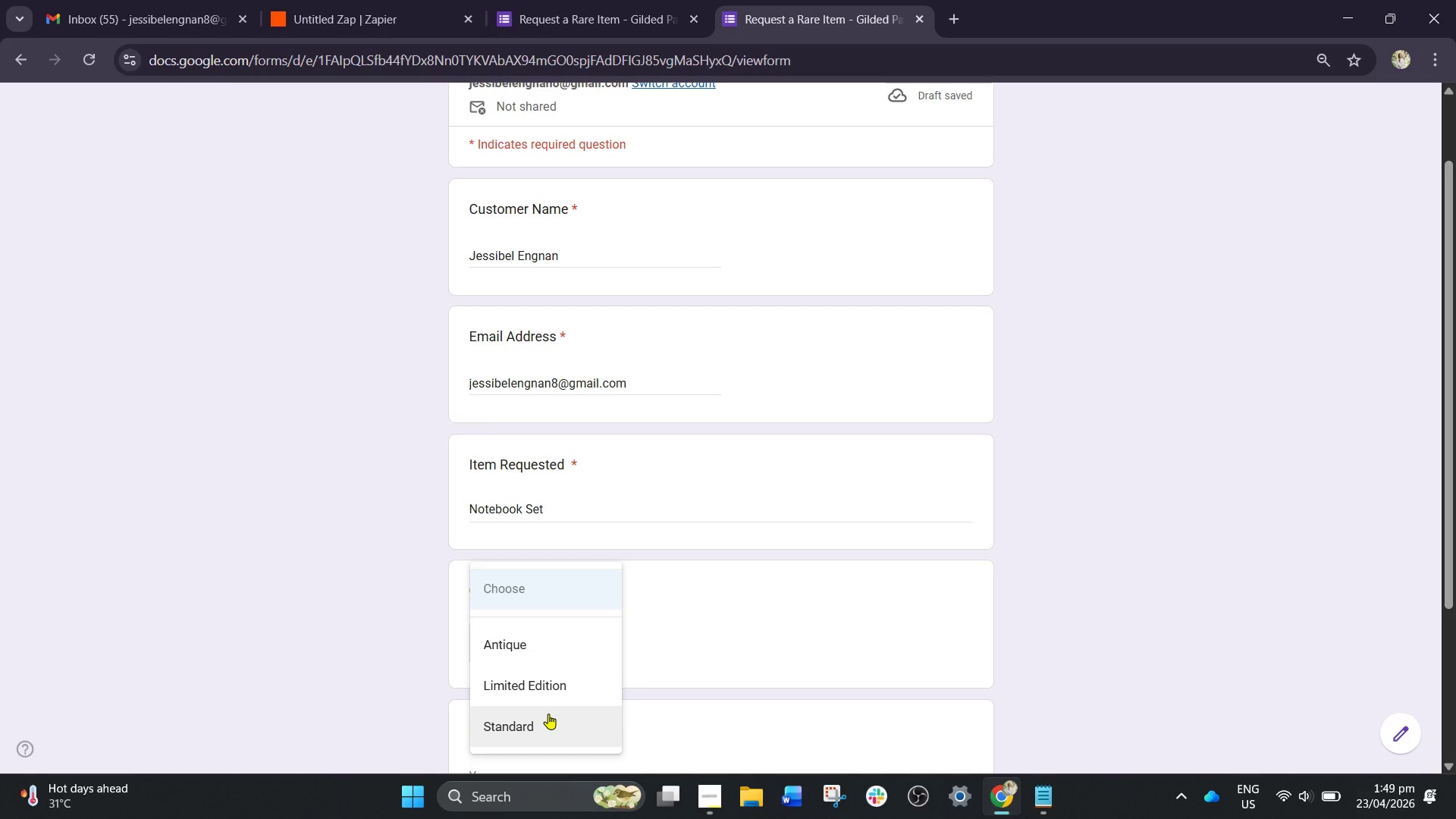 
left_click([548, 714])
 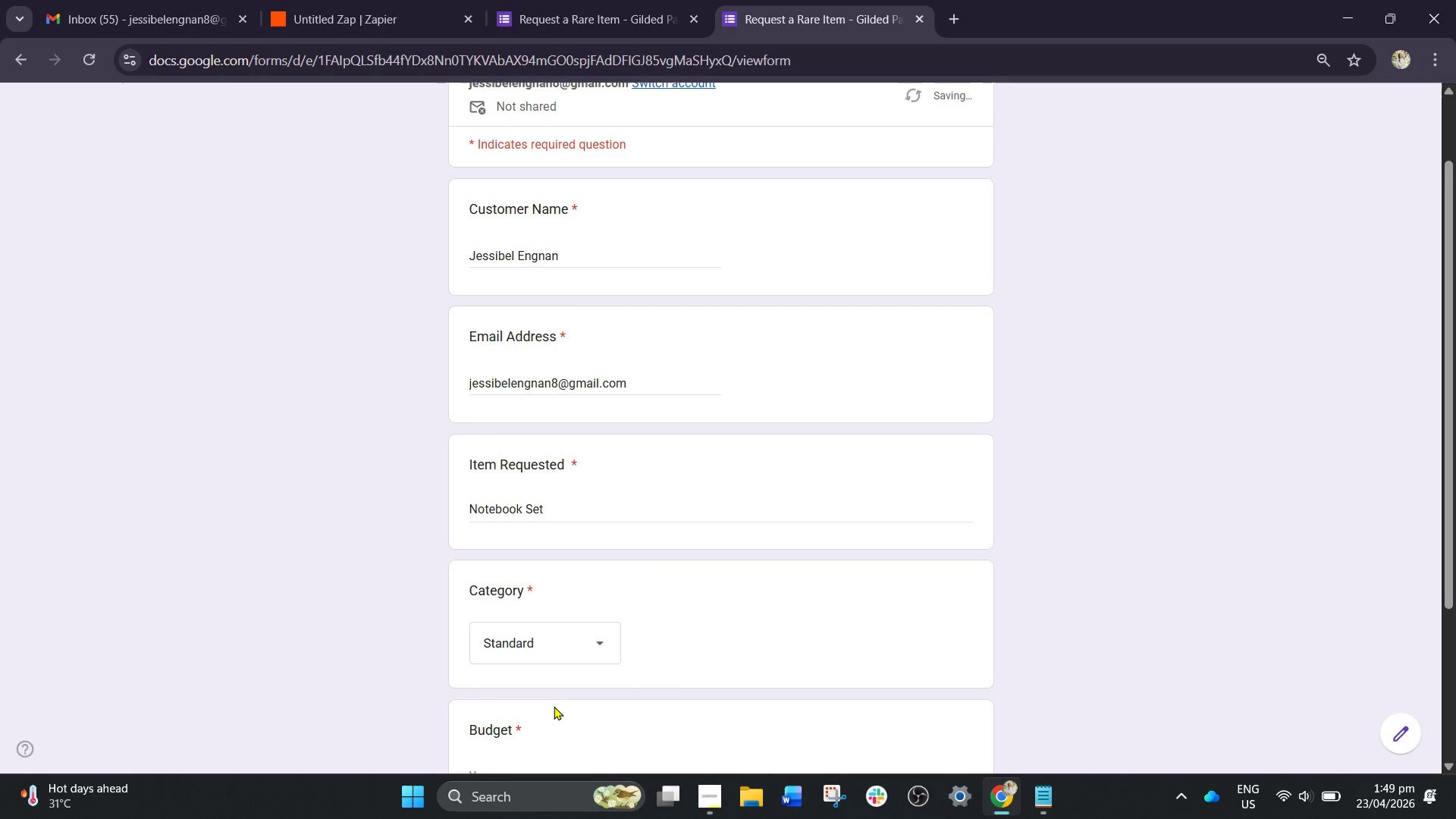 
scroll: coordinate [554, 701], scroll_direction: down, amount: 1.0
 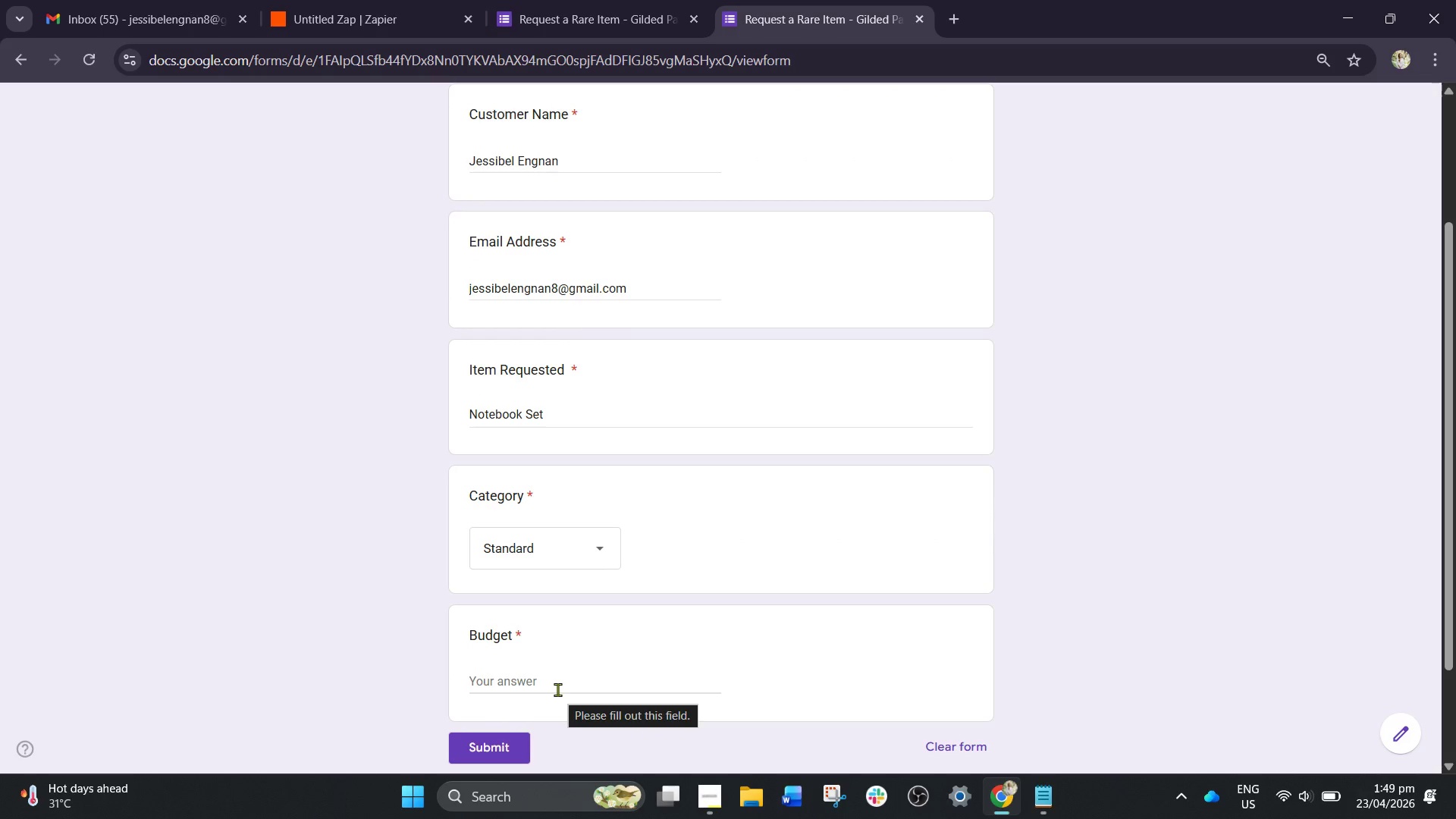 
left_click([557, 689])
 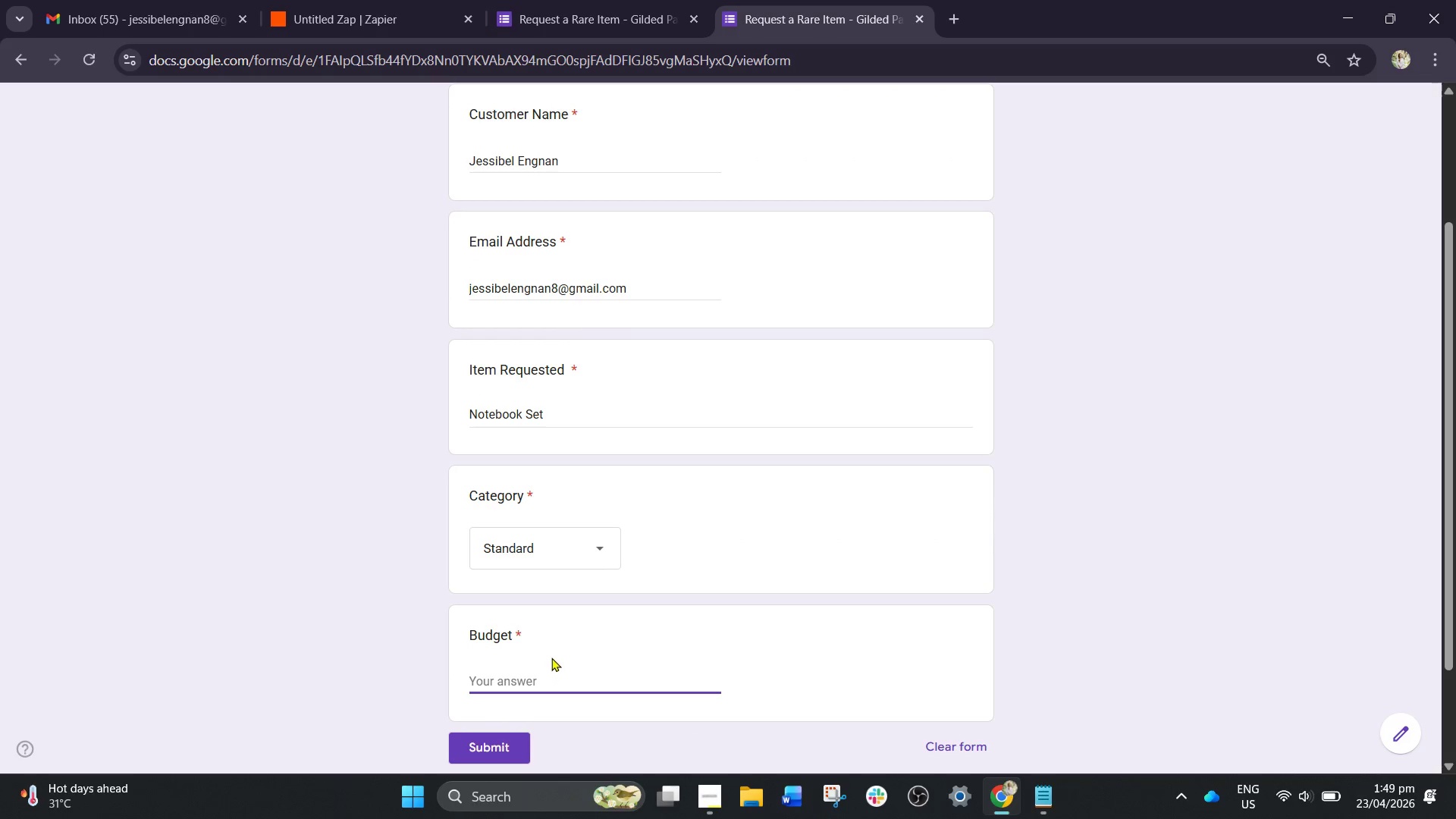 
wait(9.0)
 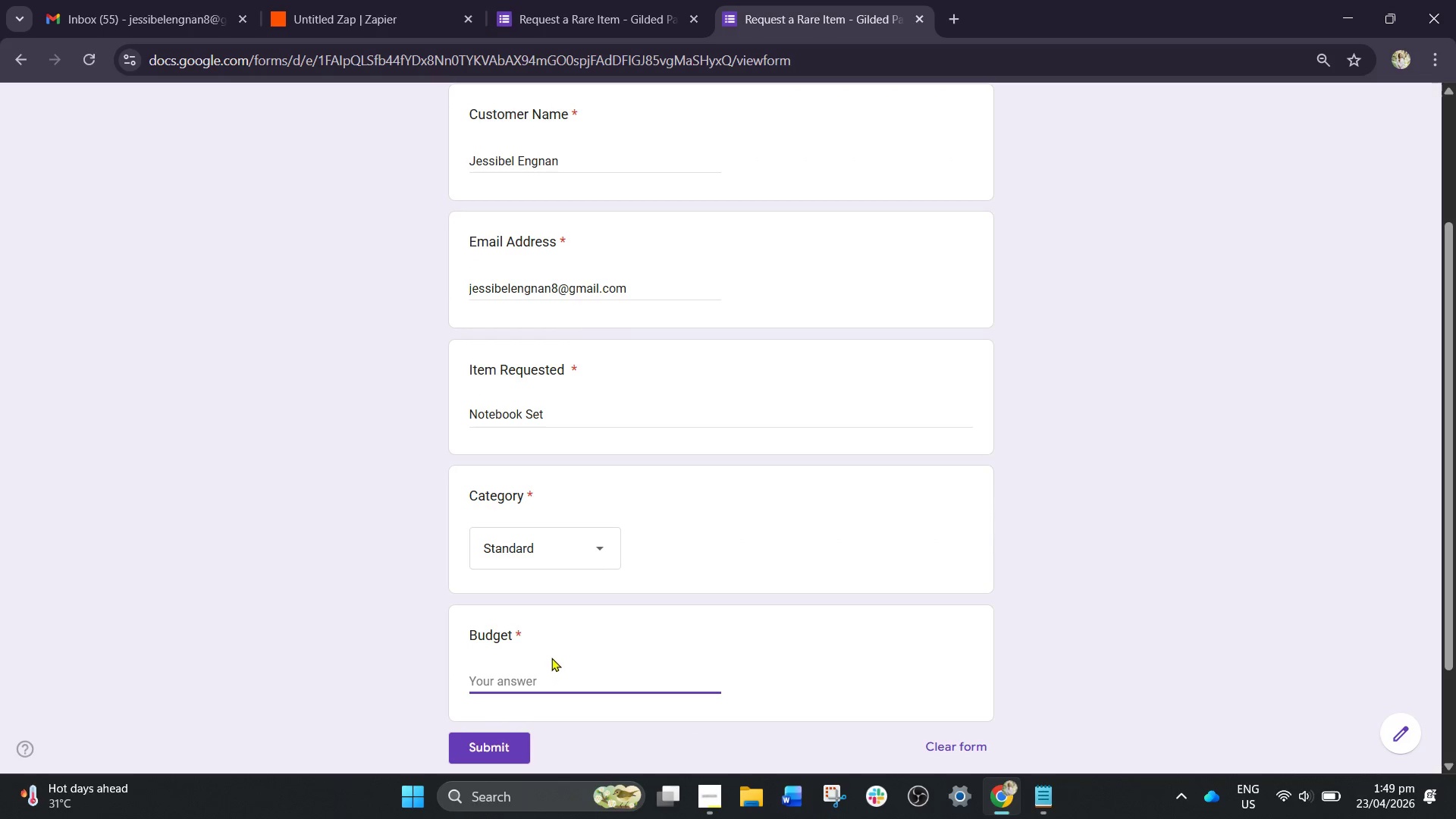 
type(120)
 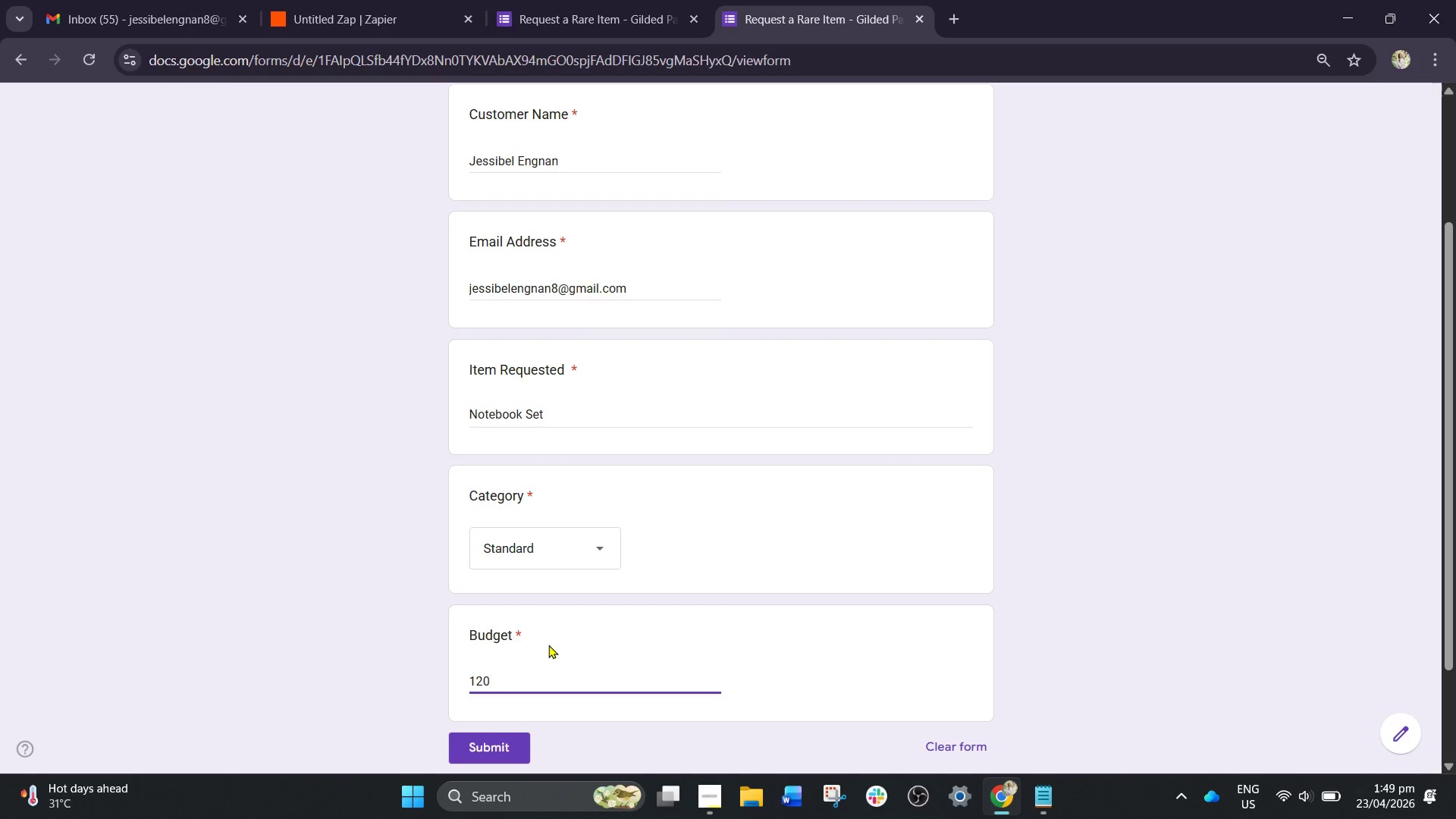 
scroll: coordinate [548, 645], scroll_direction: down, amount: 1.0
 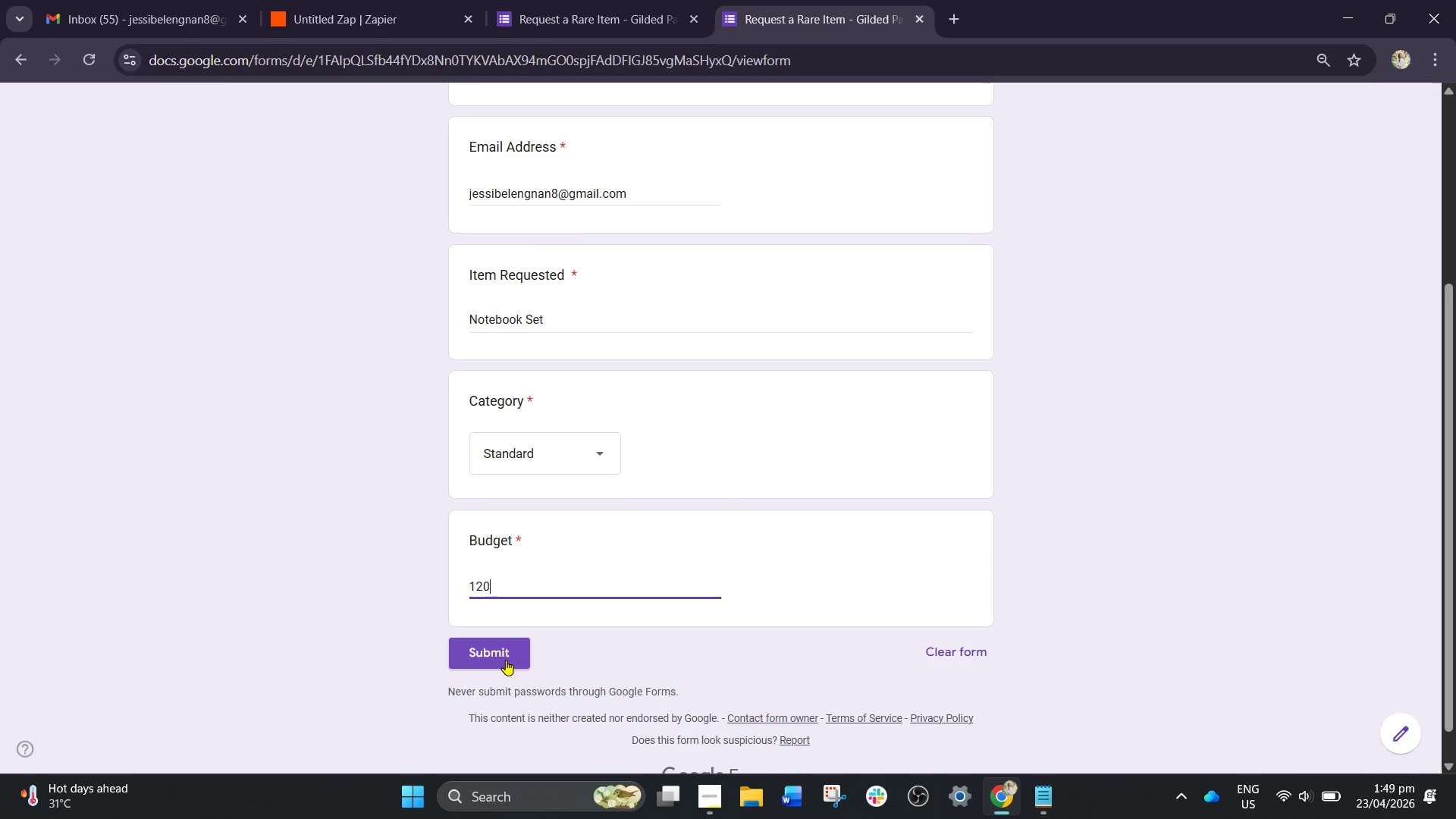 
left_click([506, 660])
 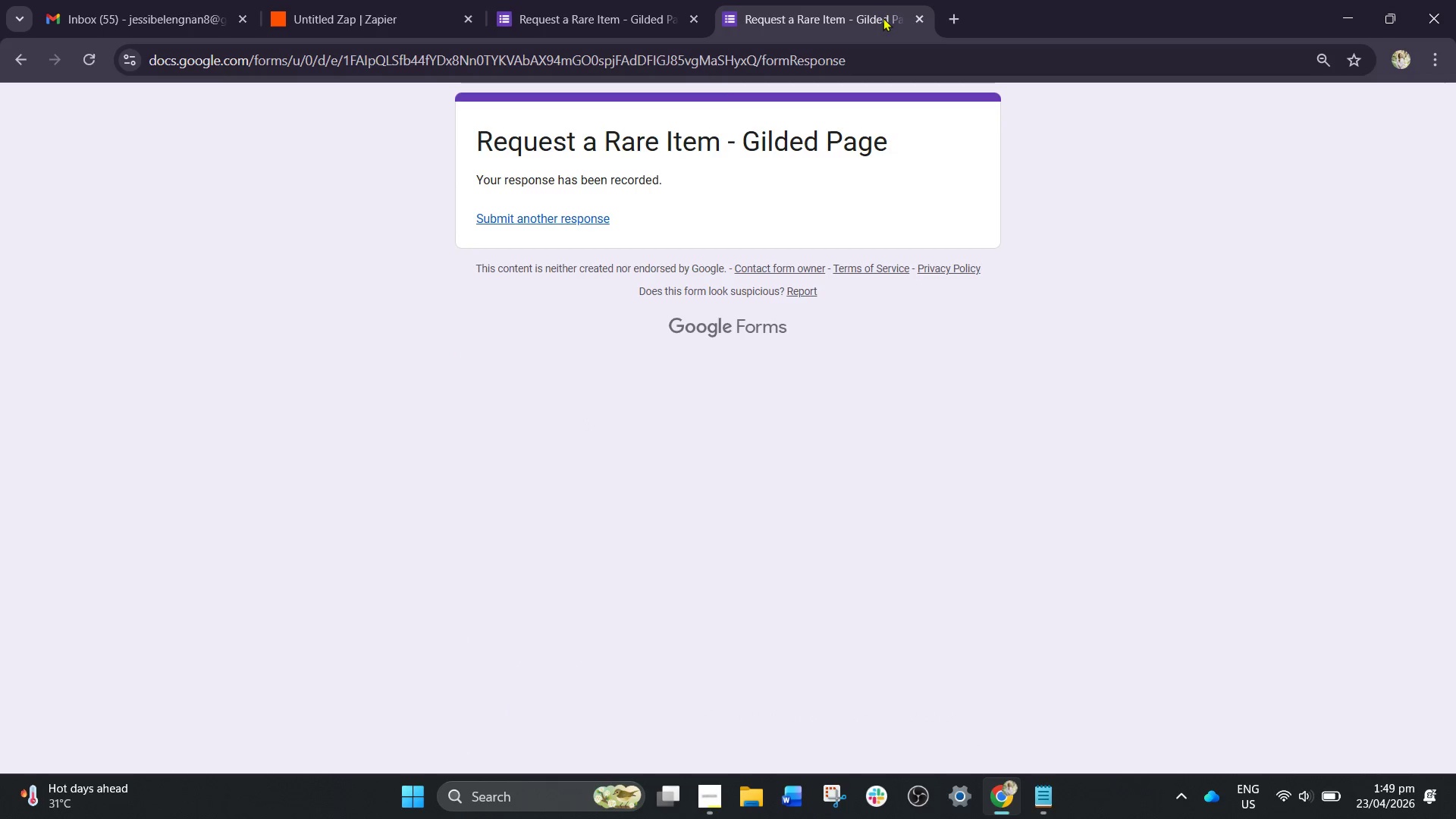 
left_click([610, 0])
 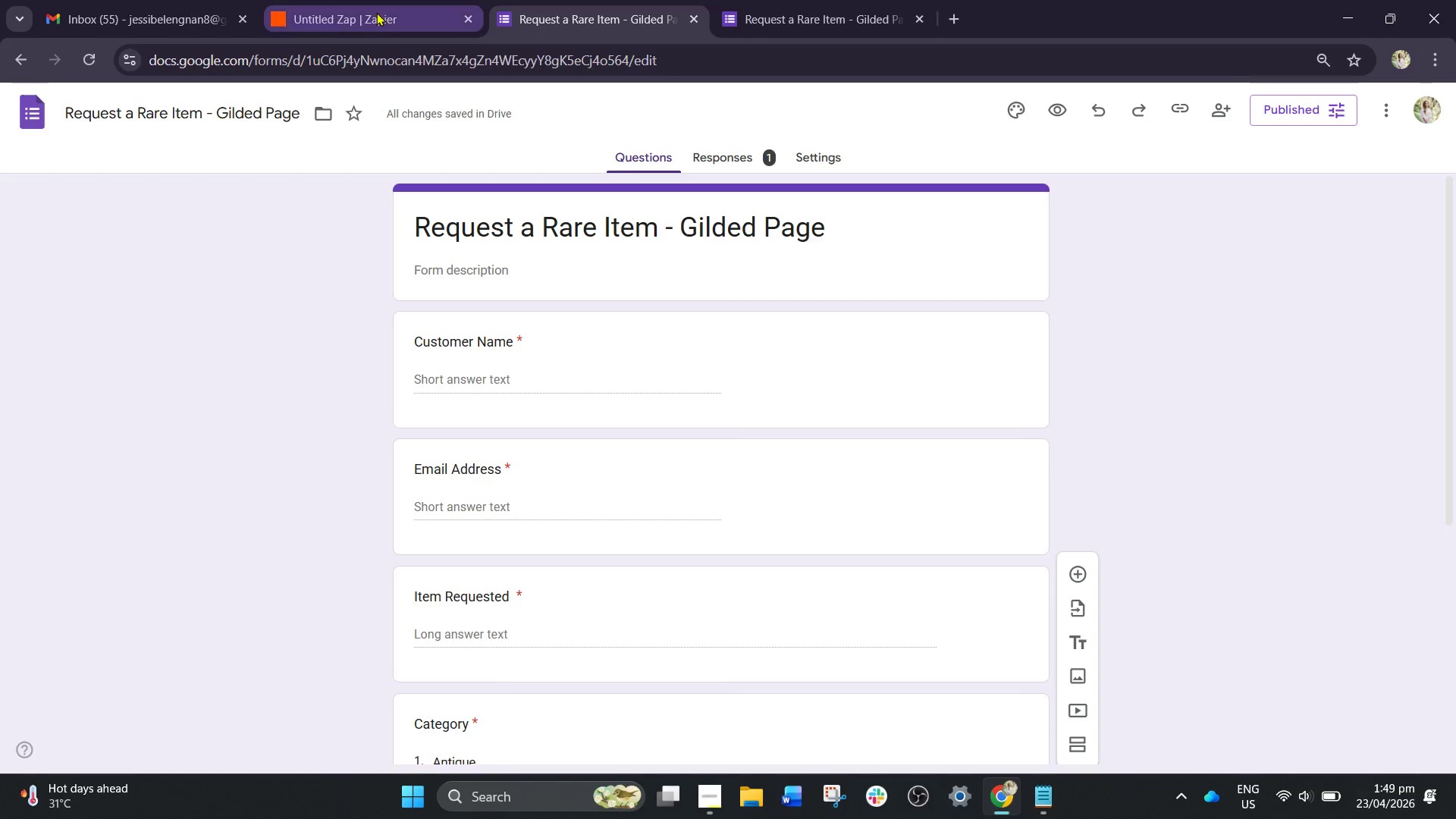 
left_click([359, 0])
 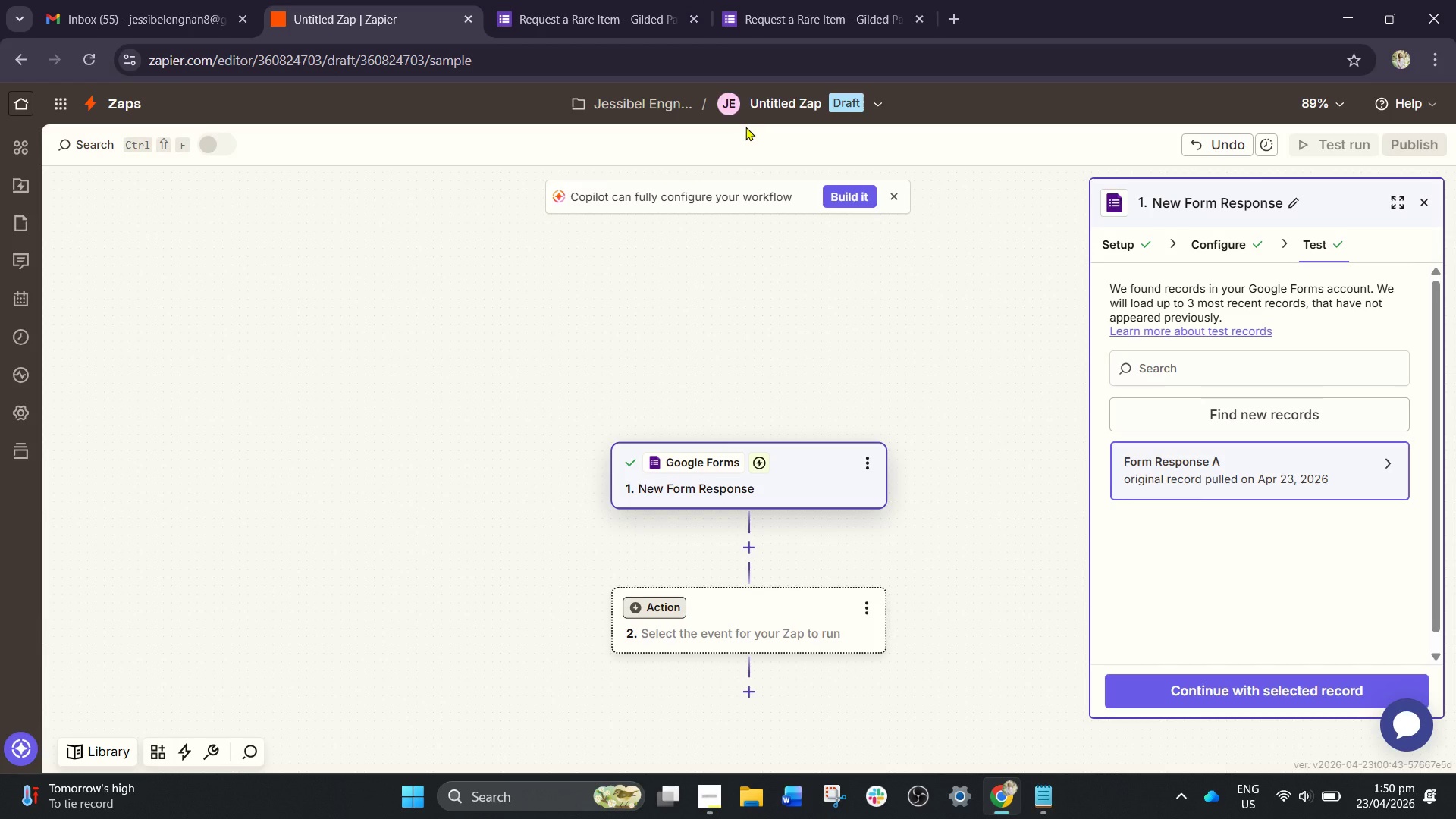 
wait(37.95)
 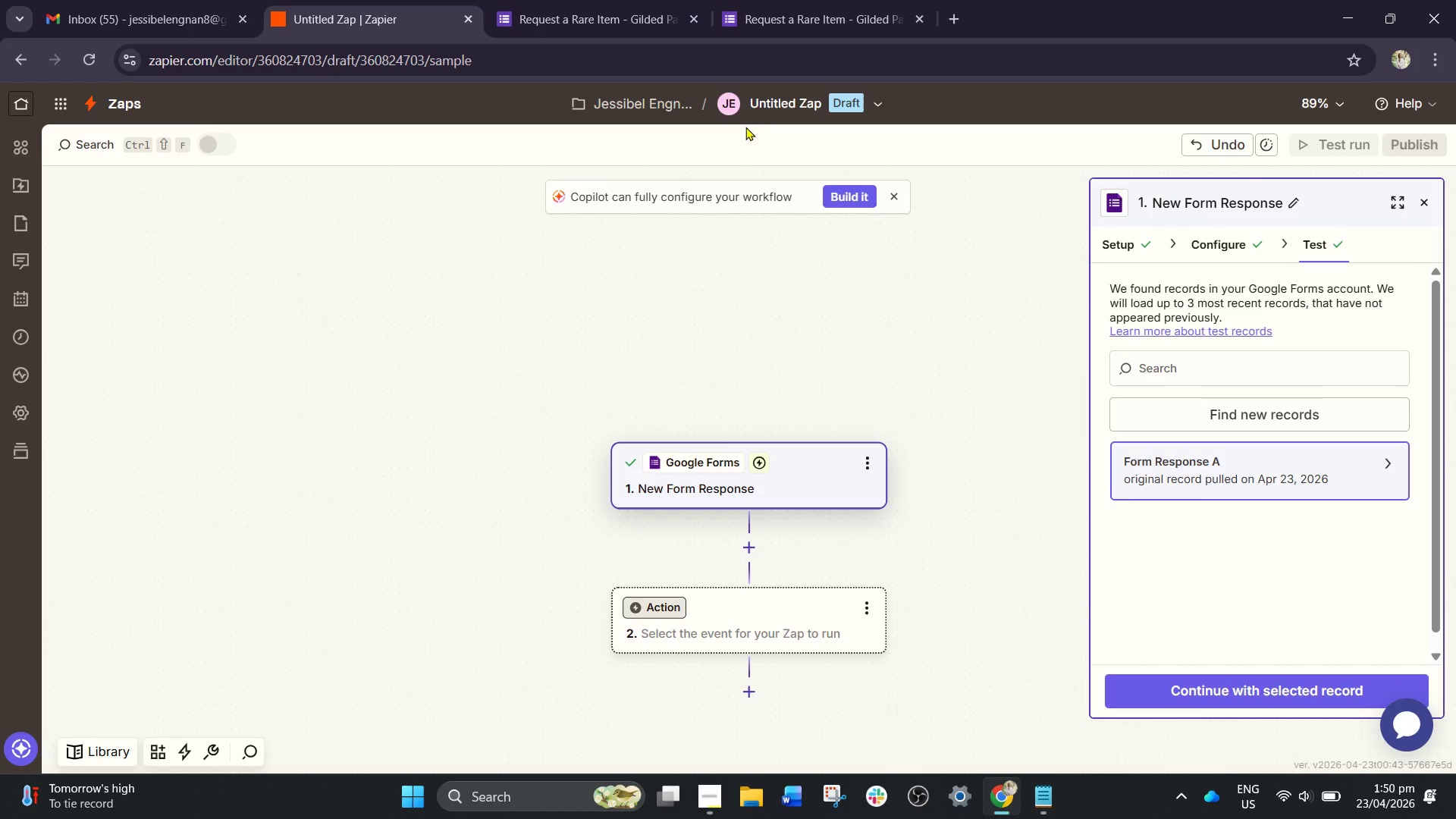 
left_click([678, 607])
 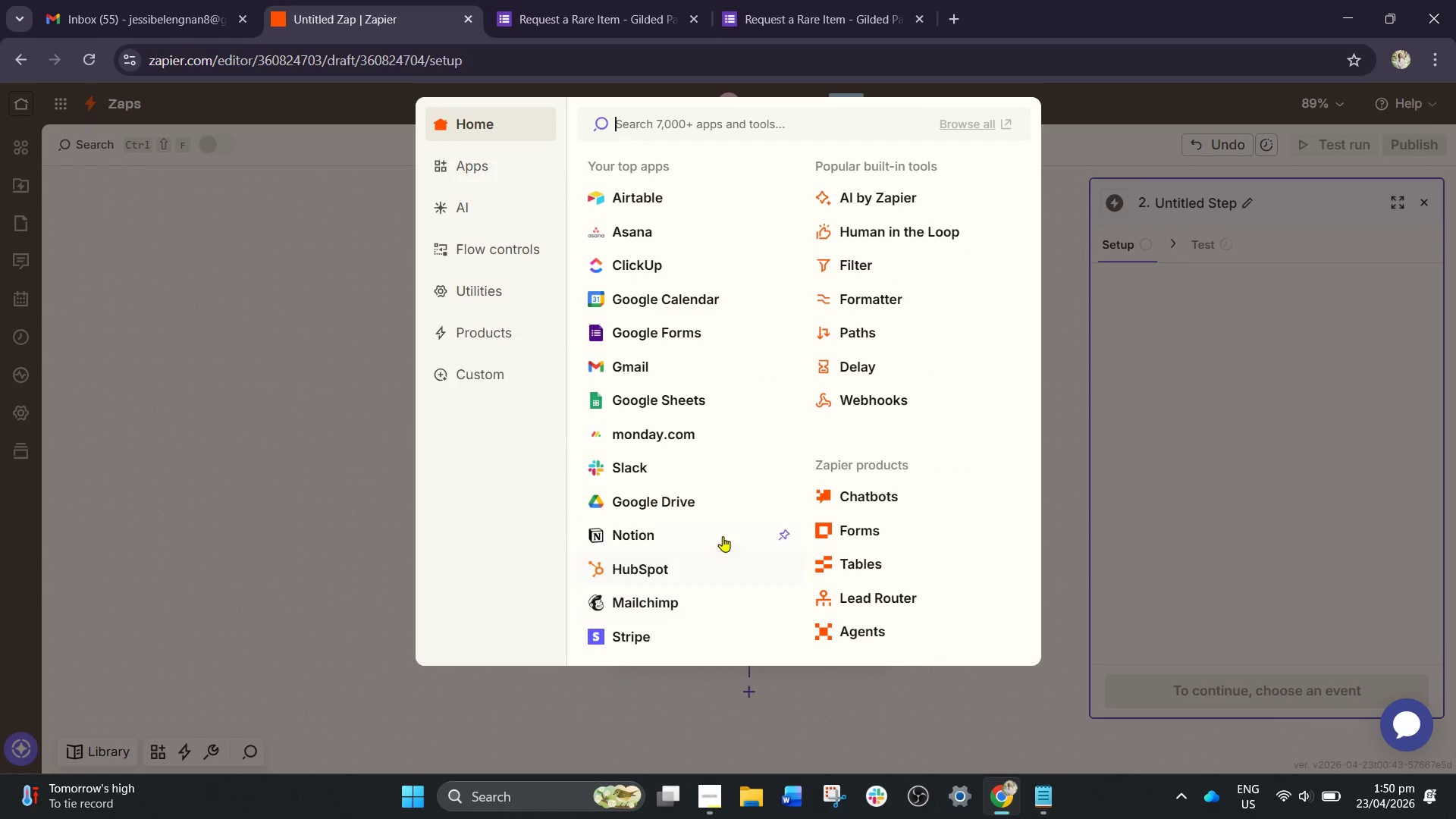 
left_click([874, 300])
 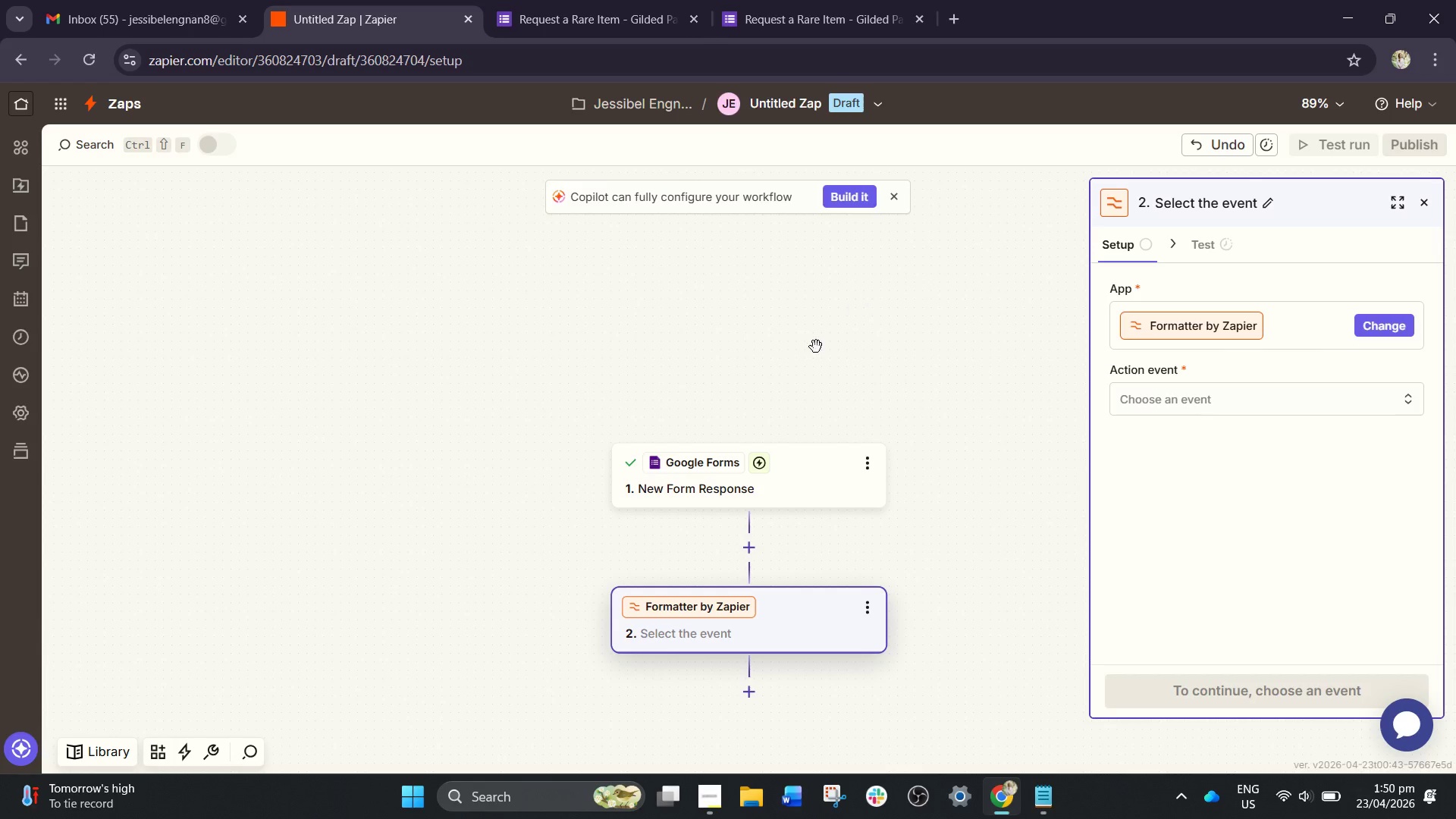 
wait(8.72)
 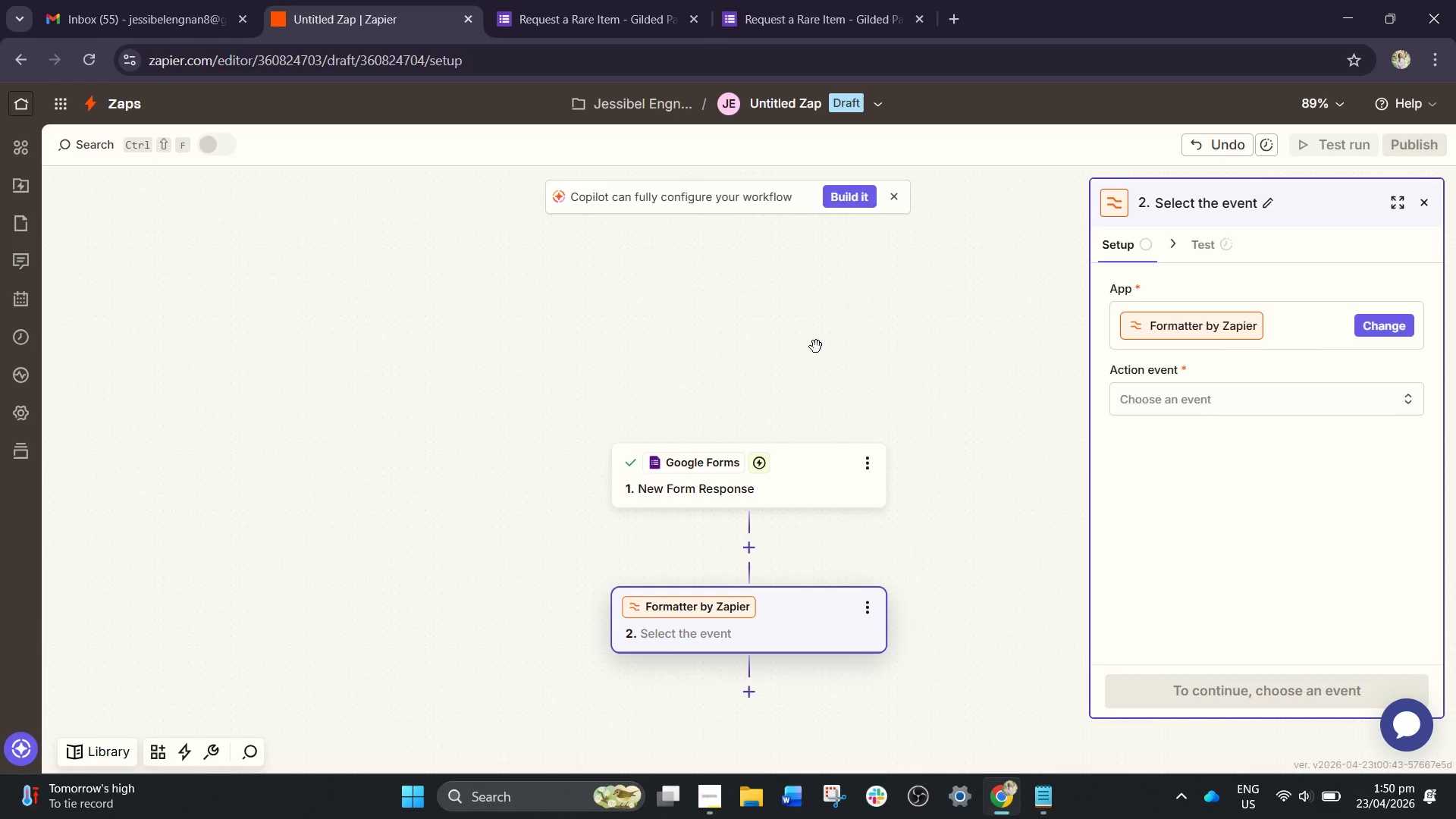 
left_click([720, 497])
 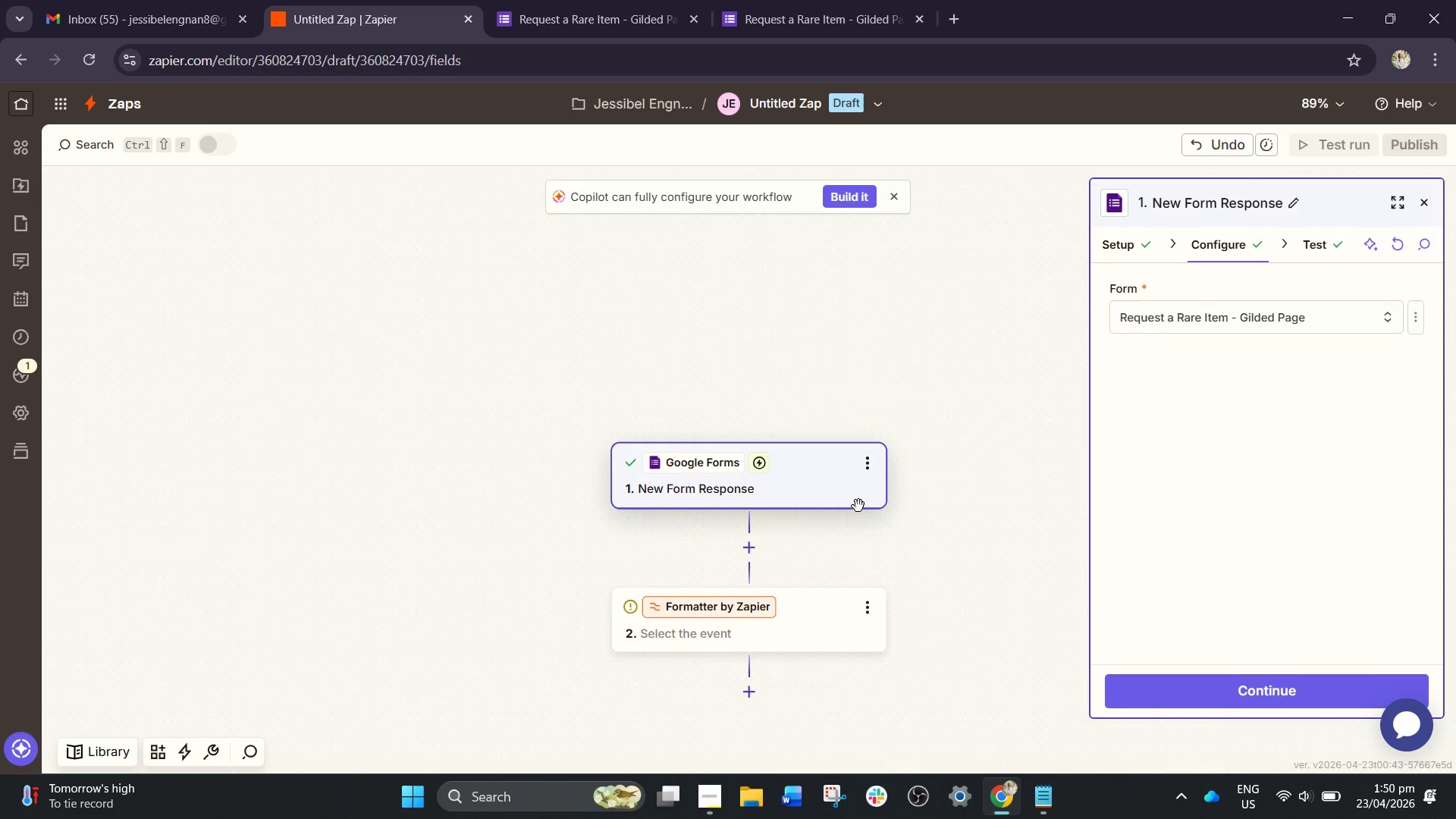 
left_click([834, 14])
 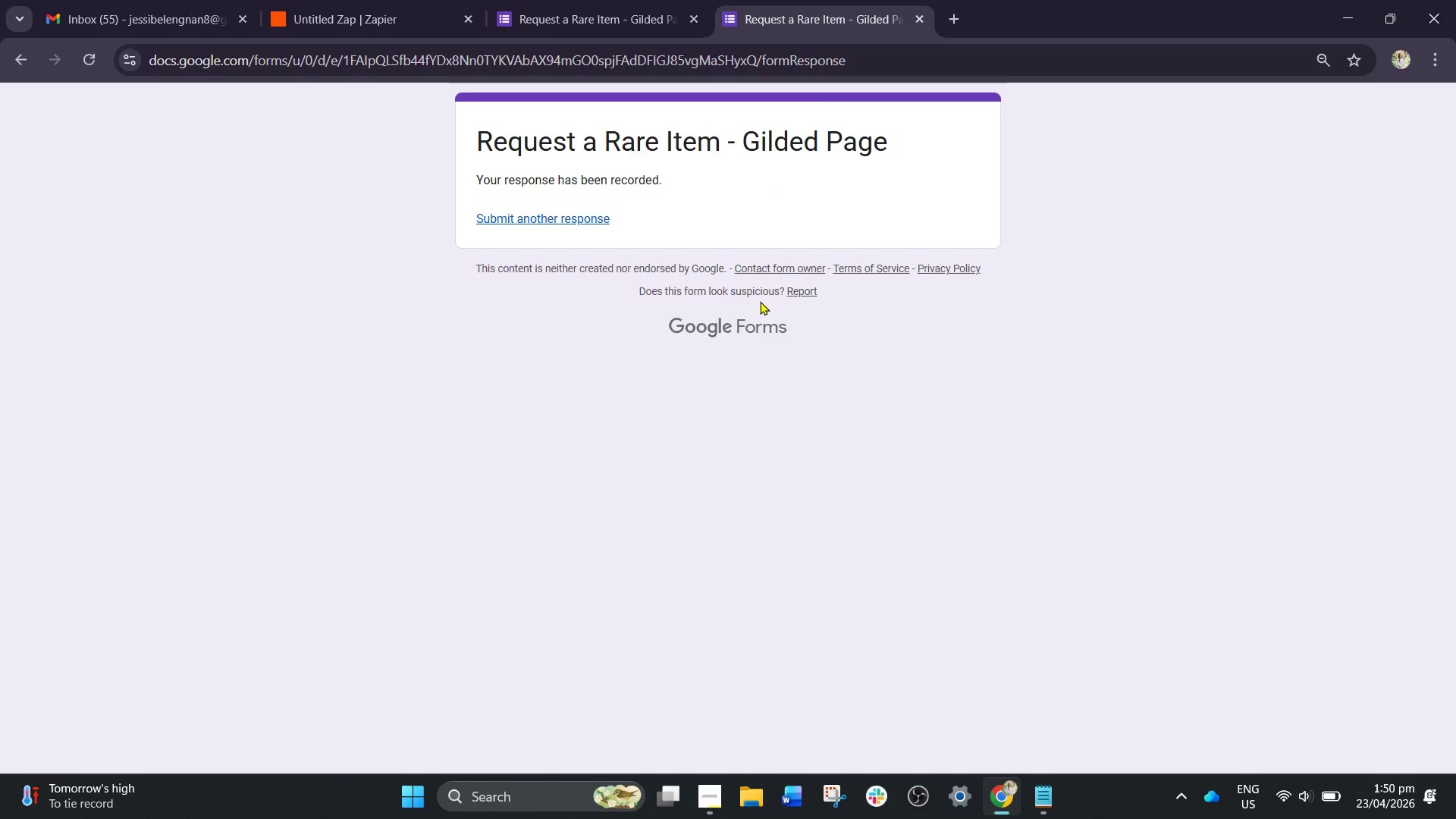 
left_click([592, 4])
 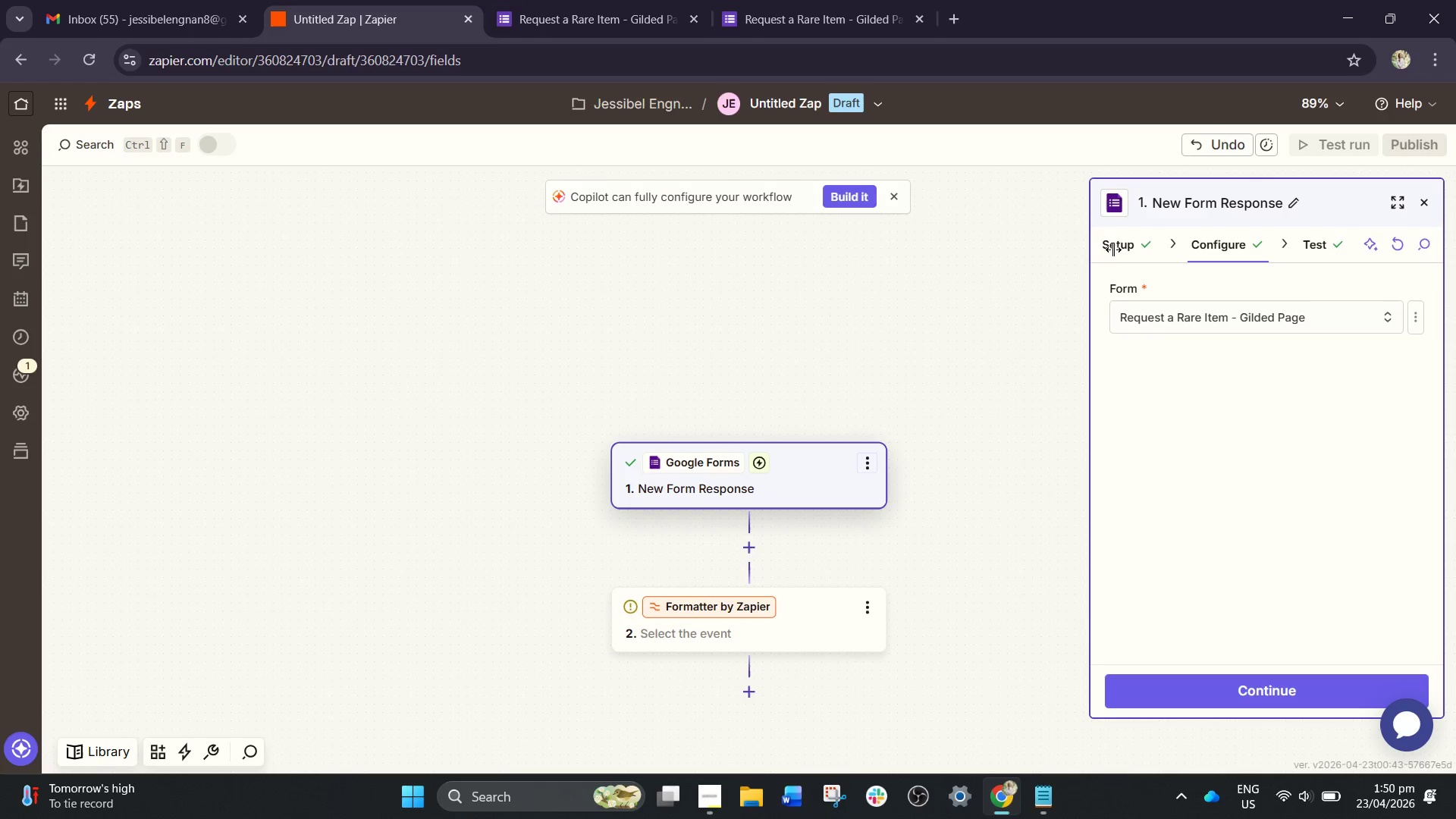 
left_click([761, 497])
 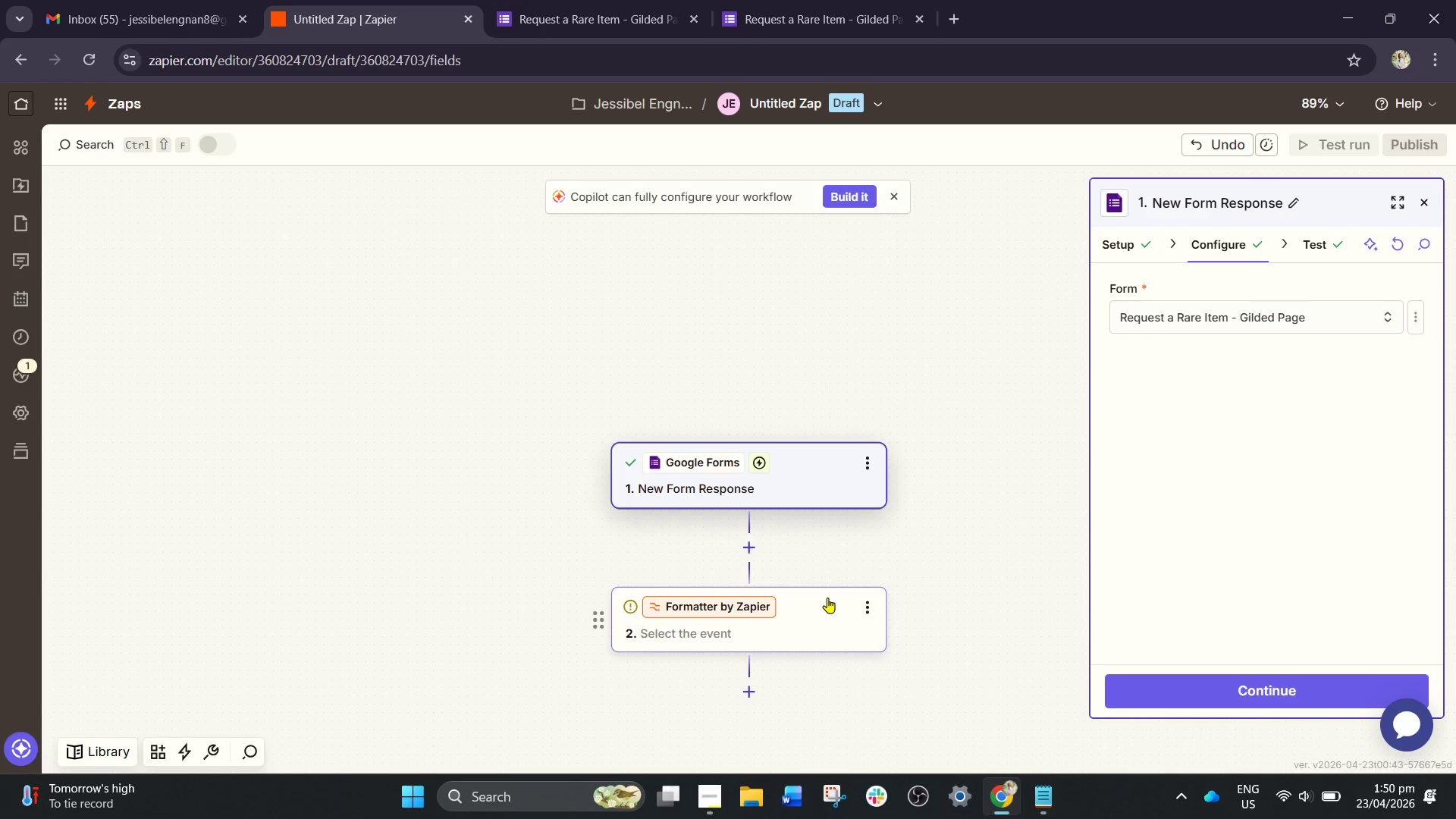 
wait(5.11)
 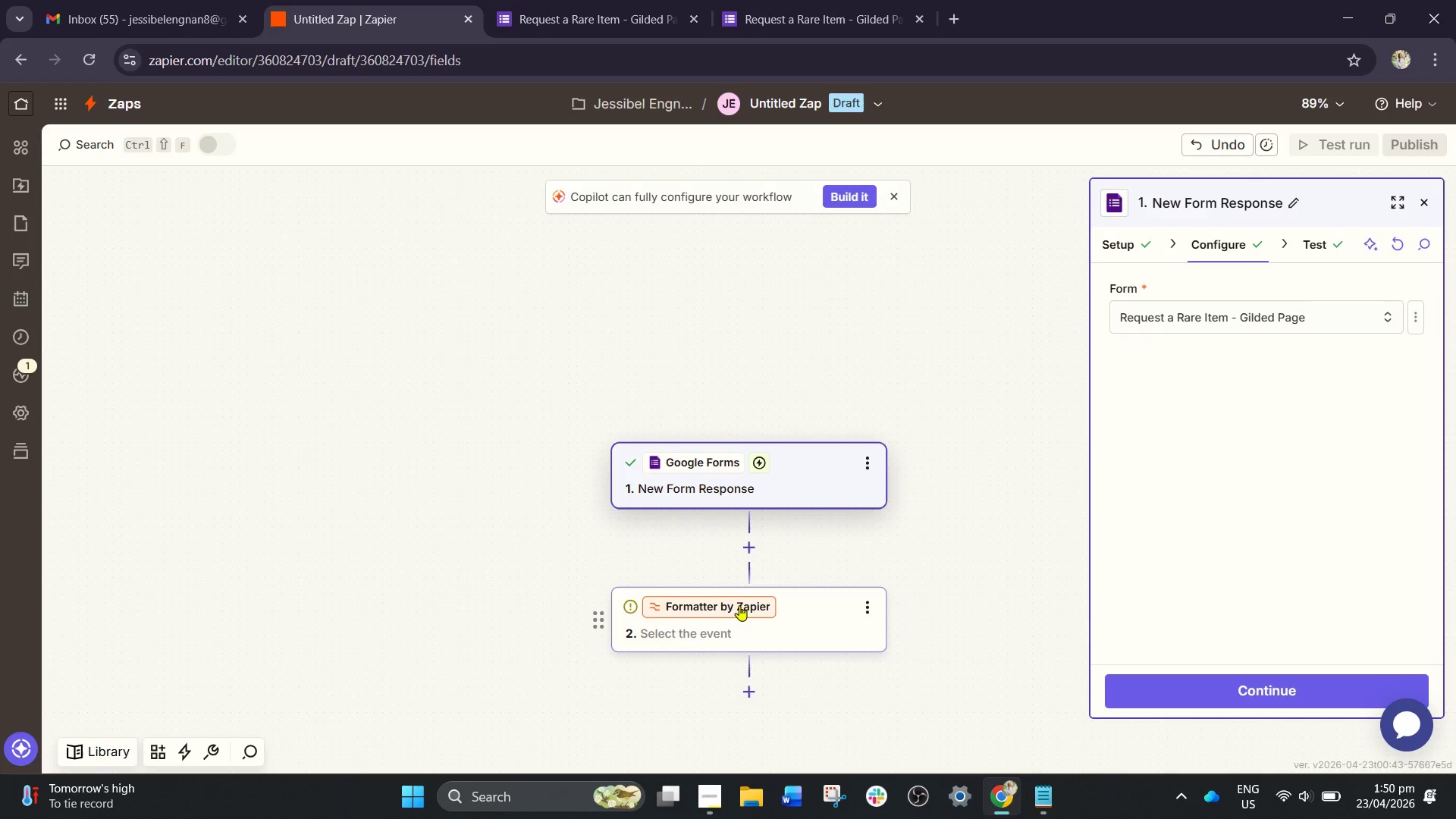 
left_click([718, 603])
 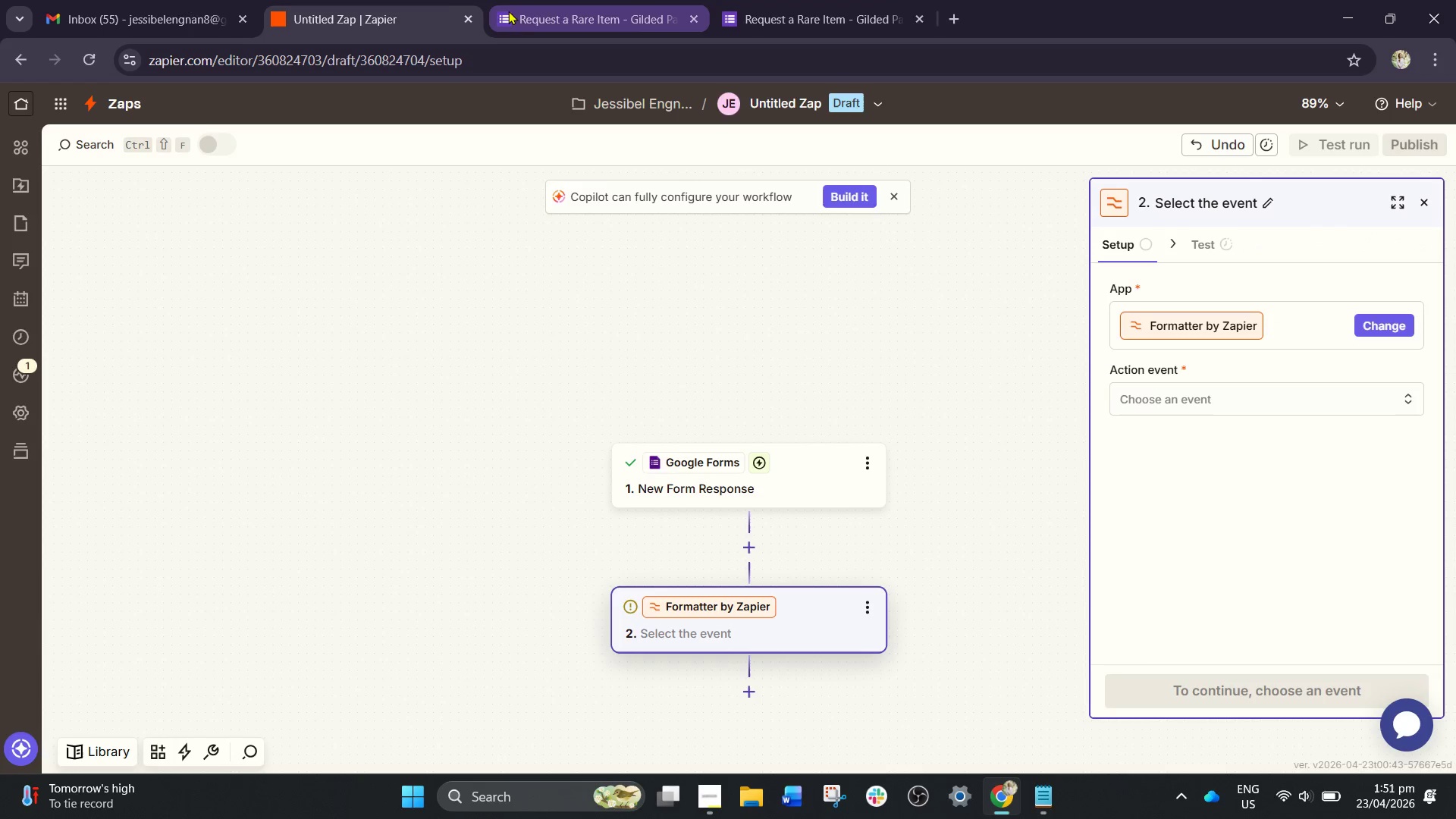 
wait(11.16)
 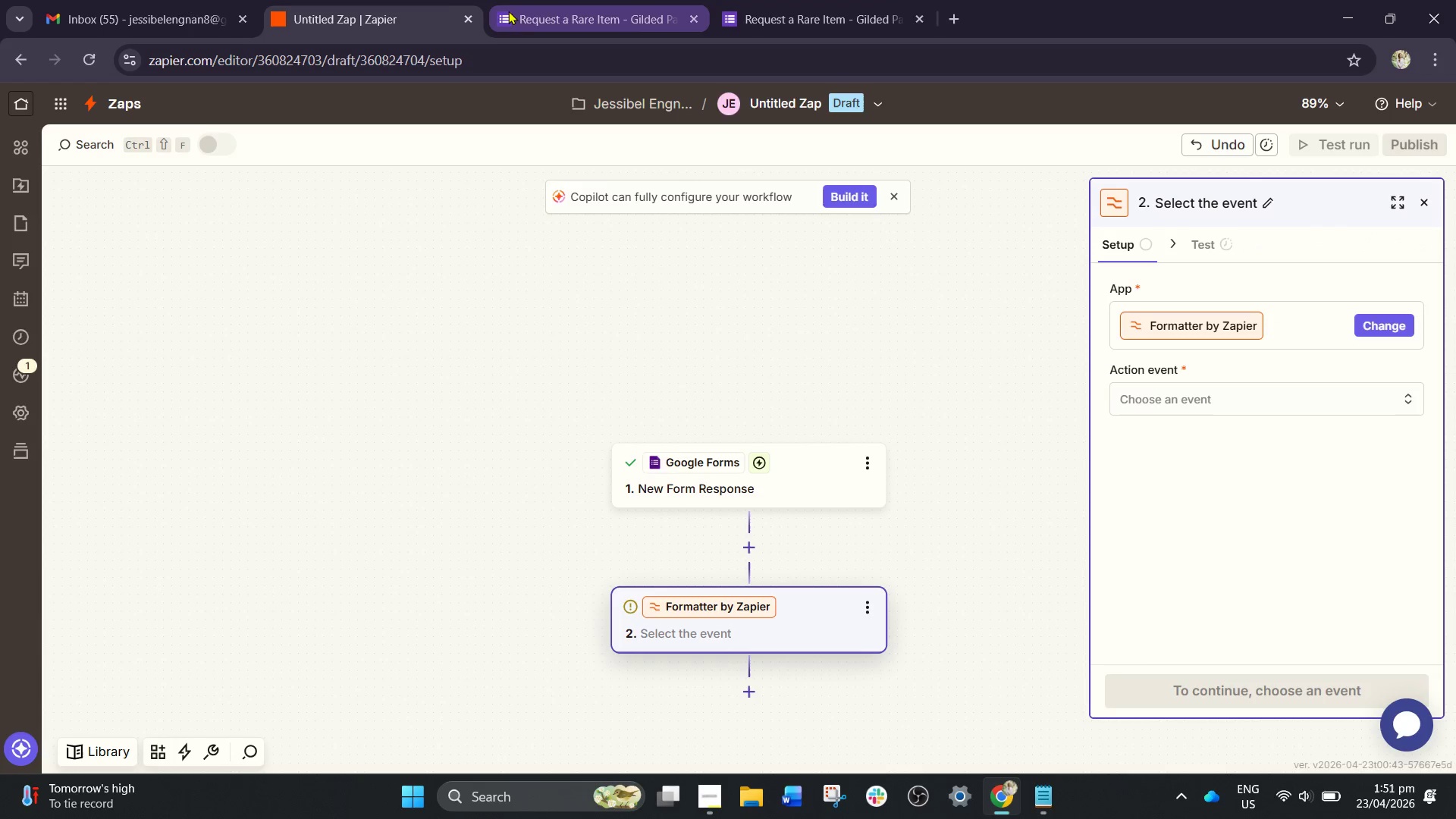 
left_click([755, 507])
 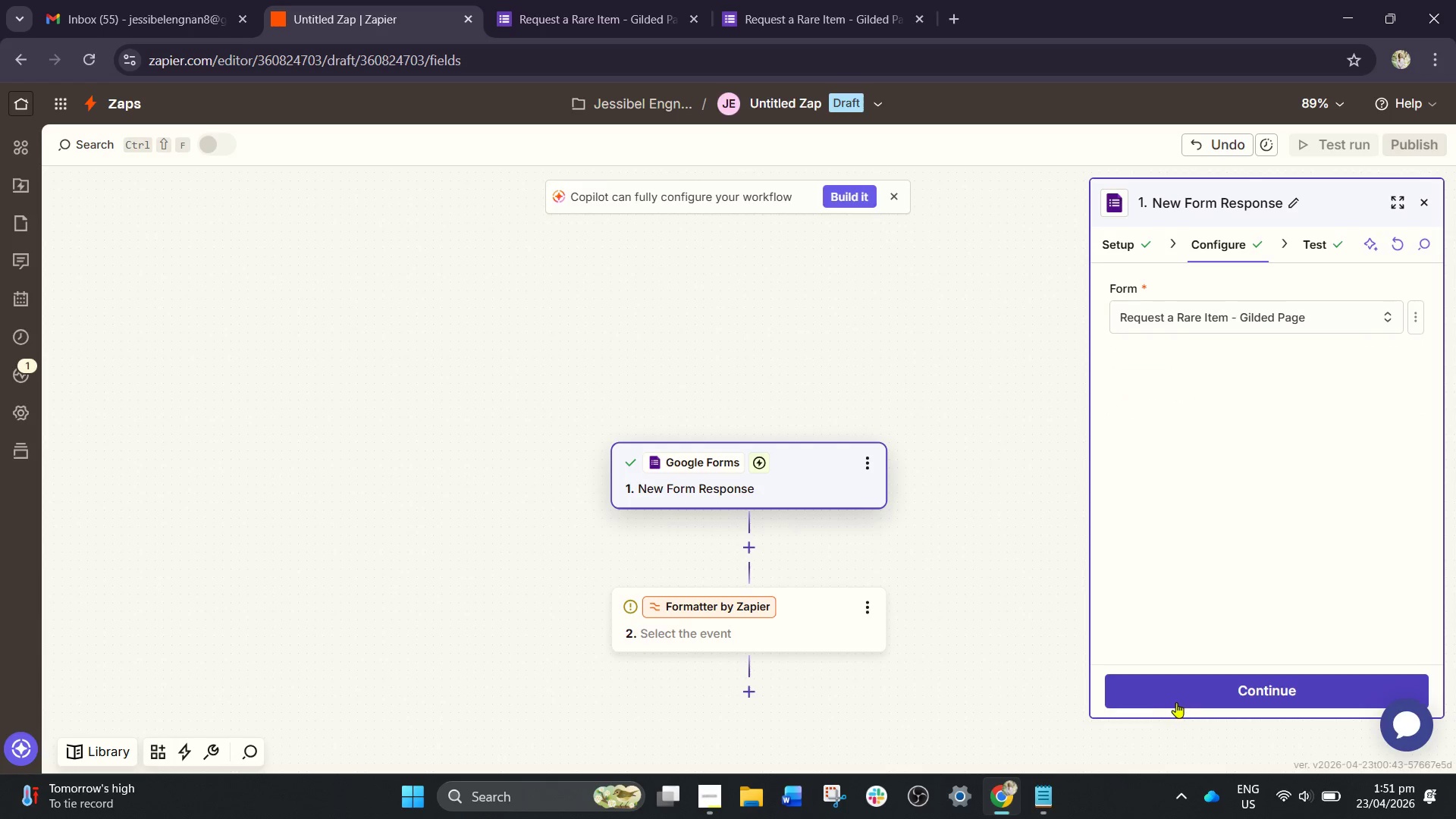 
wait(5.48)
 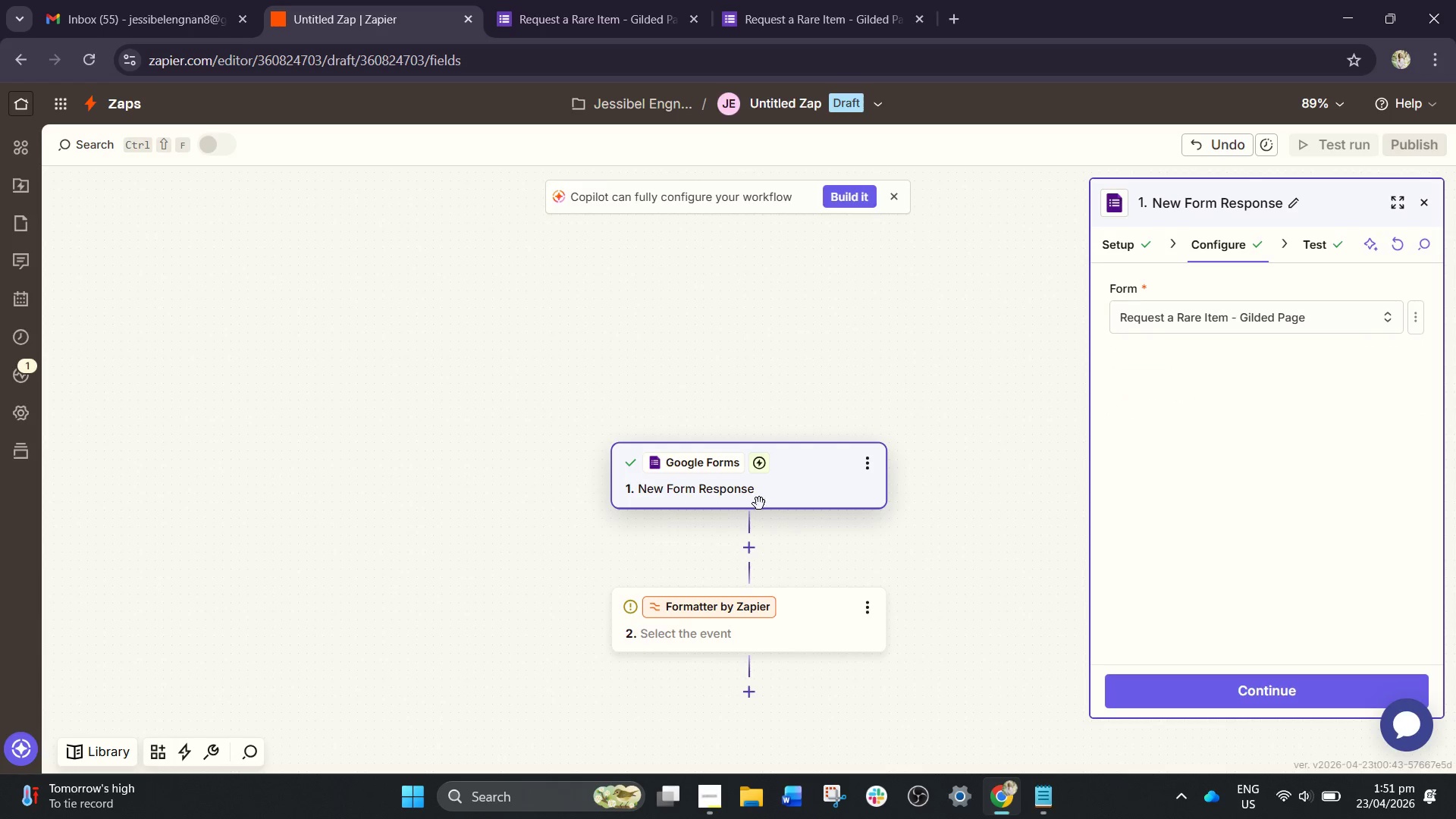 
left_click([1176, 701])
 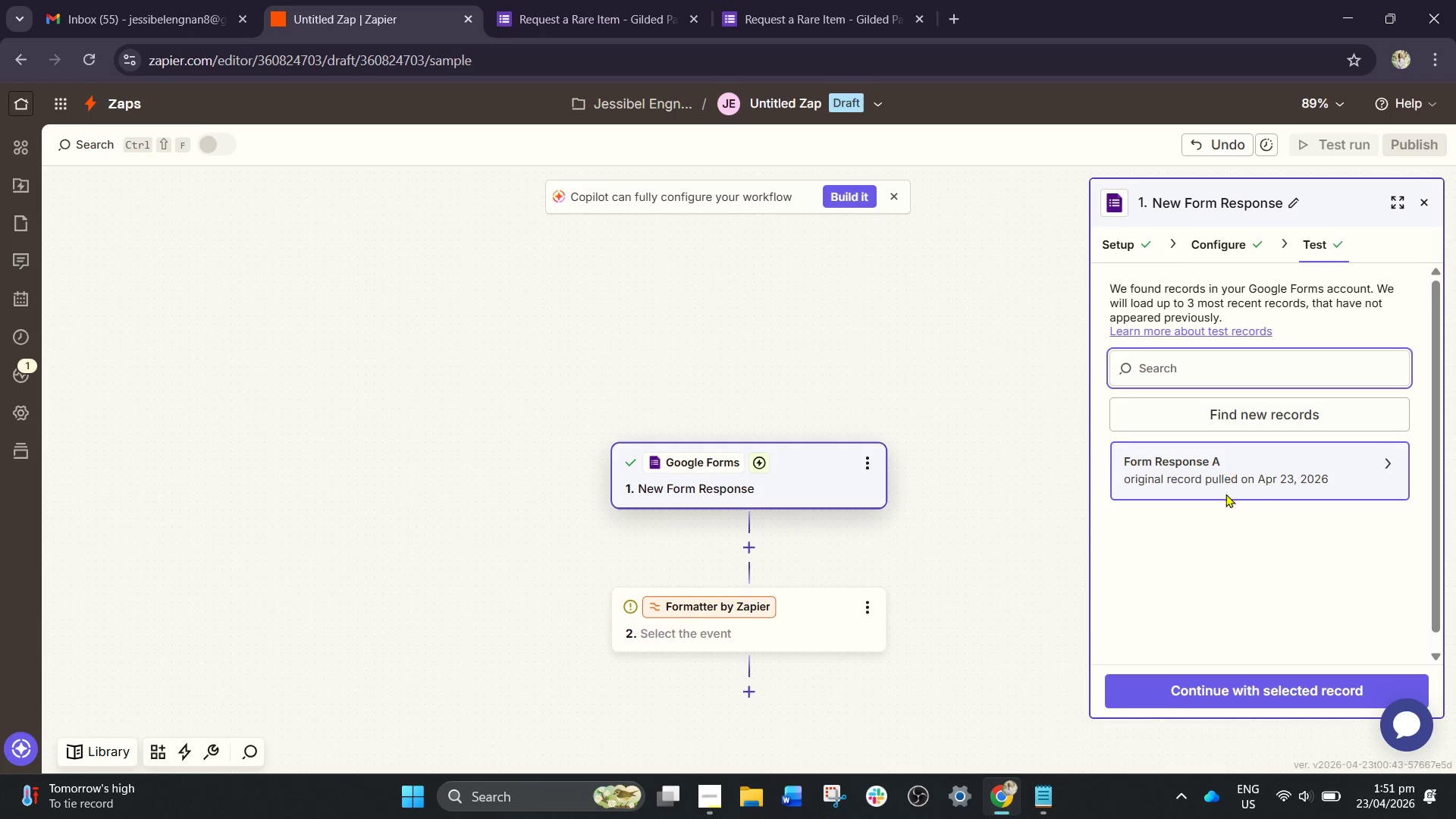 
left_click([1226, 483])
 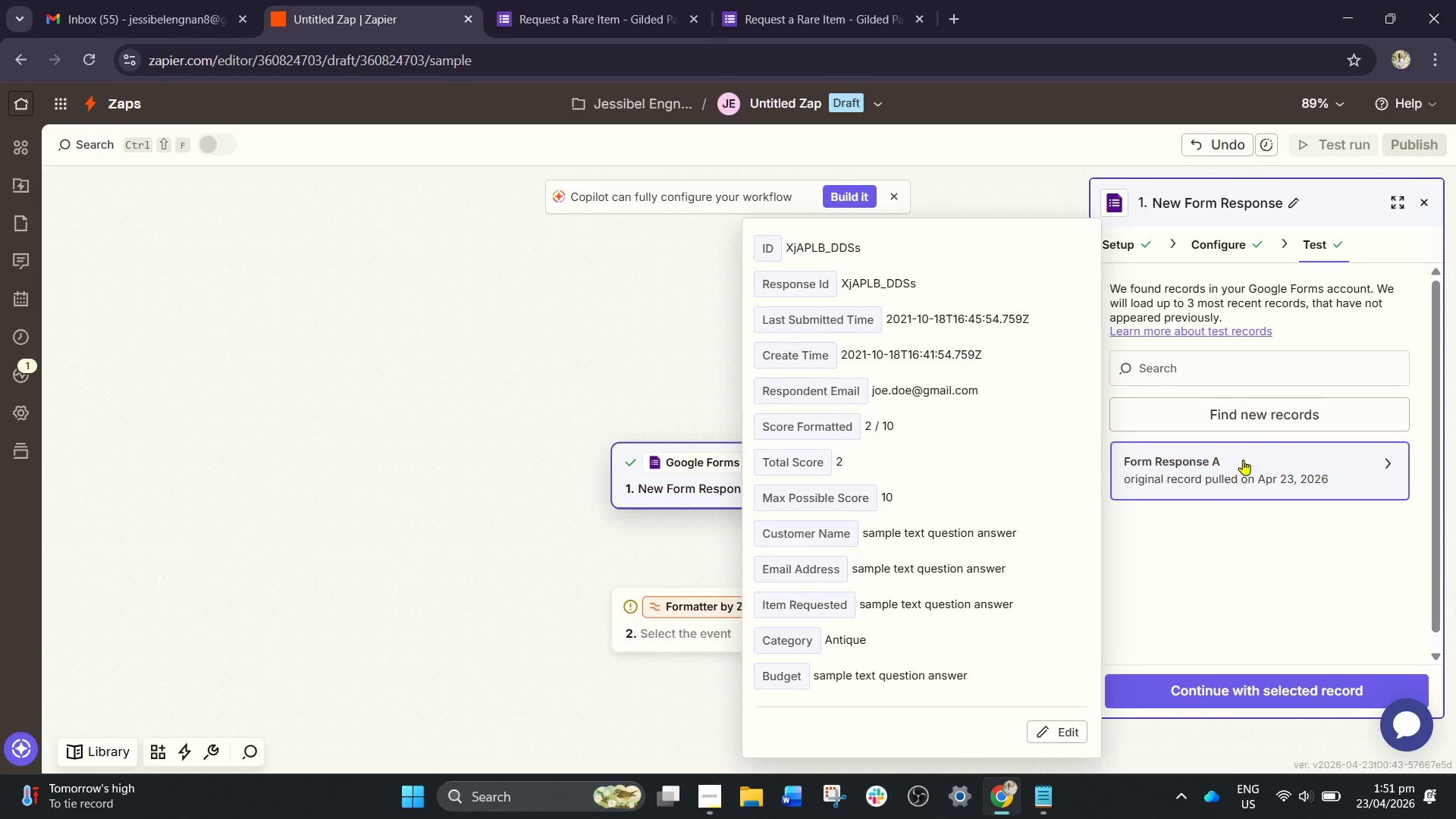 
wait(5.27)
 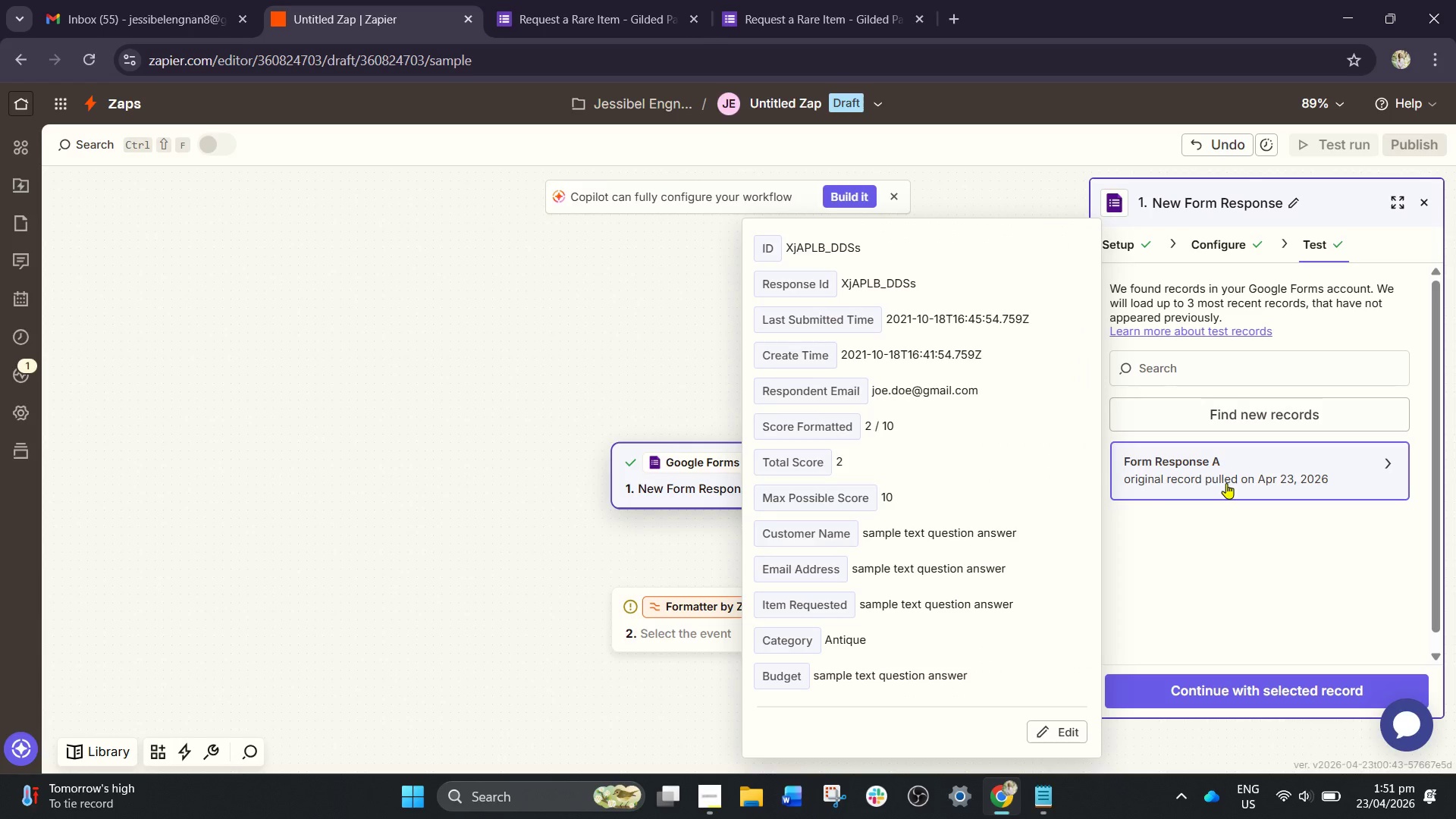 
left_click([815, 290])
 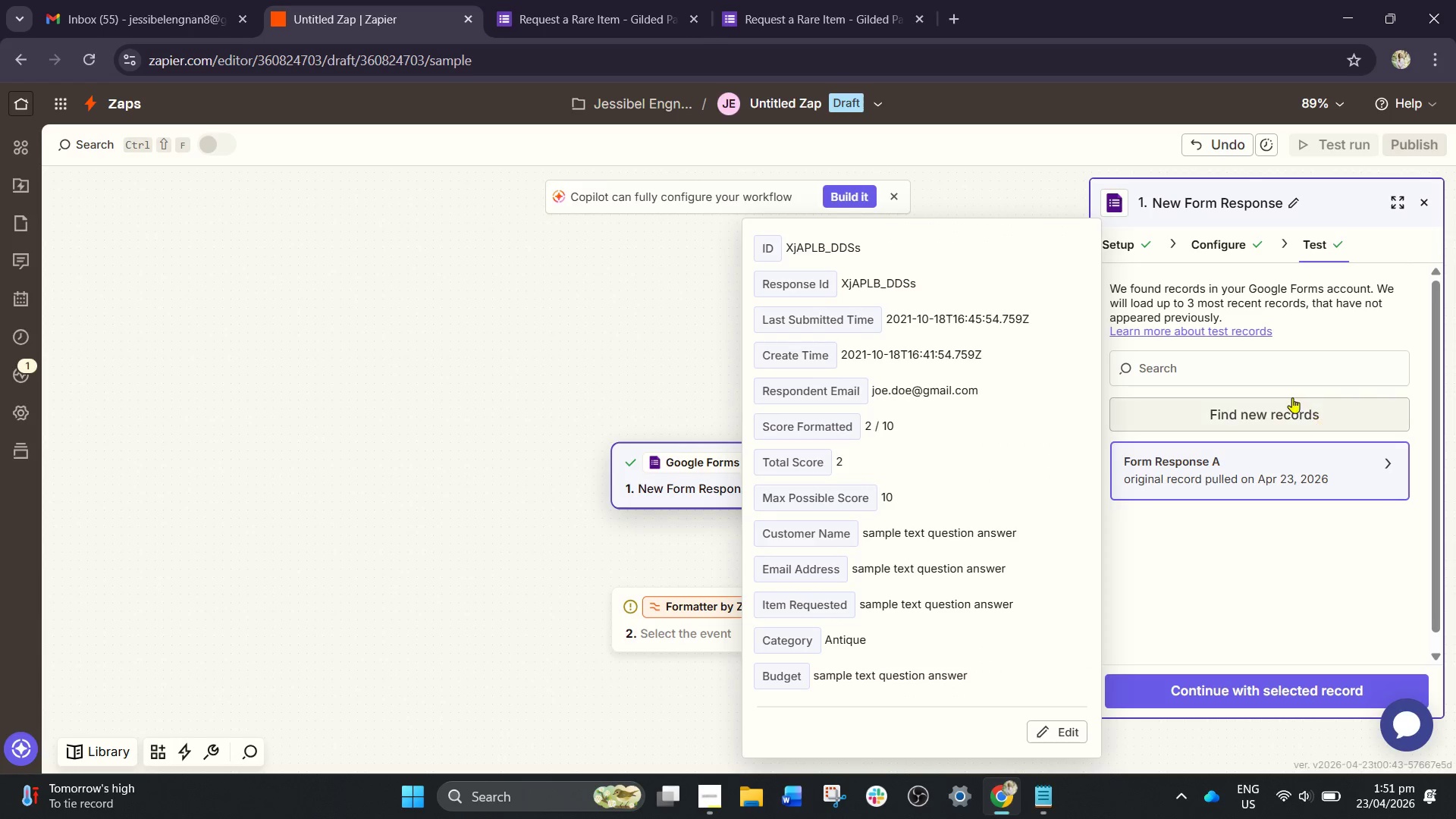 
left_click([1291, 410])
 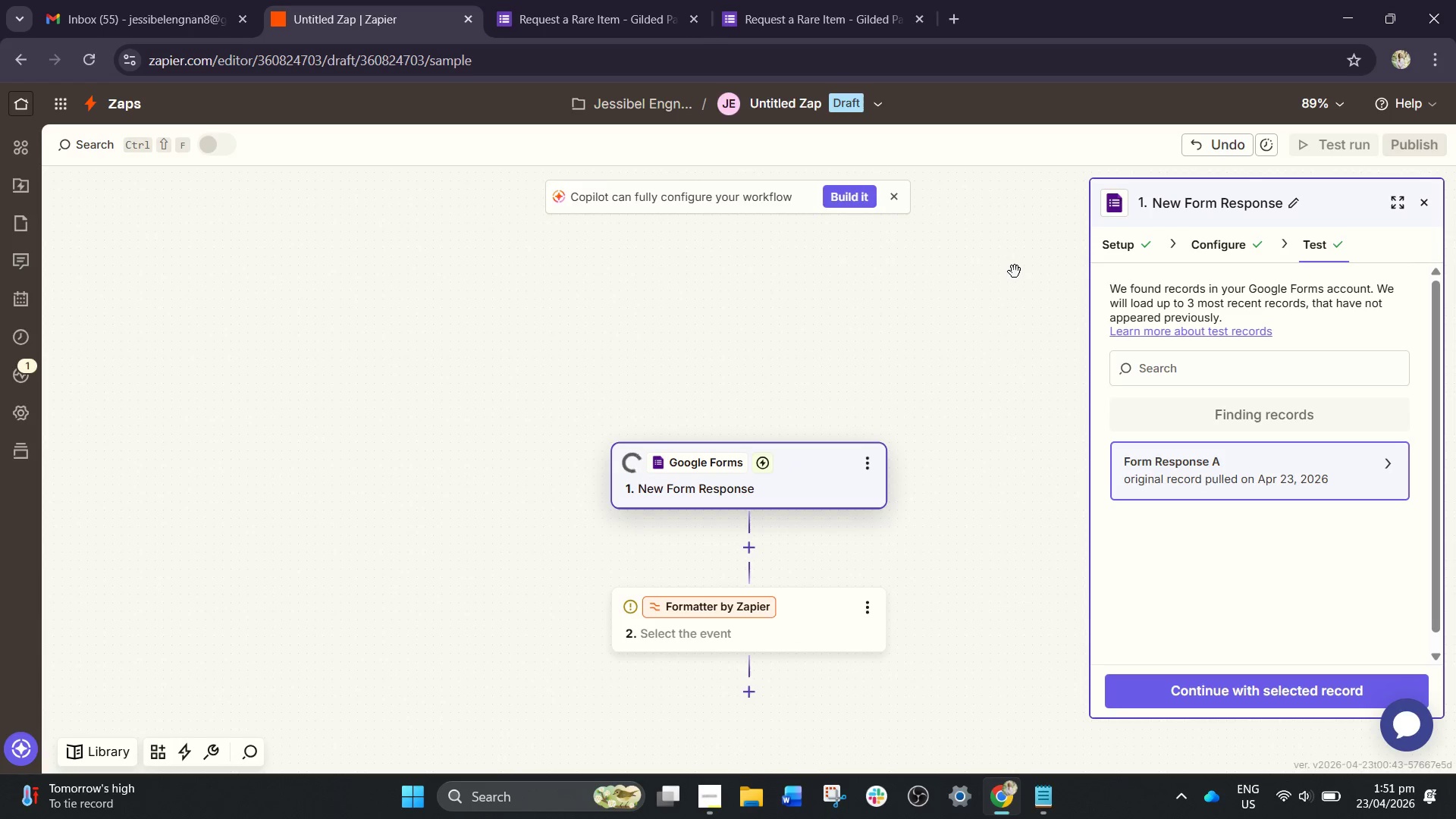 
left_click([1152, 470])
 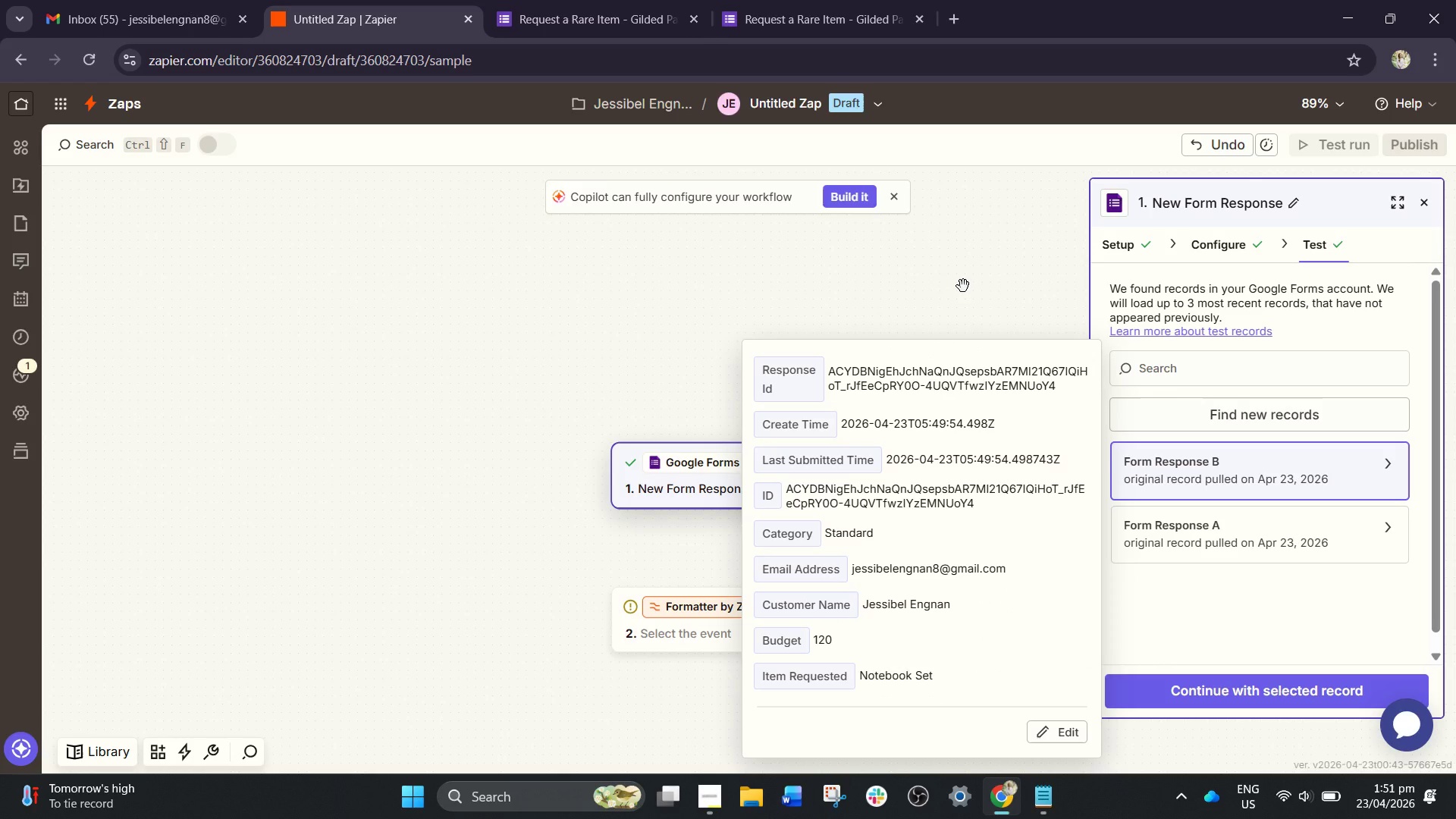 
left_click([963, 286])
 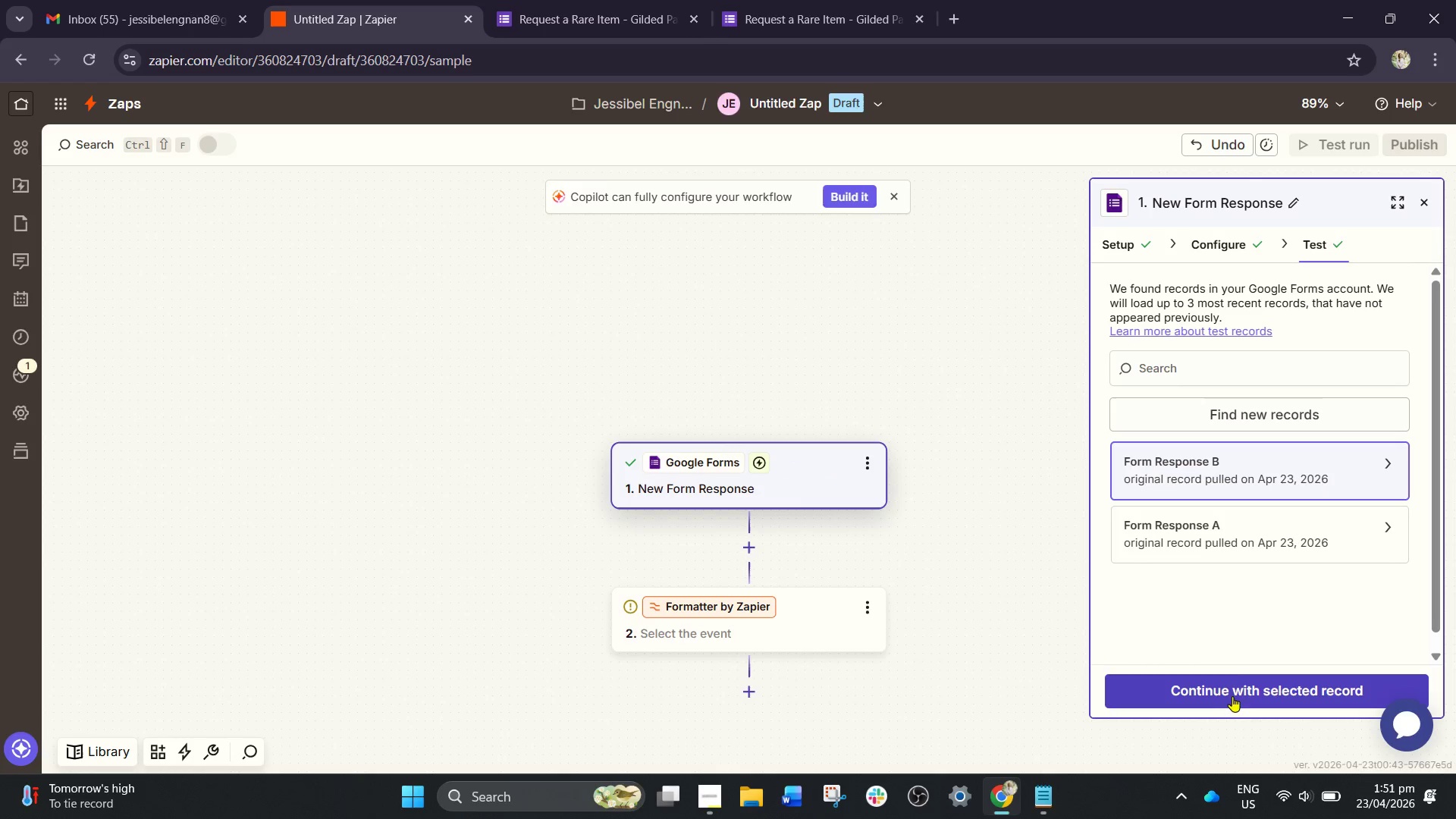 
left_click([1227, 490])
 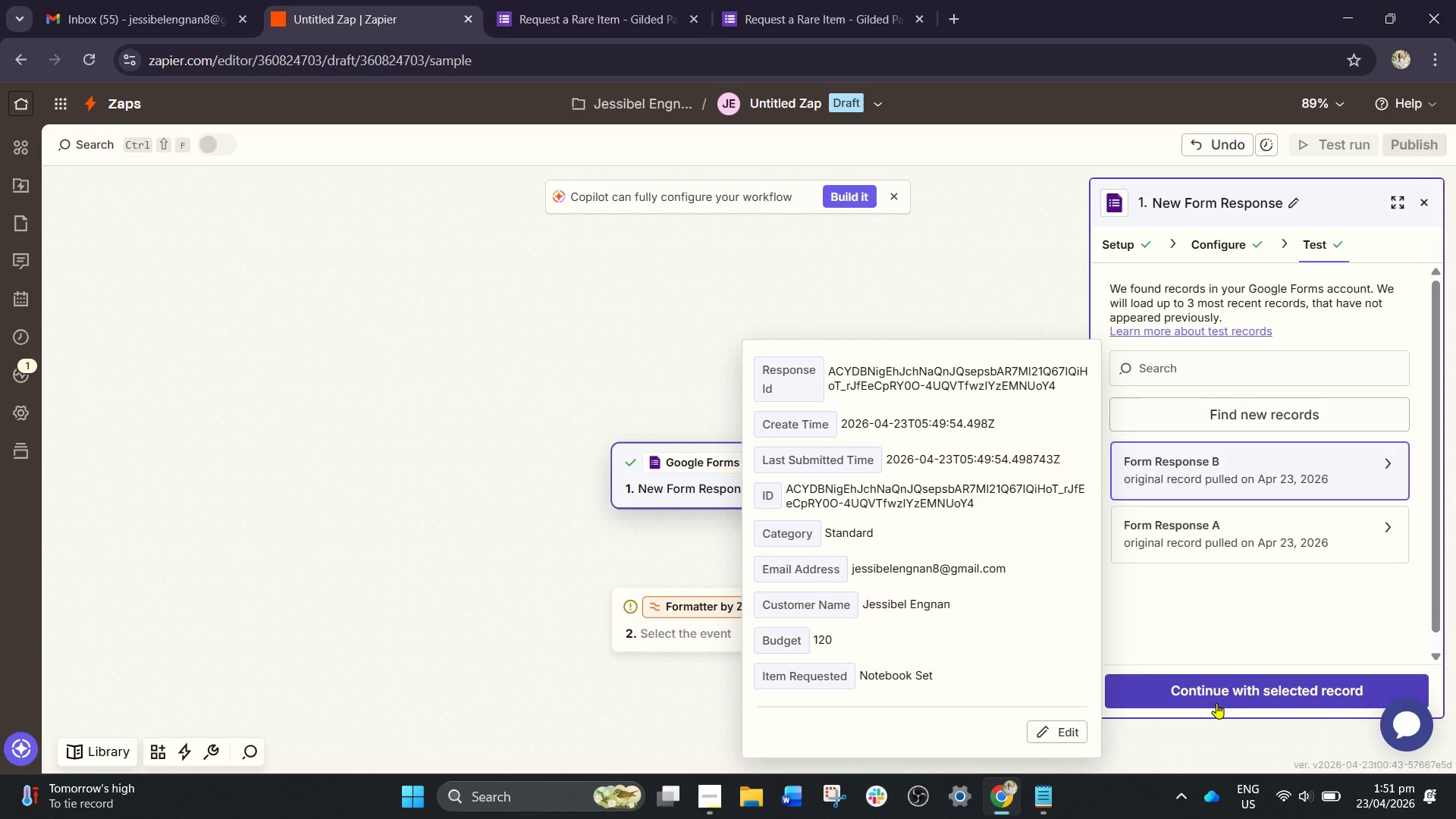 
mouse_move([557, 8])
 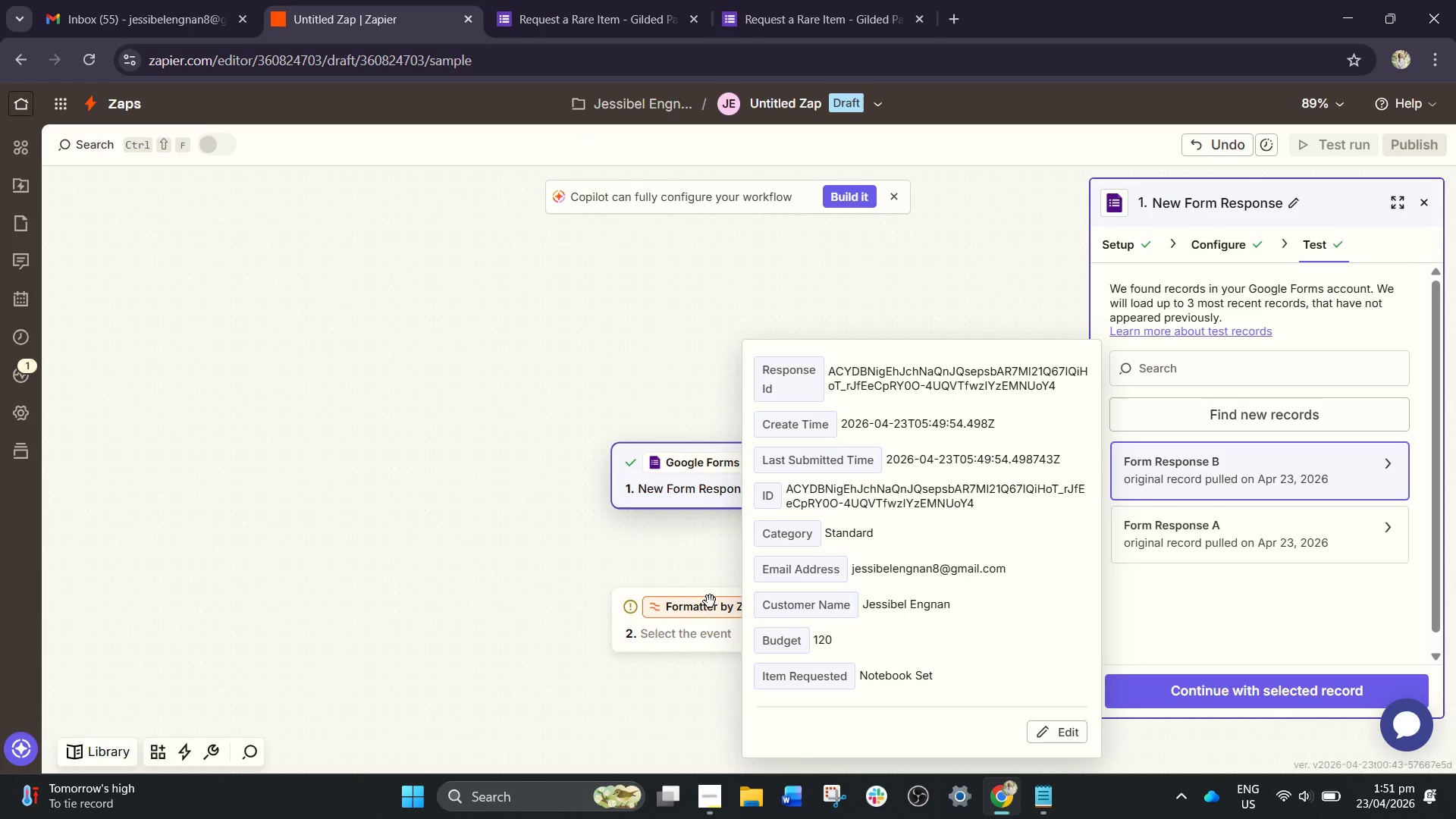 
left_click([565, 587])
 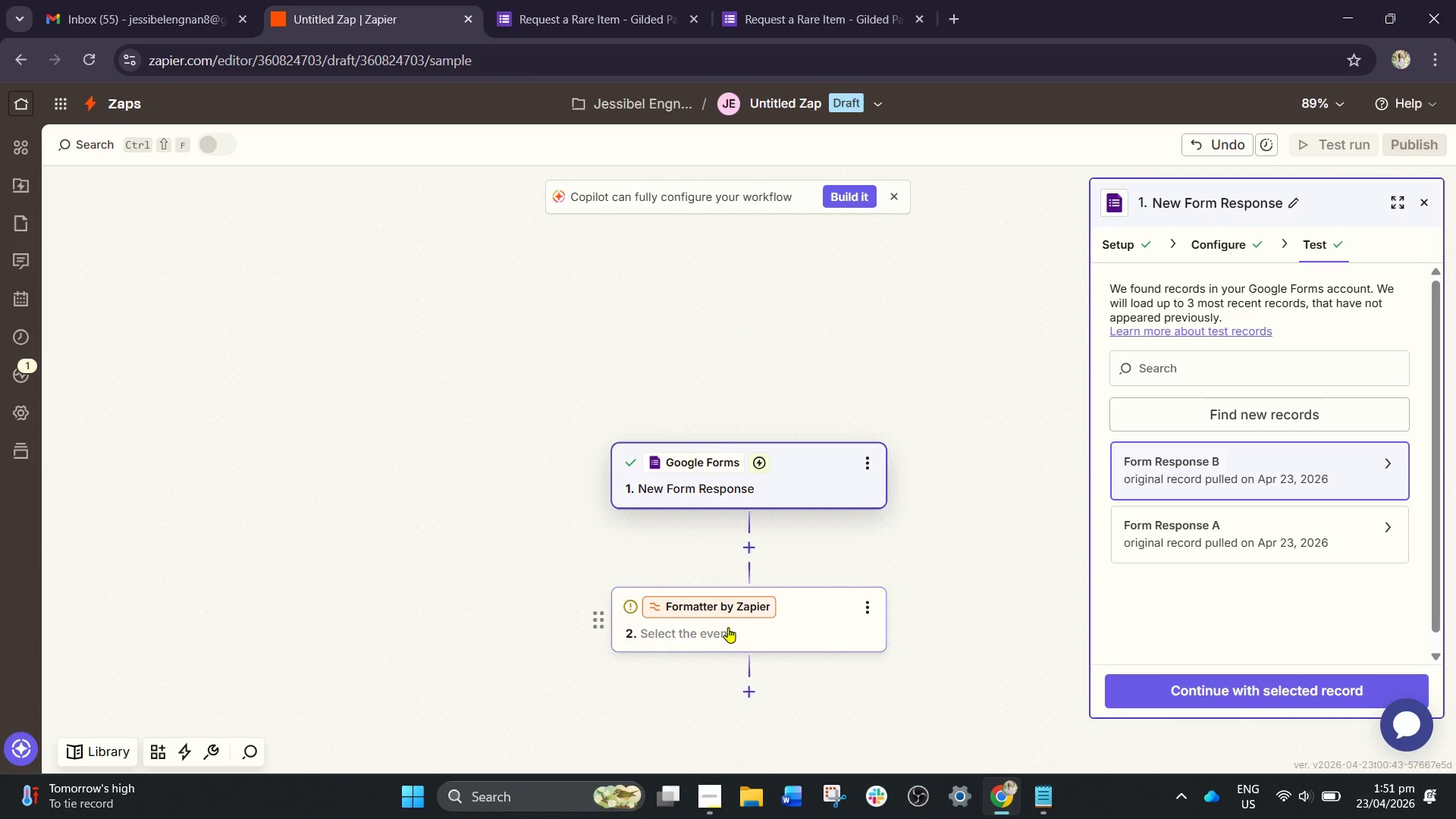 
left_click([726, 629])
 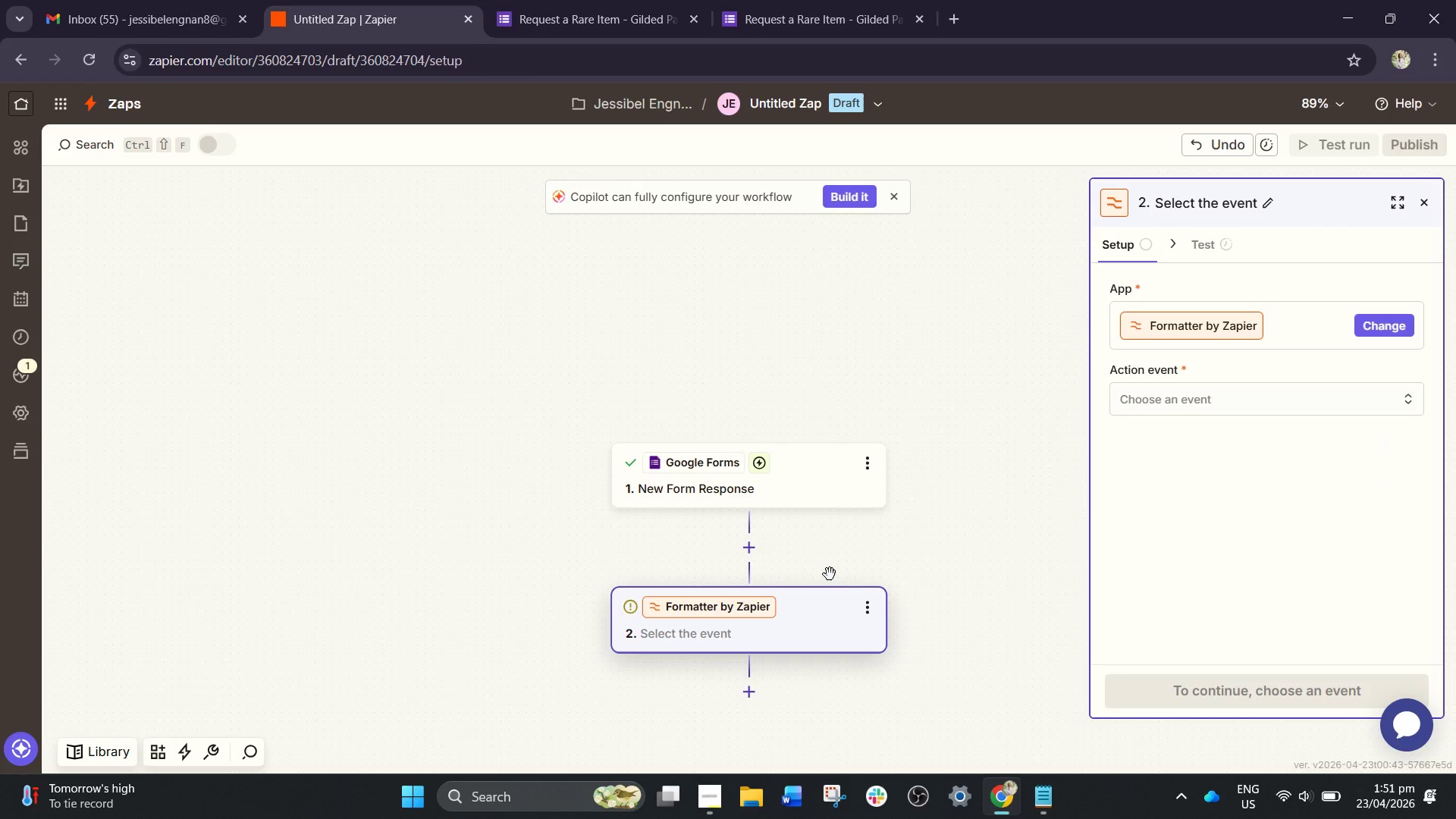 
left_click([1146, 397])
 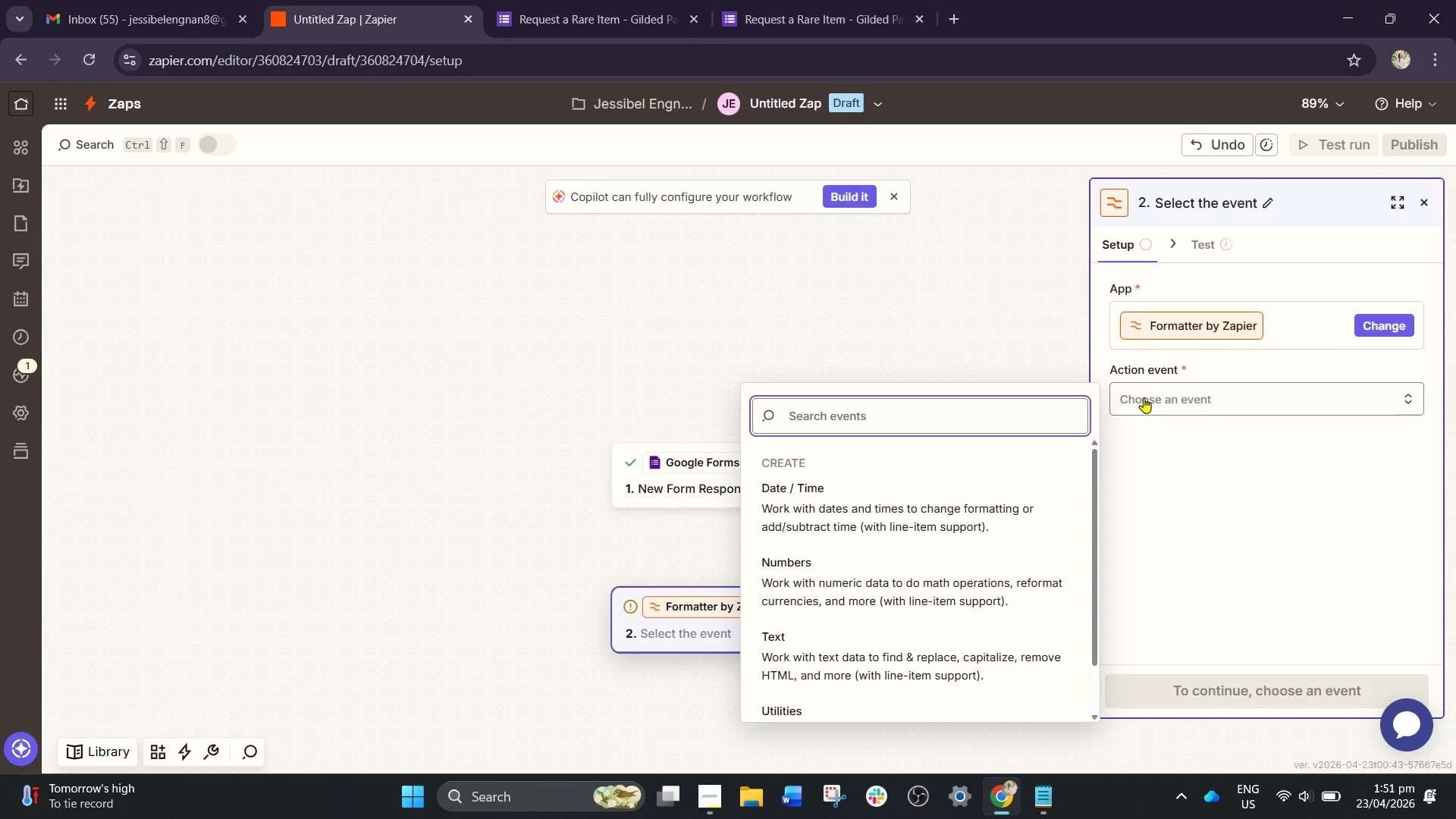 
type(tex)
 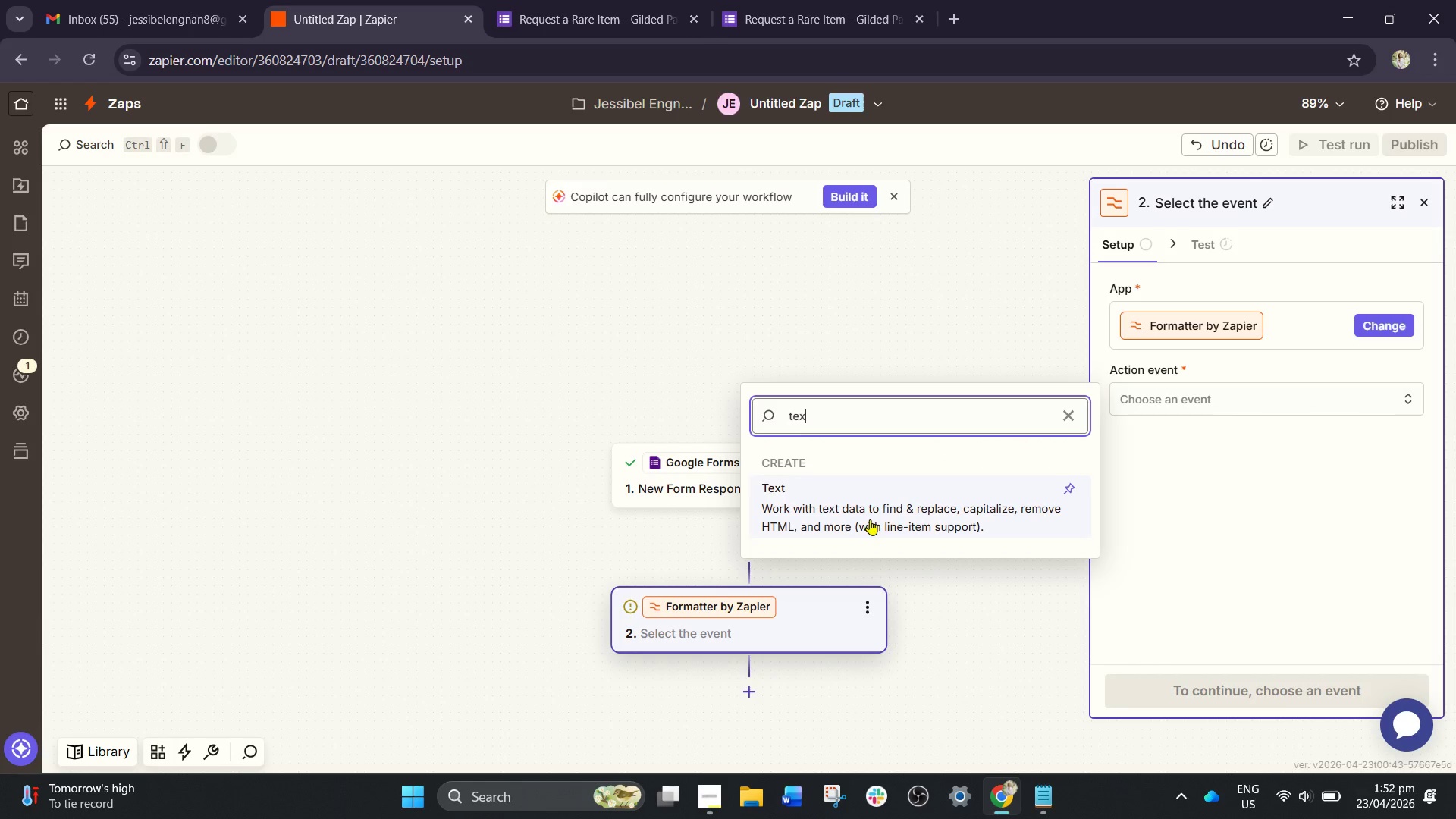 
wait(8.61)
 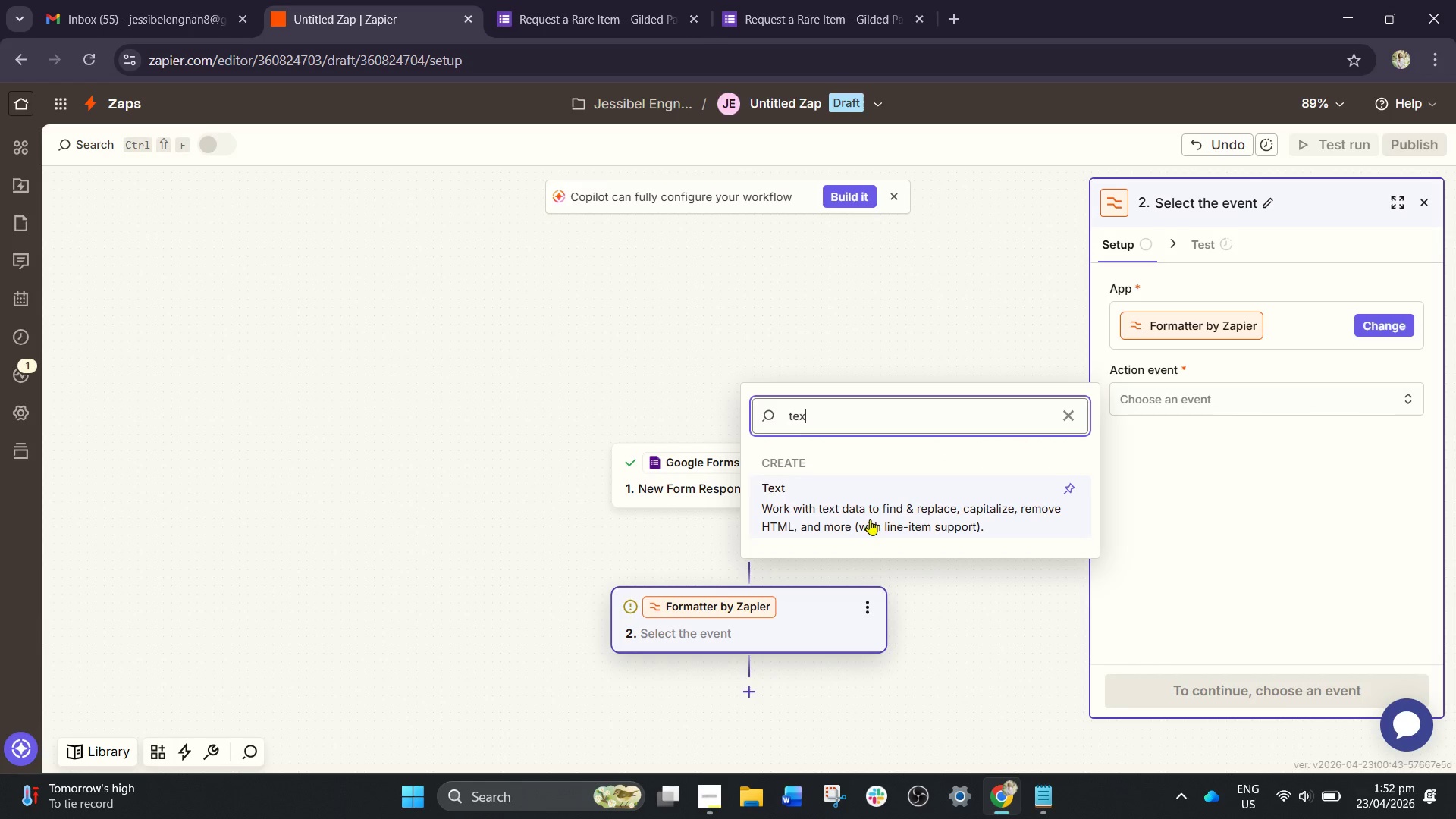 
left_click([870, 519])
 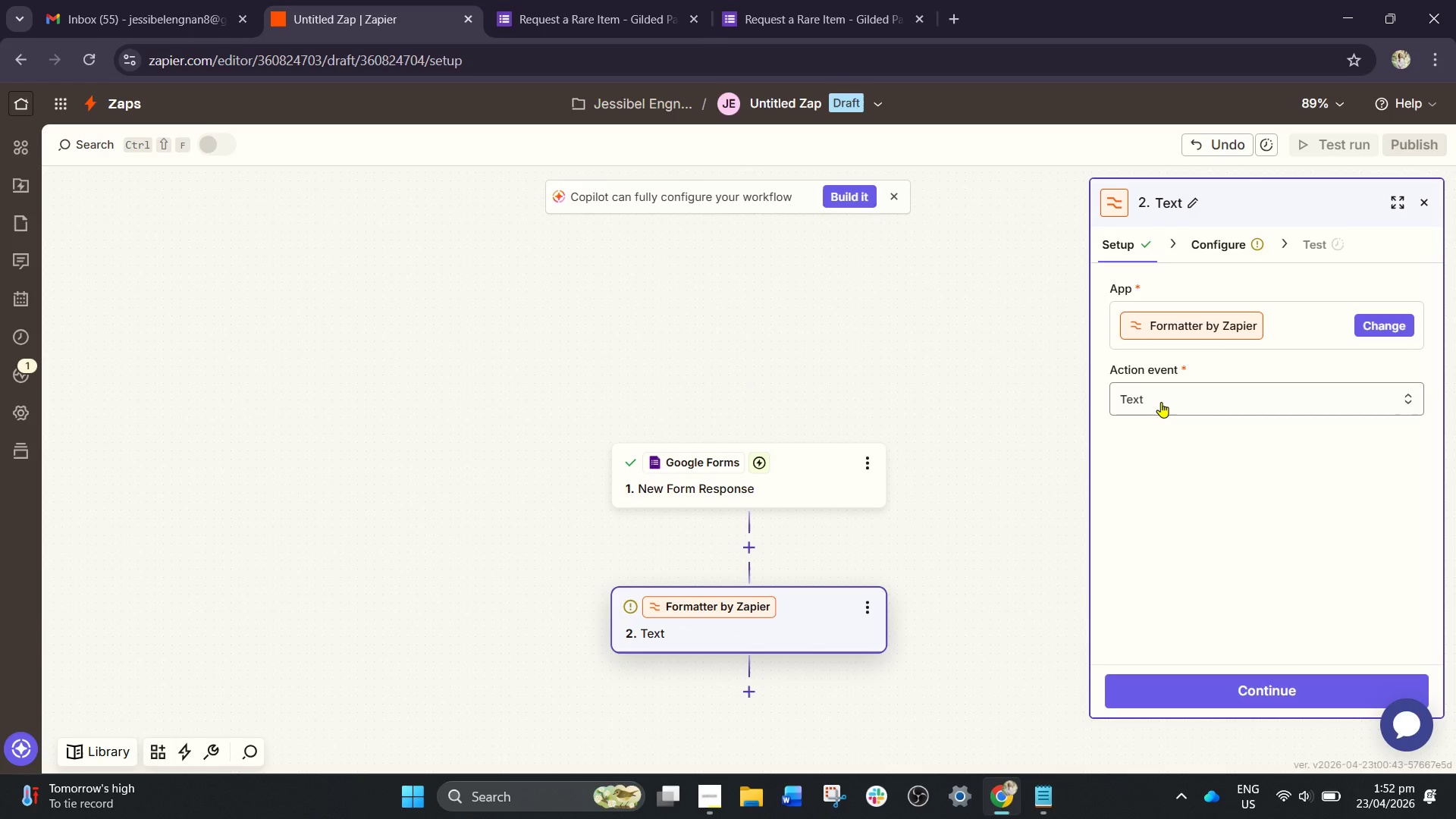 
left_click([1171, 690])
 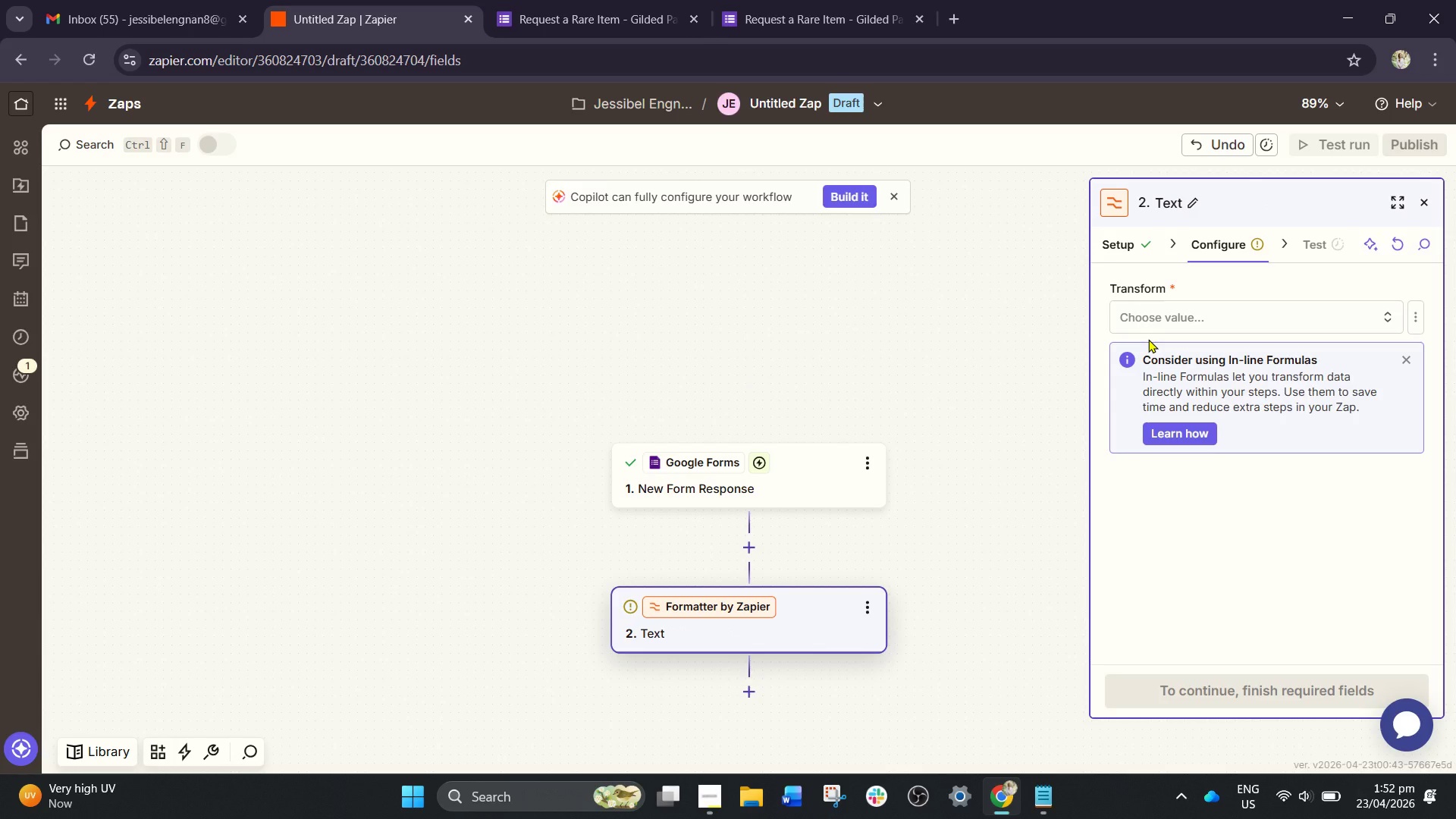 
wait(5.28)
 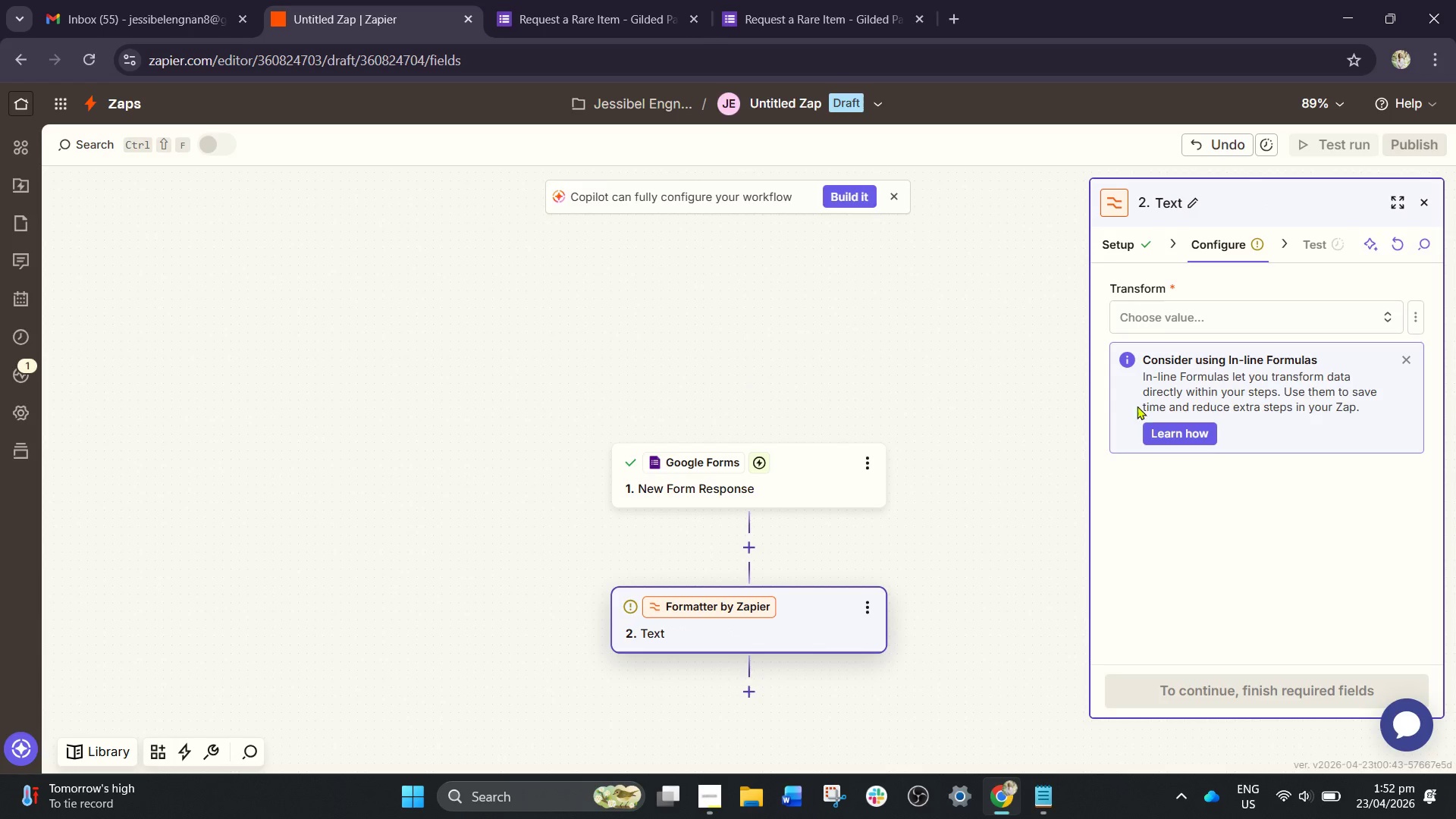 
scroll: coordinate [1178, 388], scroll_direction: down, amount: 1.0
 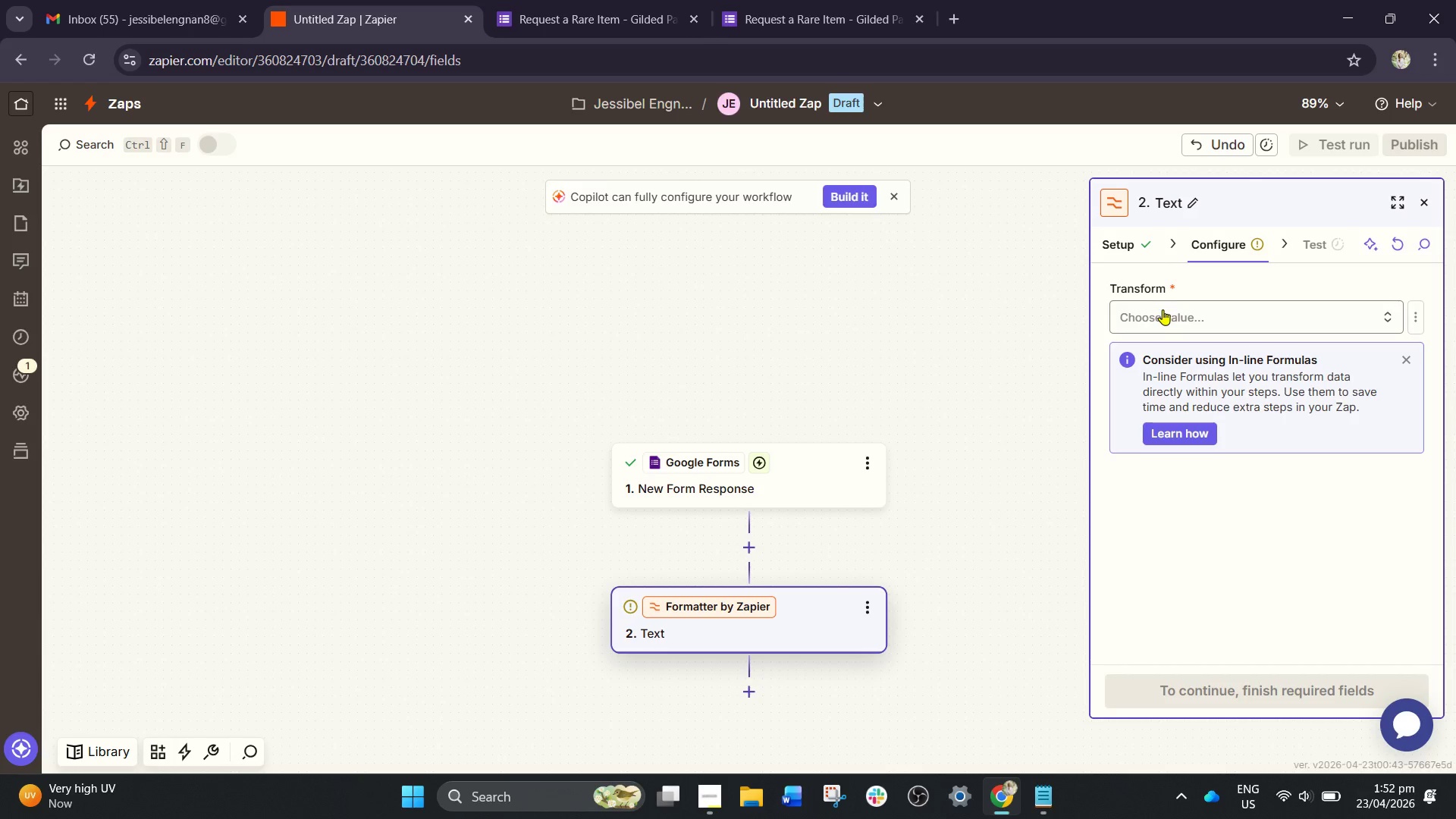 
left_click([1157, 318])
 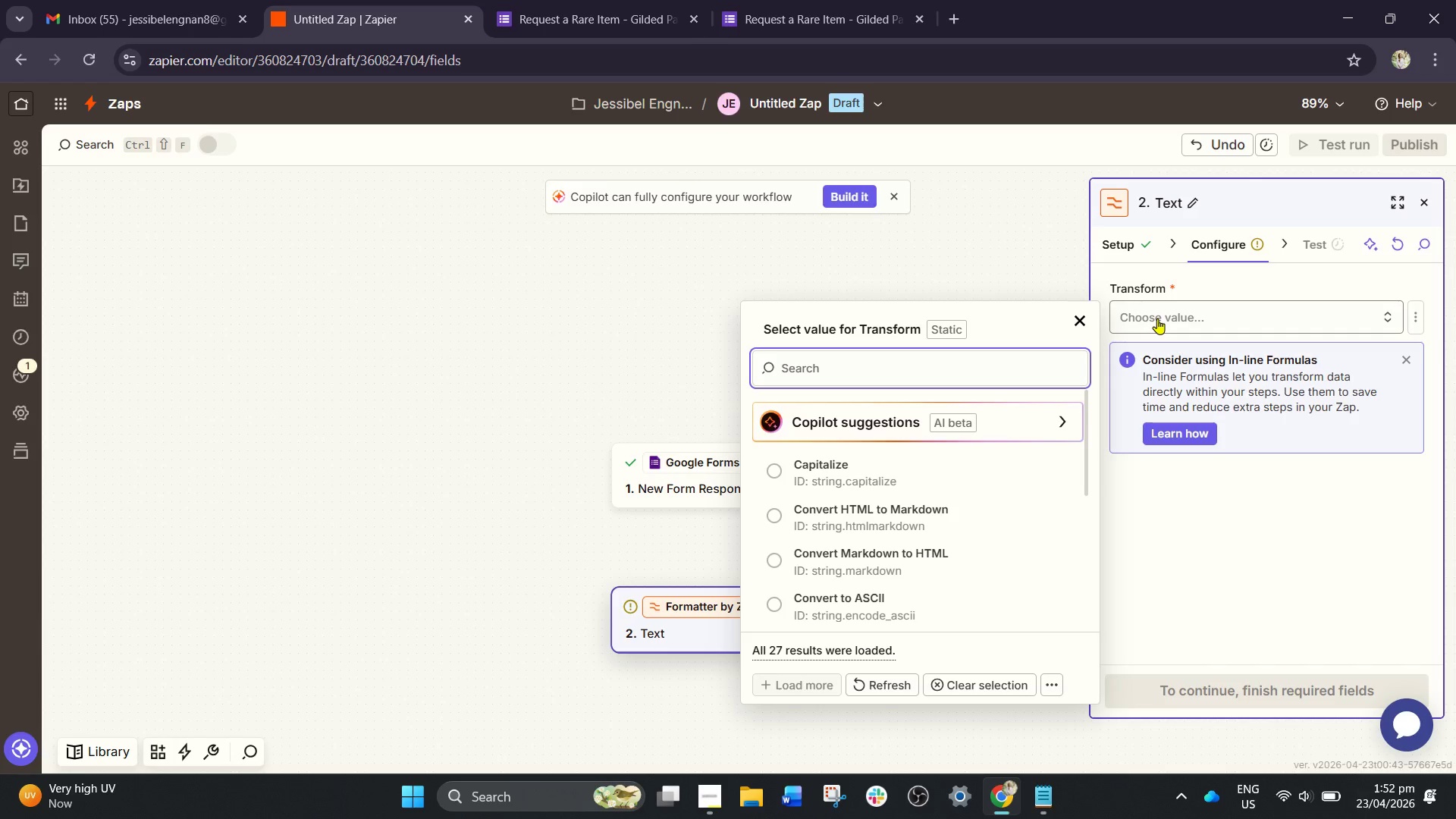 
wait(12.17)
 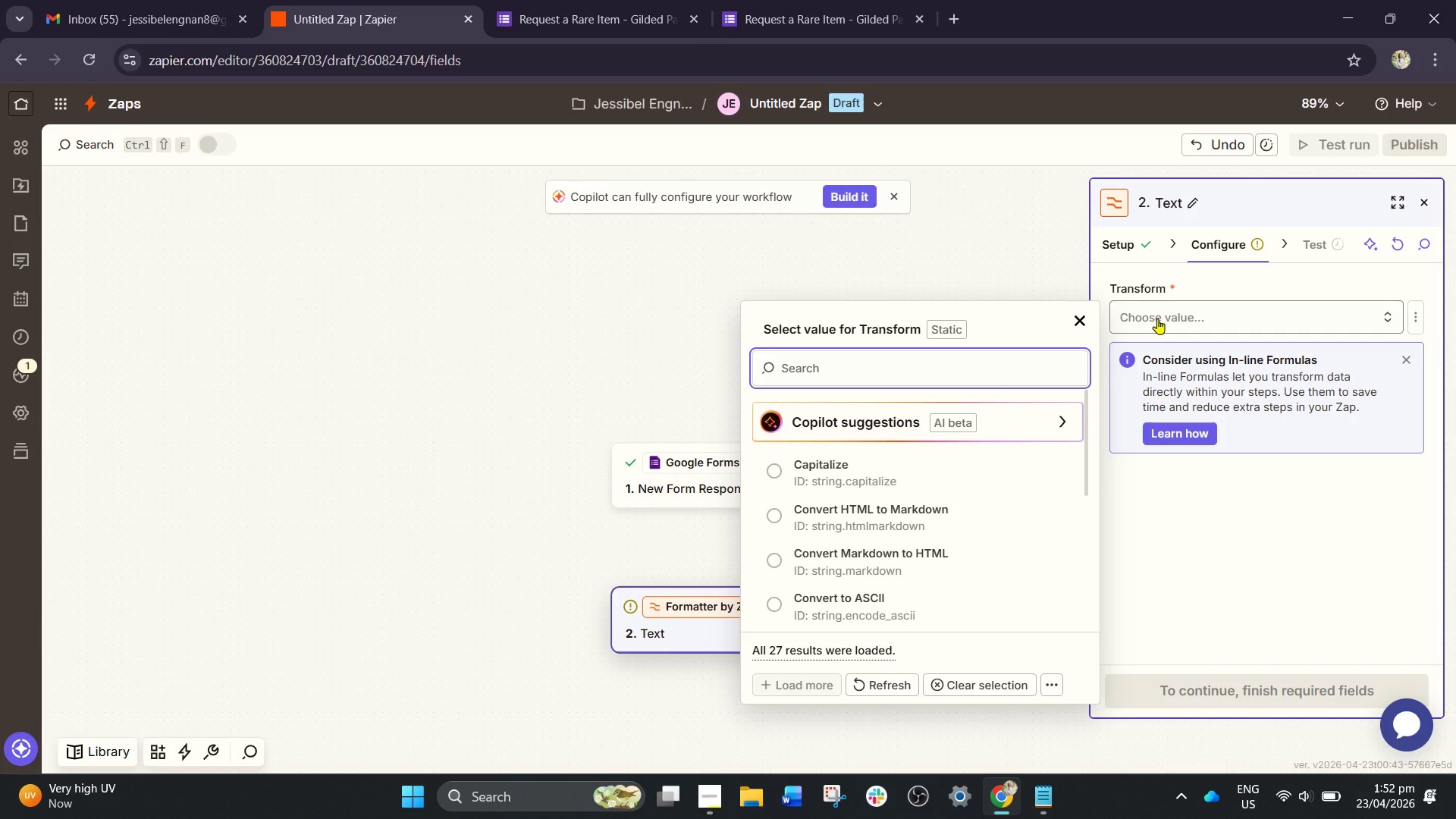 
left_click([626, 412])
 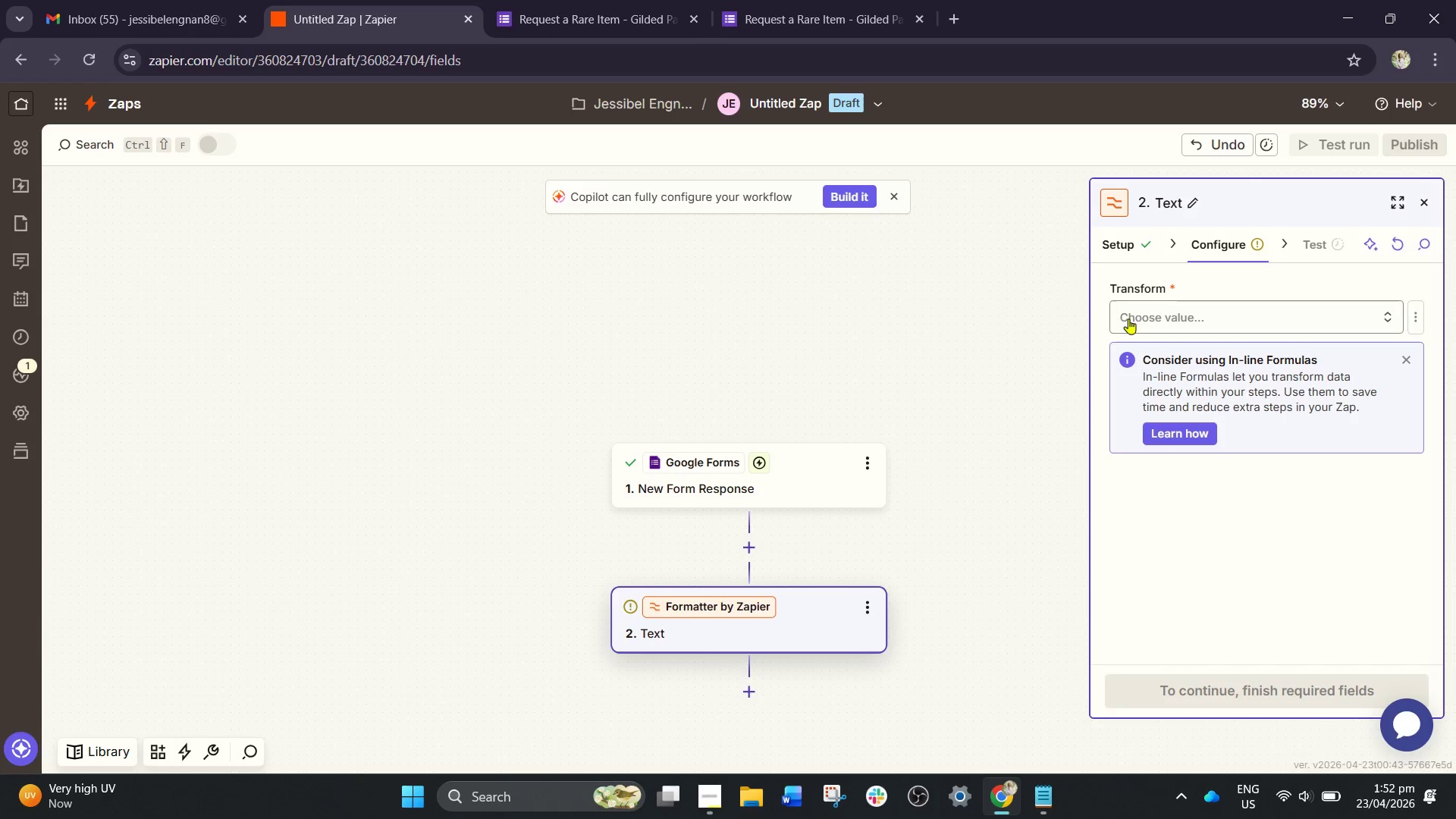 
left_click([1158, 326])
 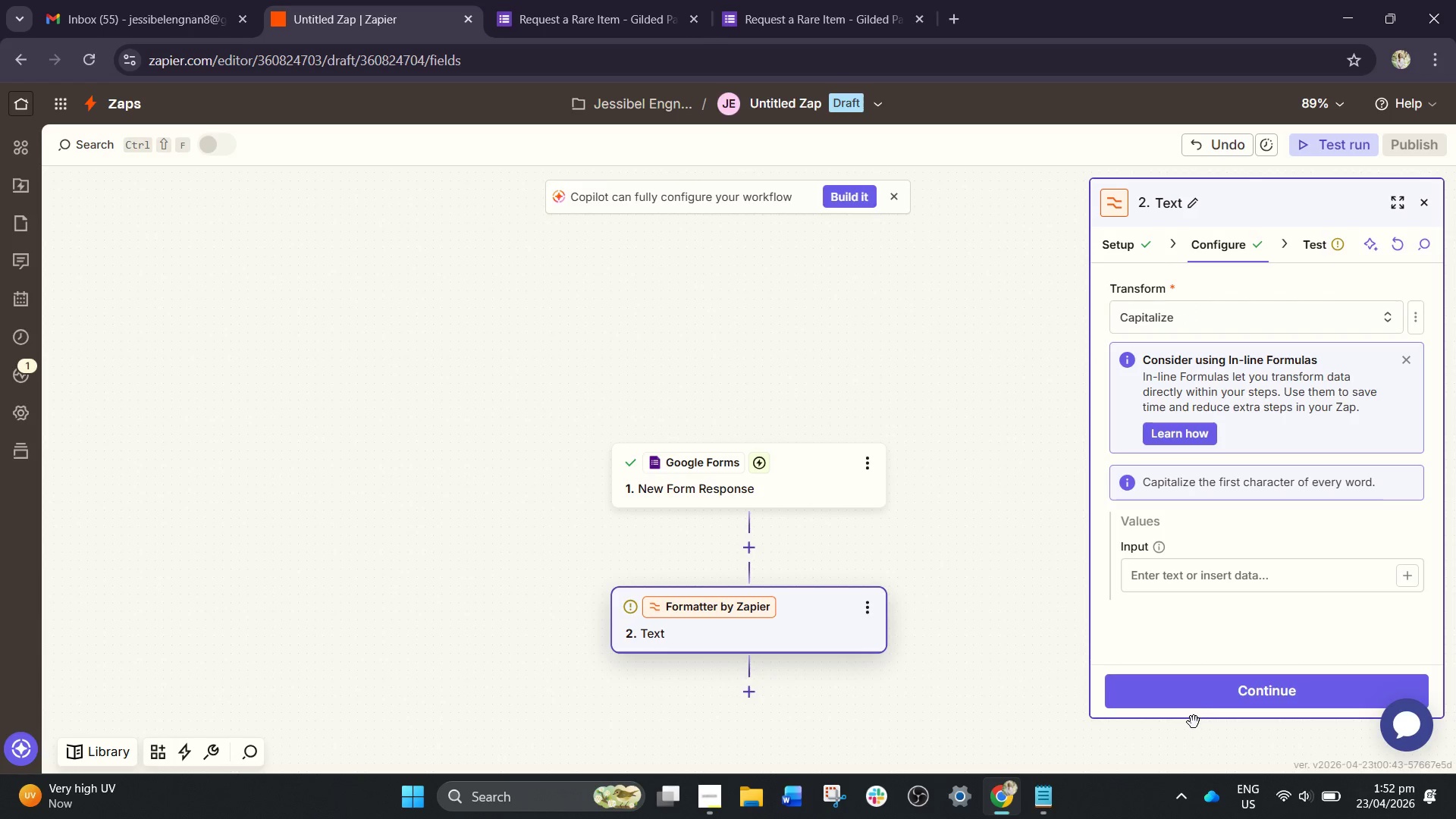 
wait(7.91)
 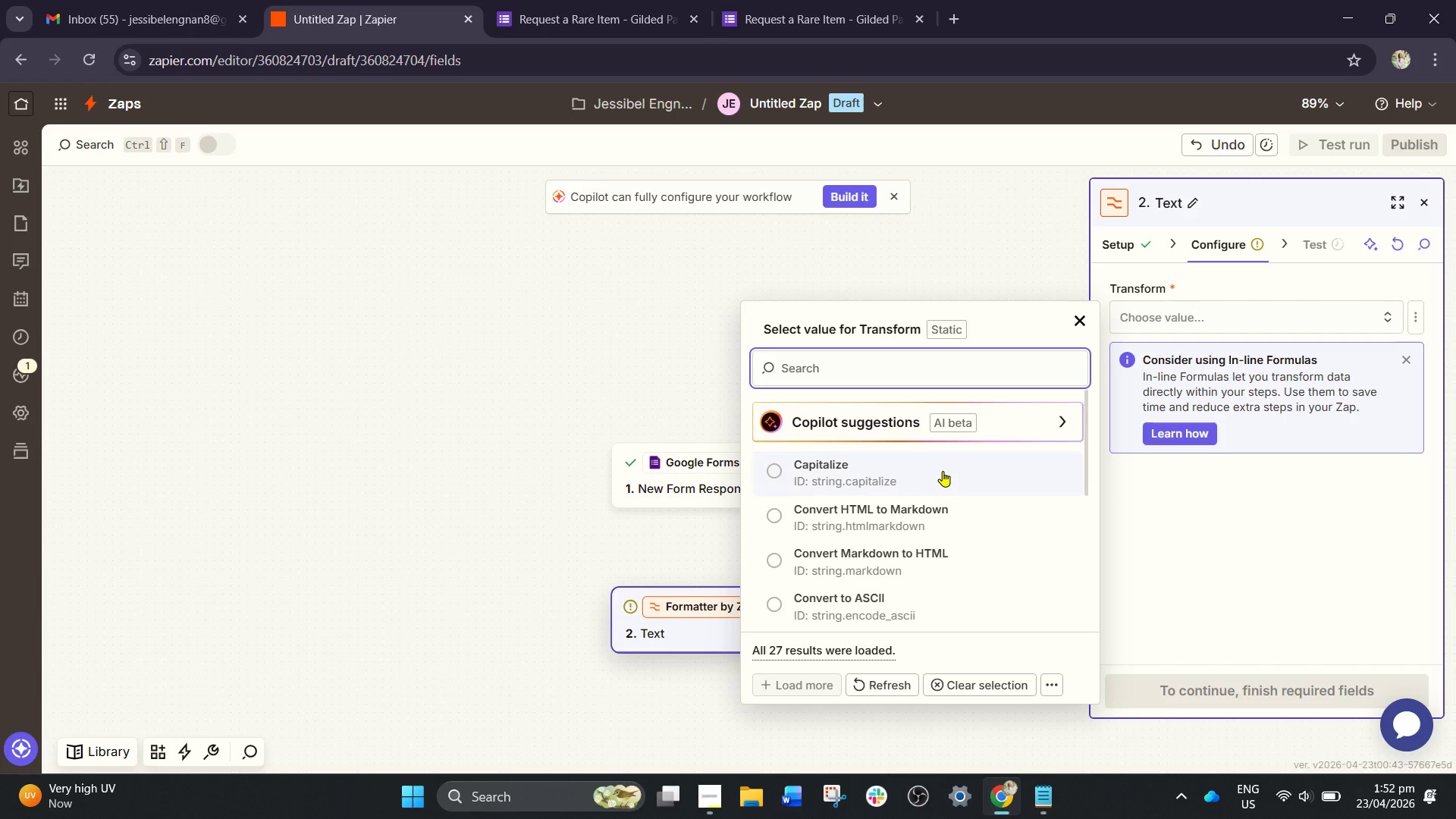 
scroll: coordinate [1270, 479], scroll_direction: down, amount: 1.0
 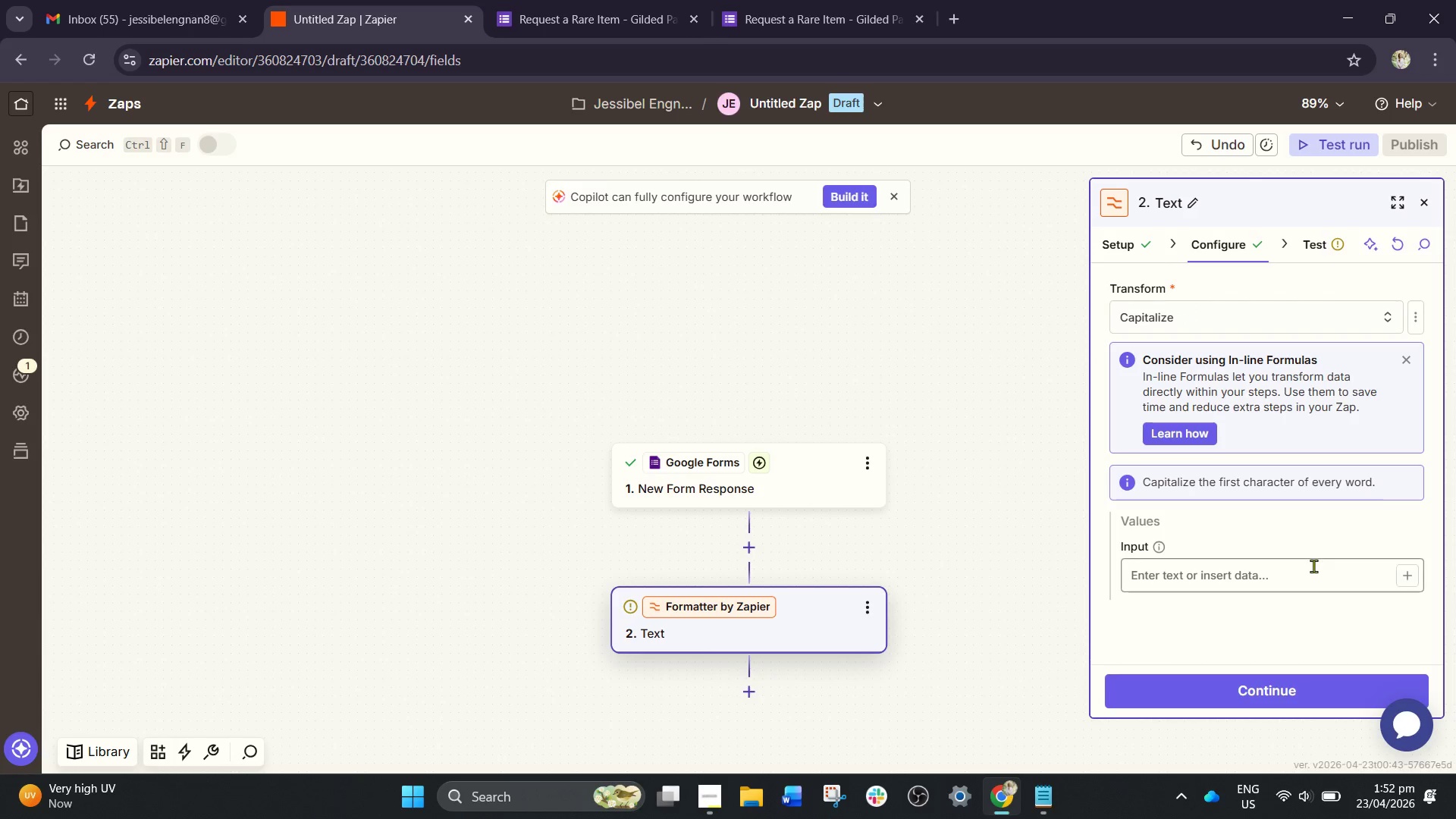 
left_click([1313, 566])
 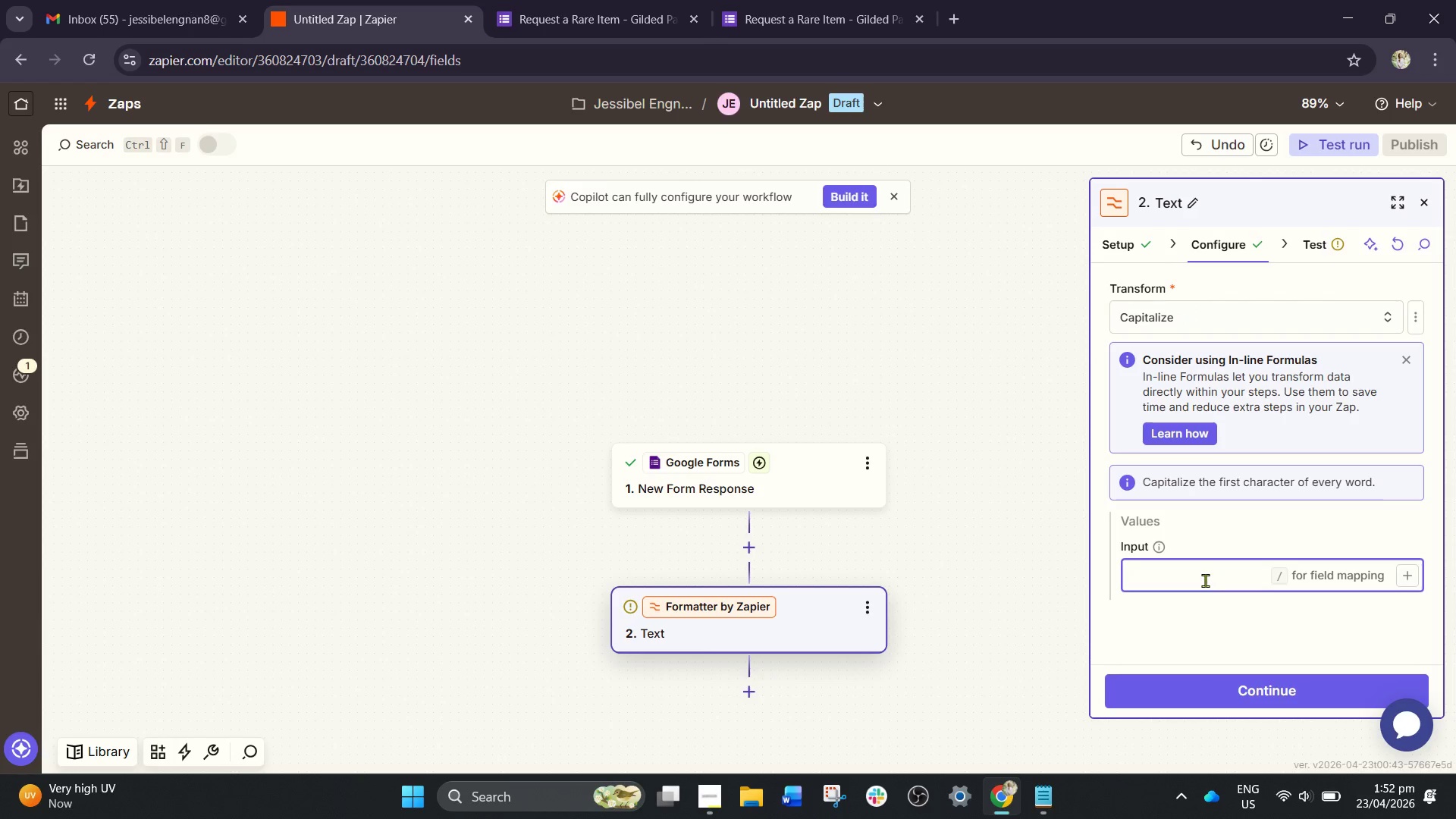 
wait(5.25)
 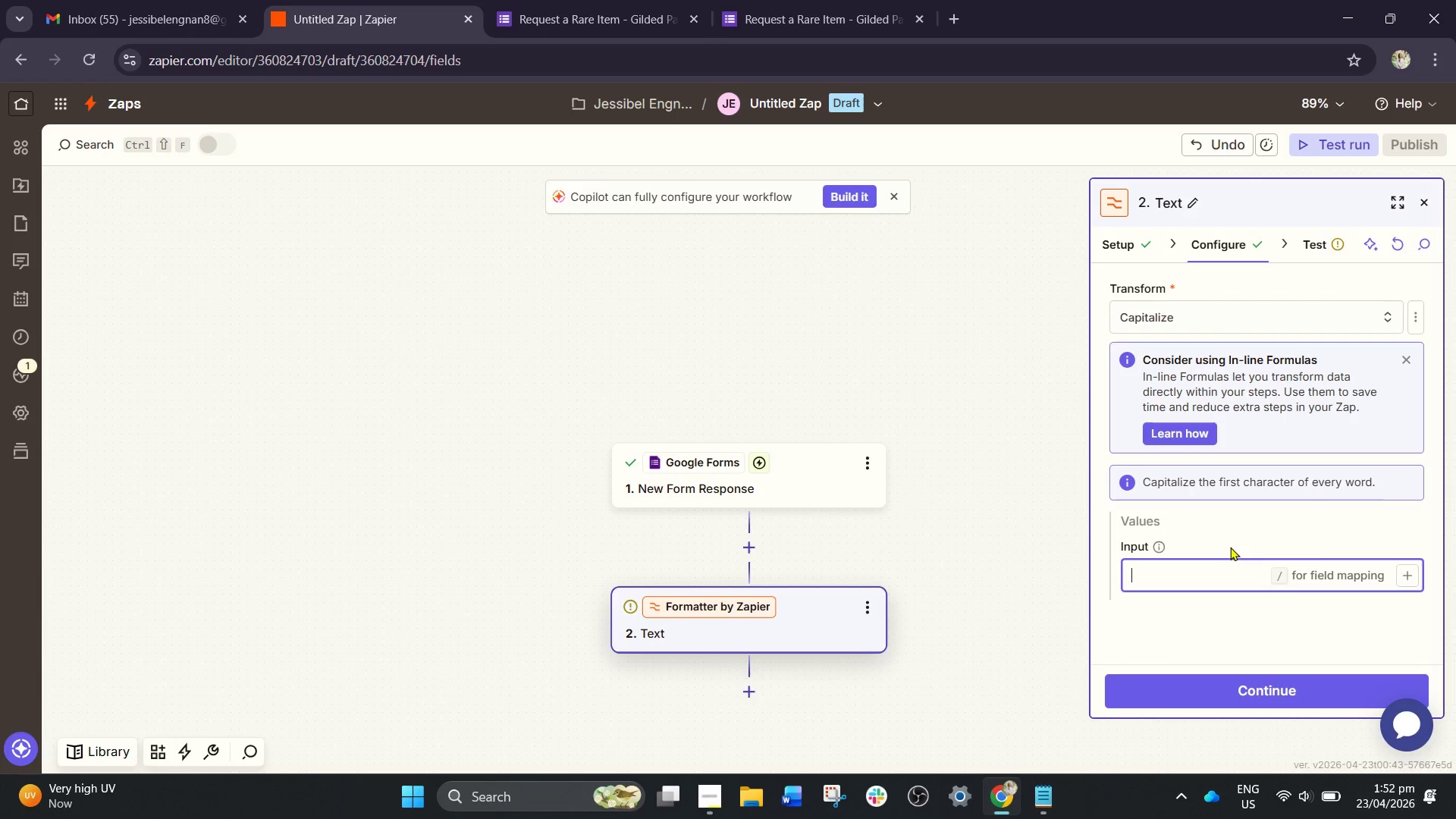 
key(Slash)
 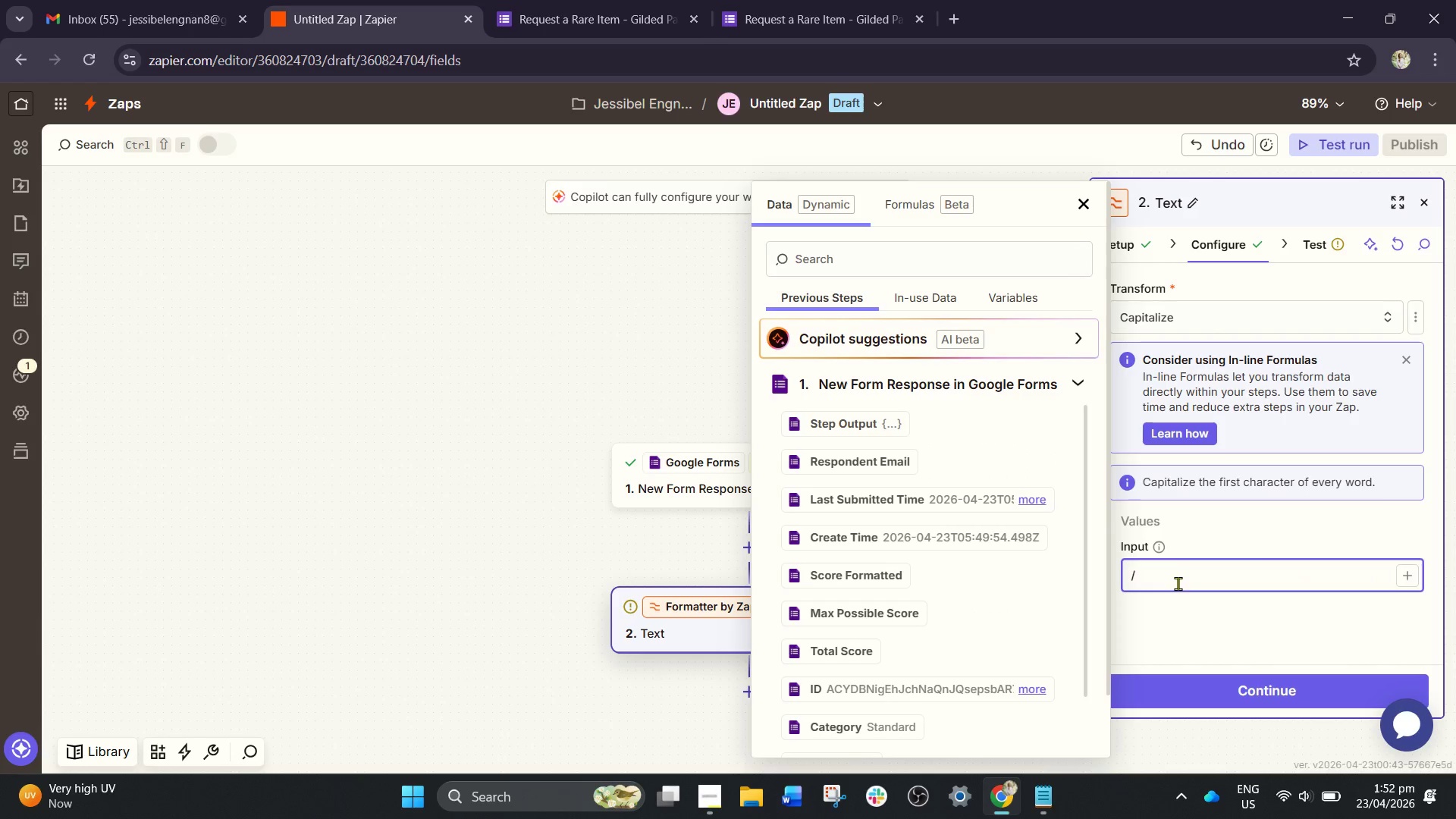 
type(tri)
key(Backspace)
key(Backspace)
key(Backspace)
 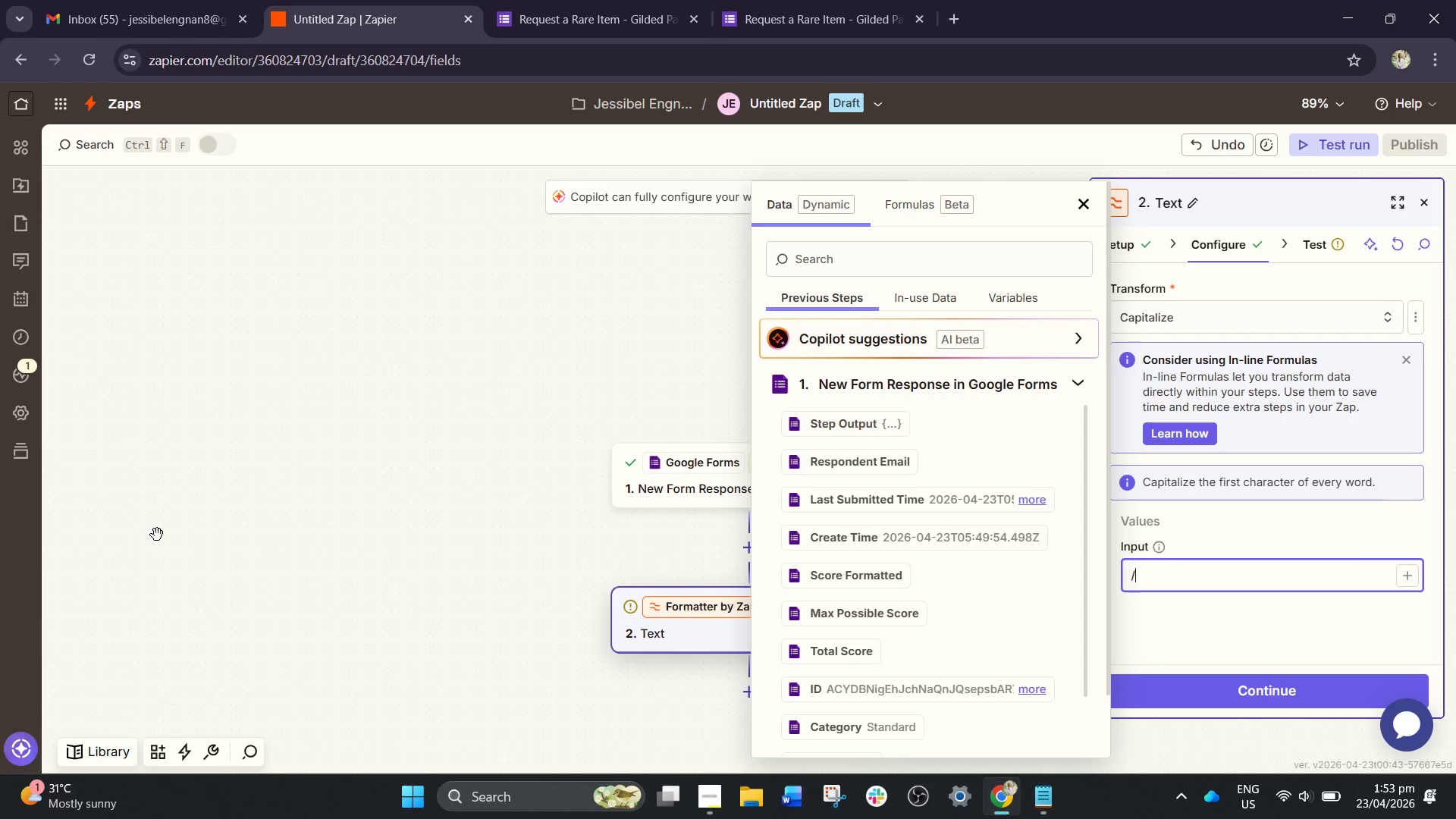 
wait(33.09)
 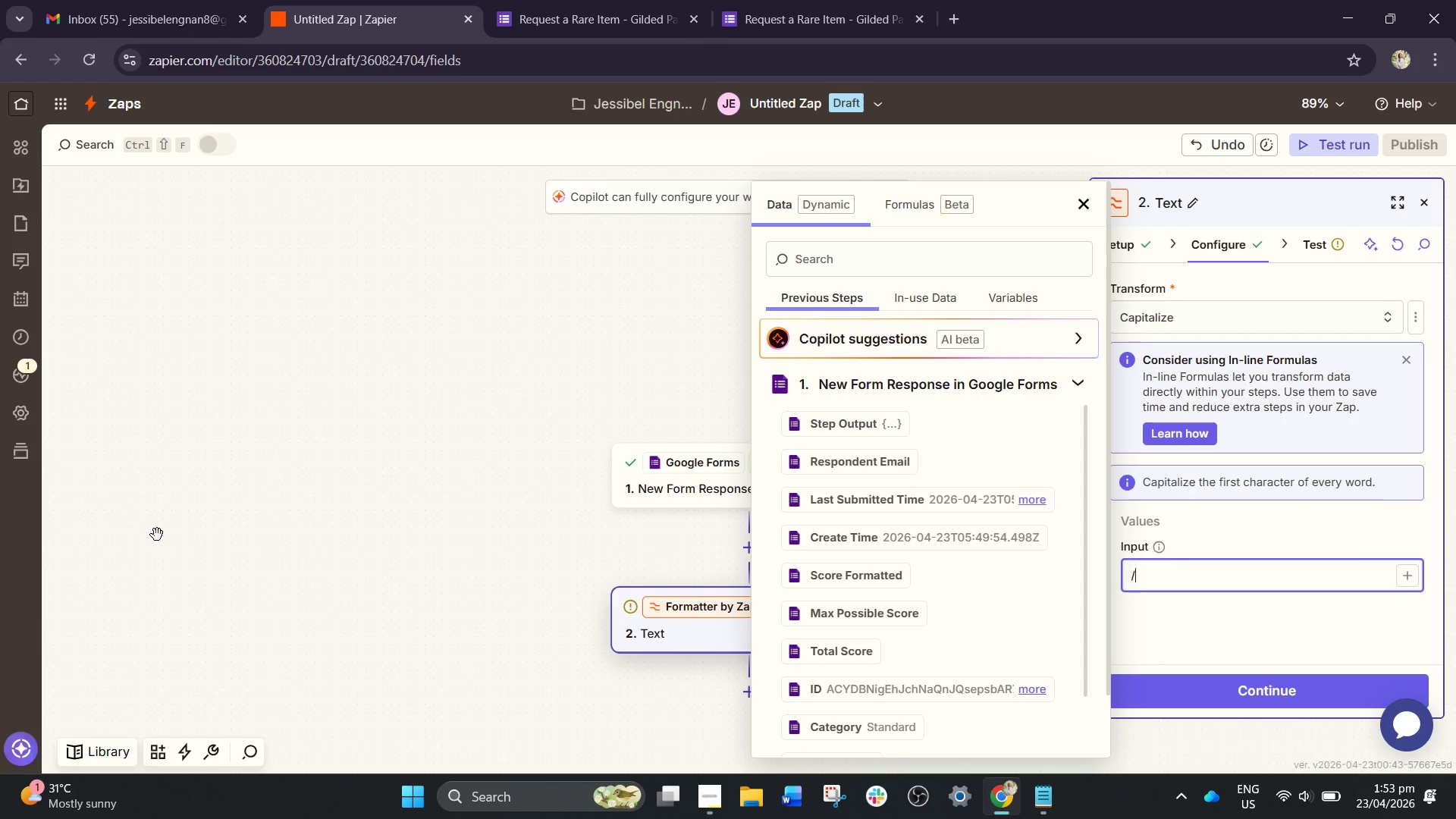 
left_click([817, 281])
 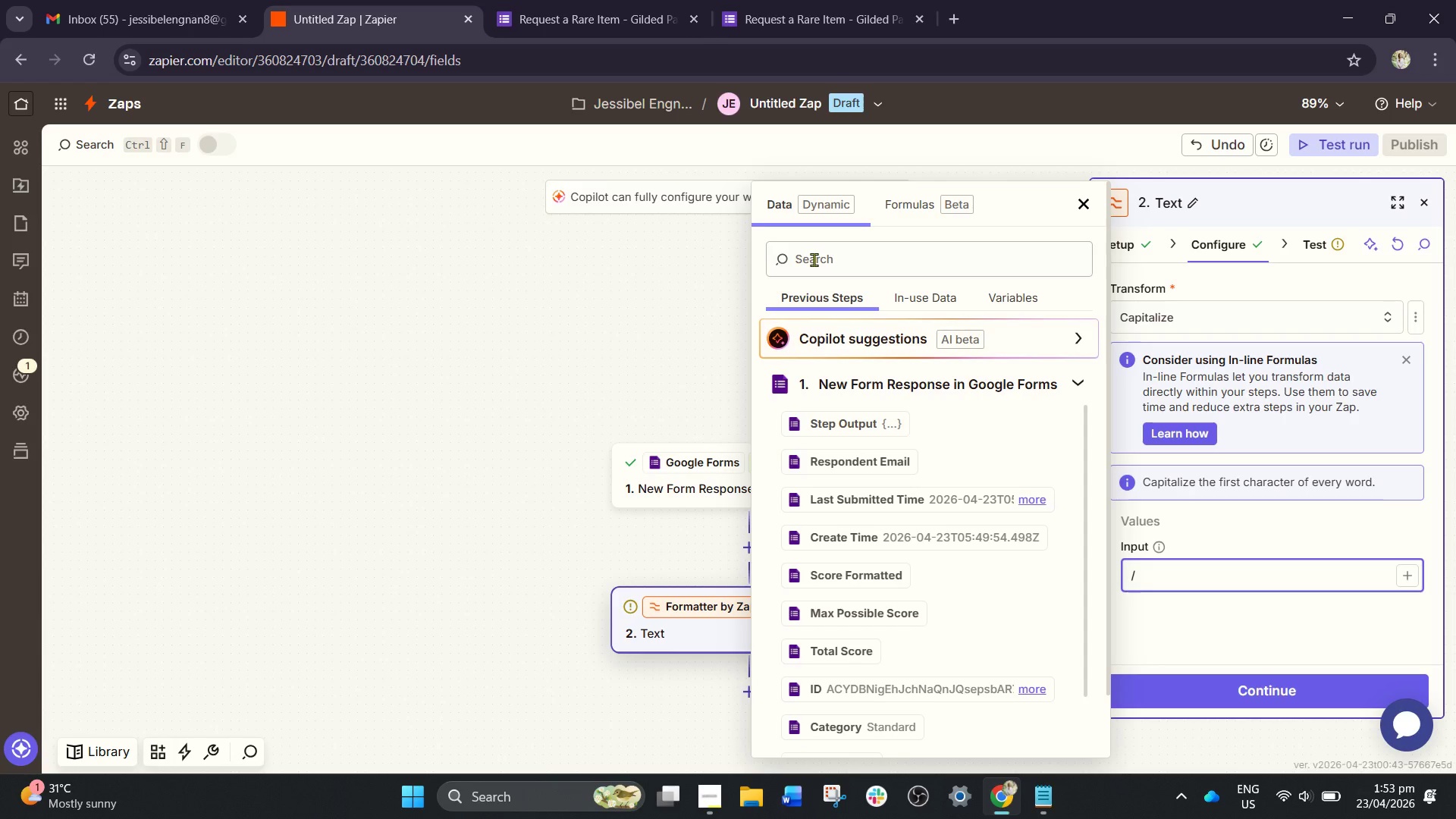 
left_click([814, 259])
 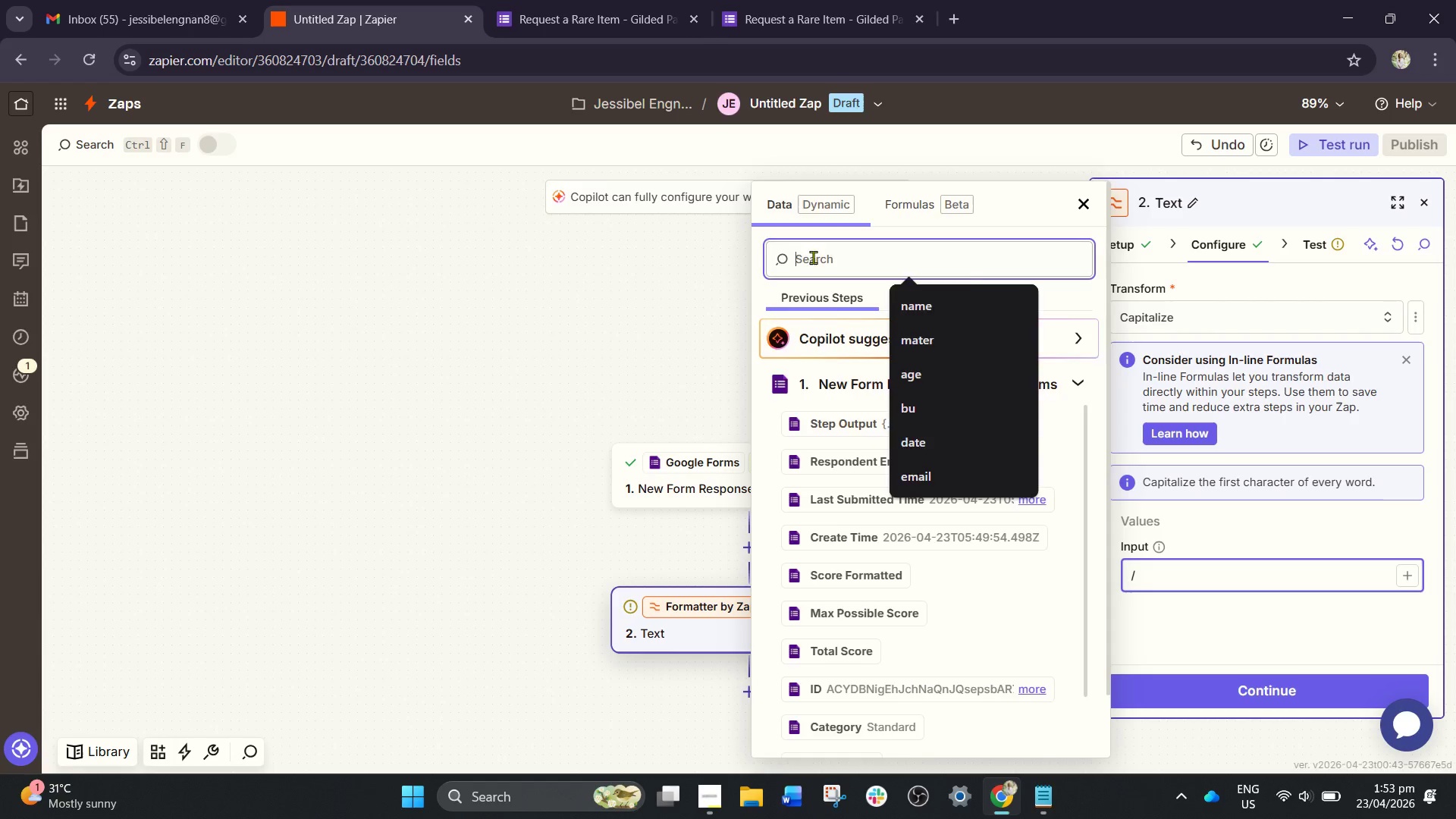 
type(na)
 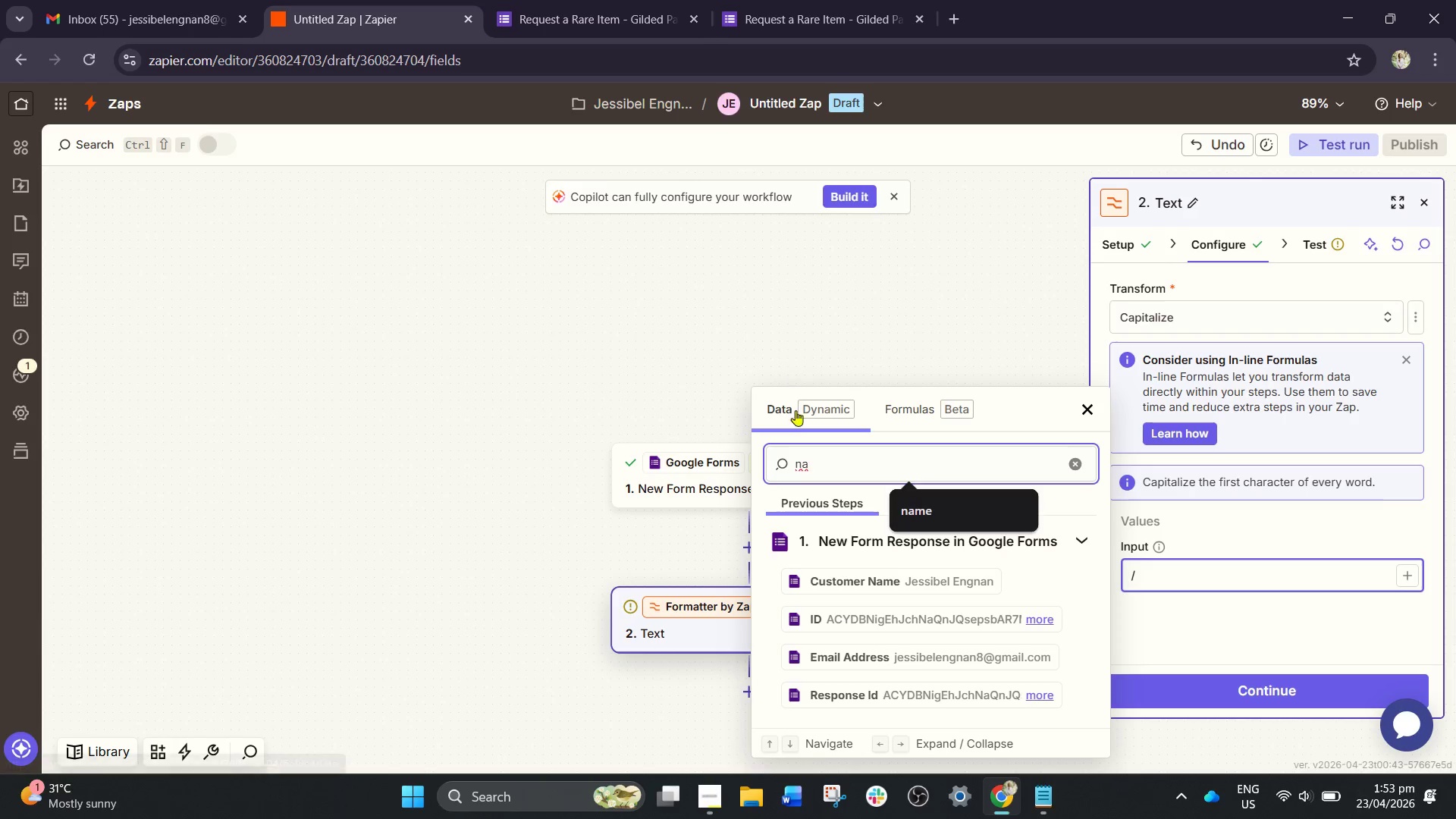 
wait(5.66)
 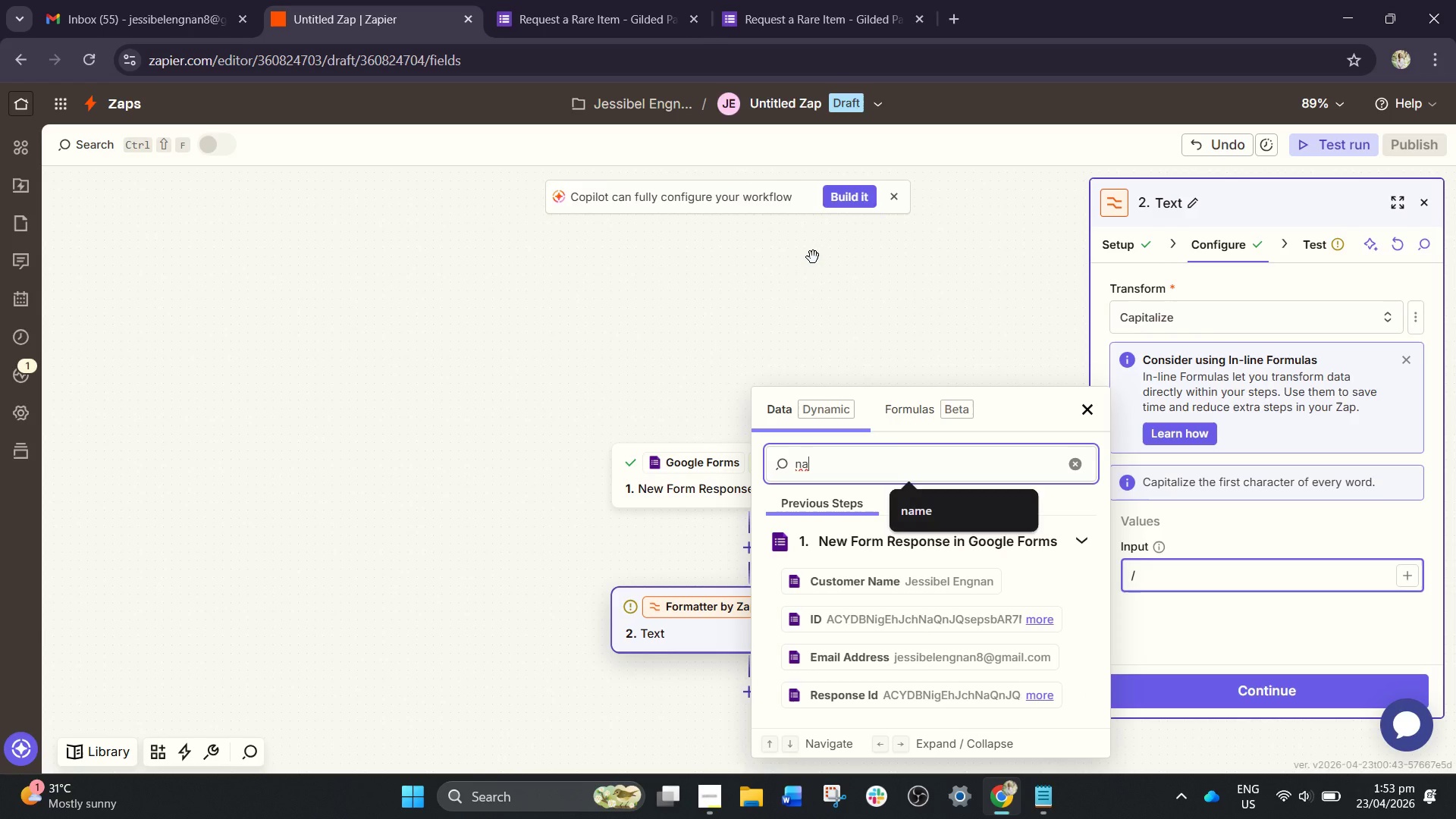 
left_click([814, 573])
 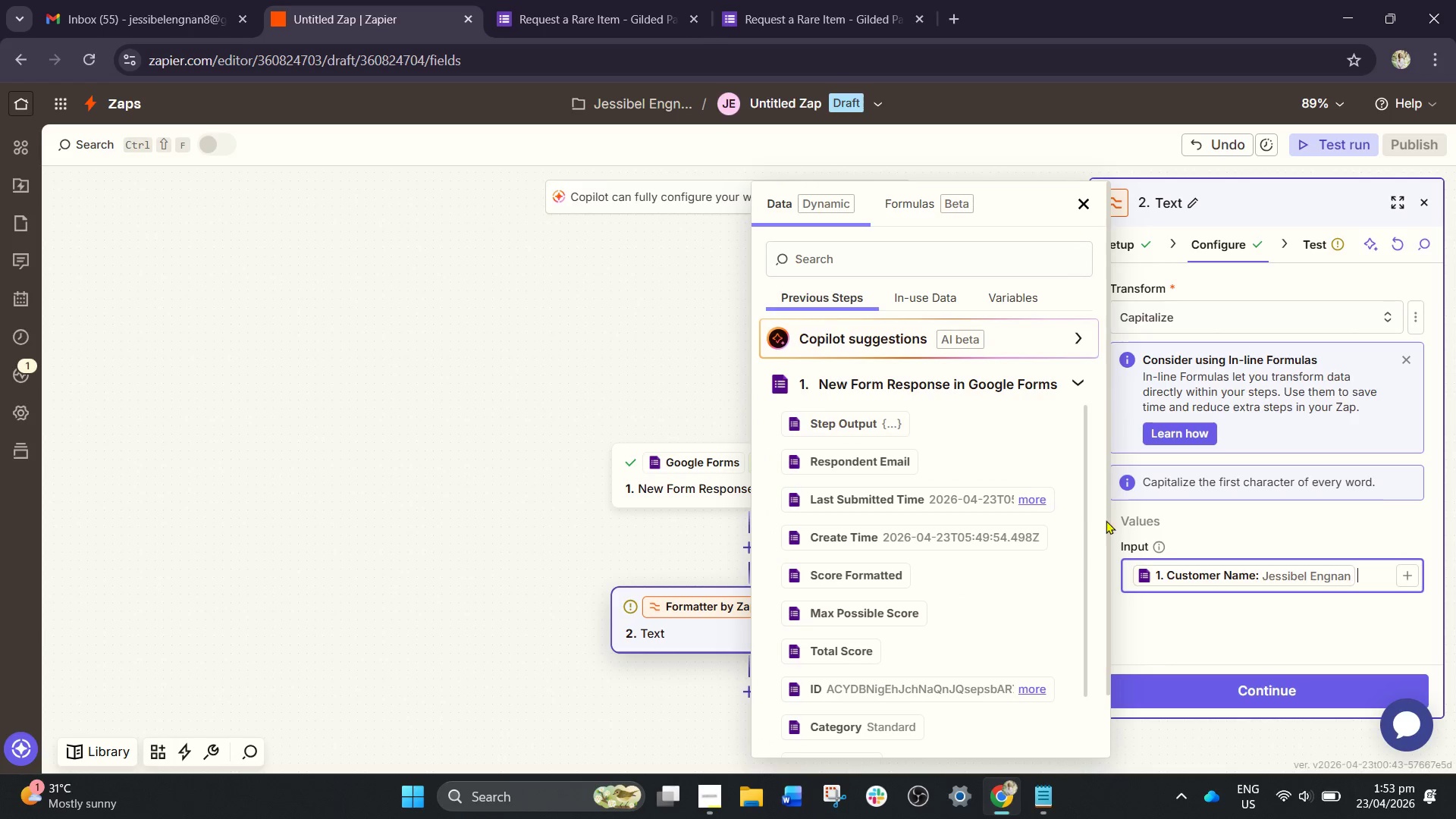 
wait(6.23)
 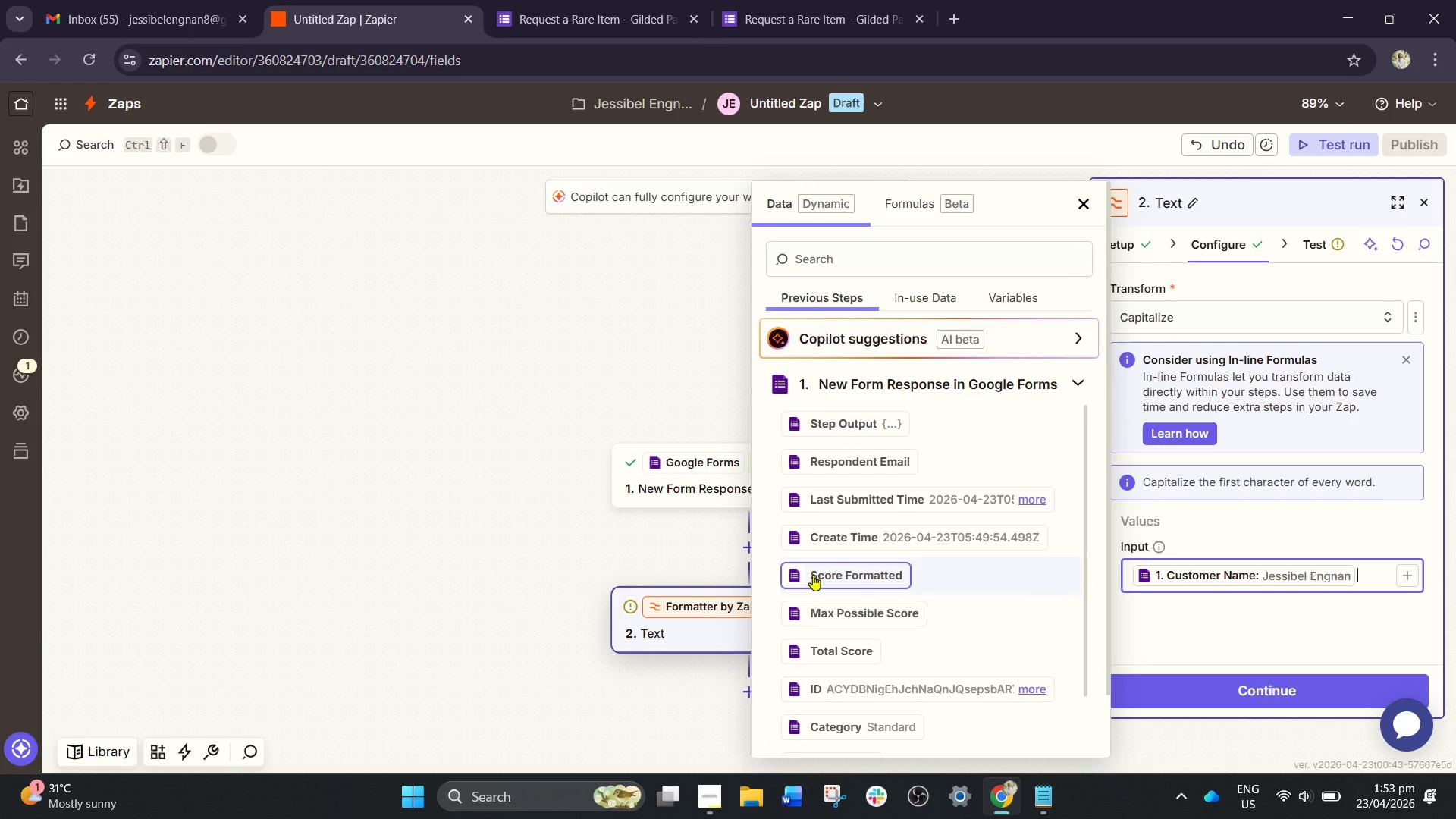 
scroll: coordinate [827, 413], scroll_direction: down, amount: 2.0
 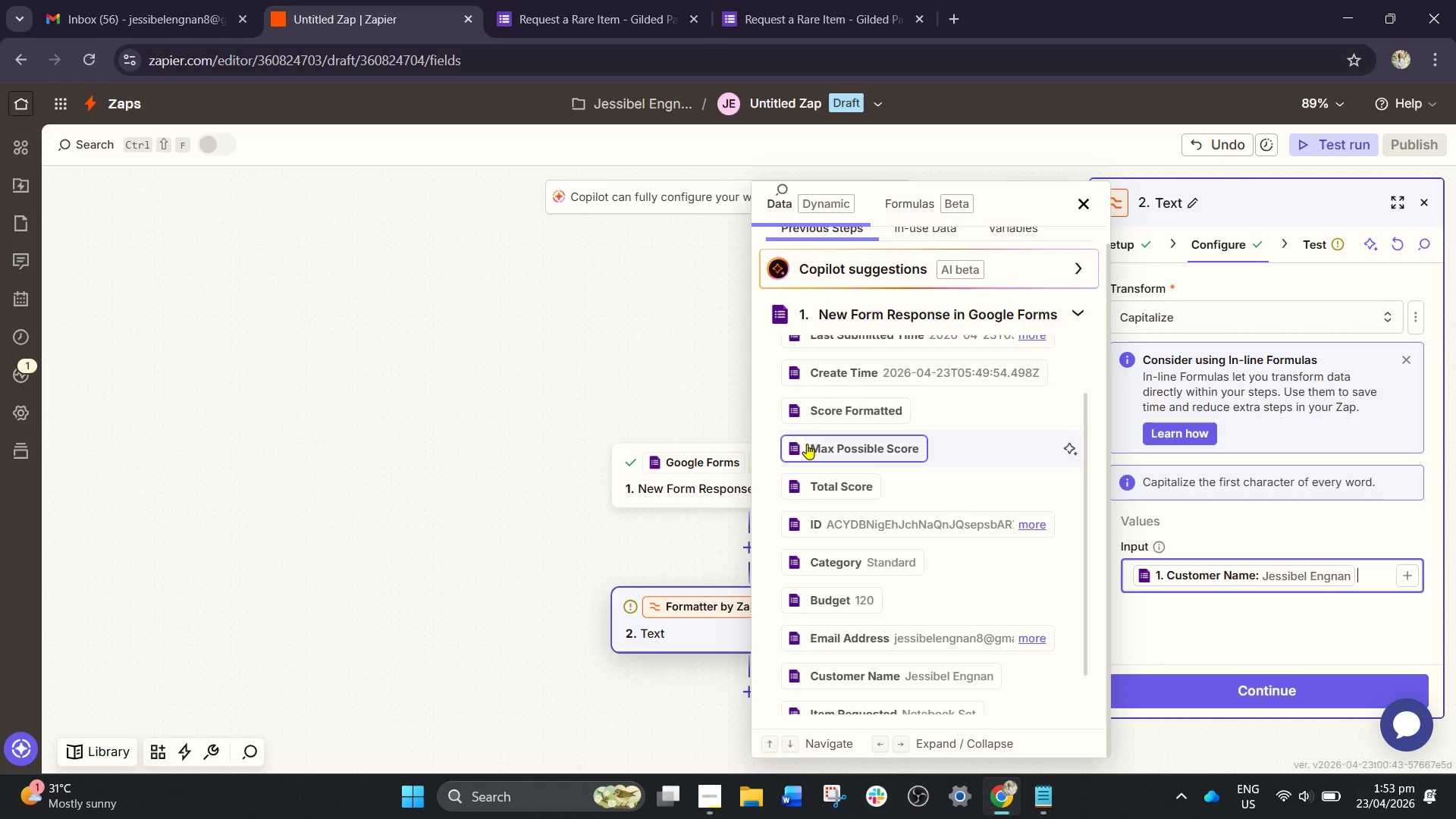 
scroll: coordinate [807, 444], scroll_direction: up, amount: 3.0
 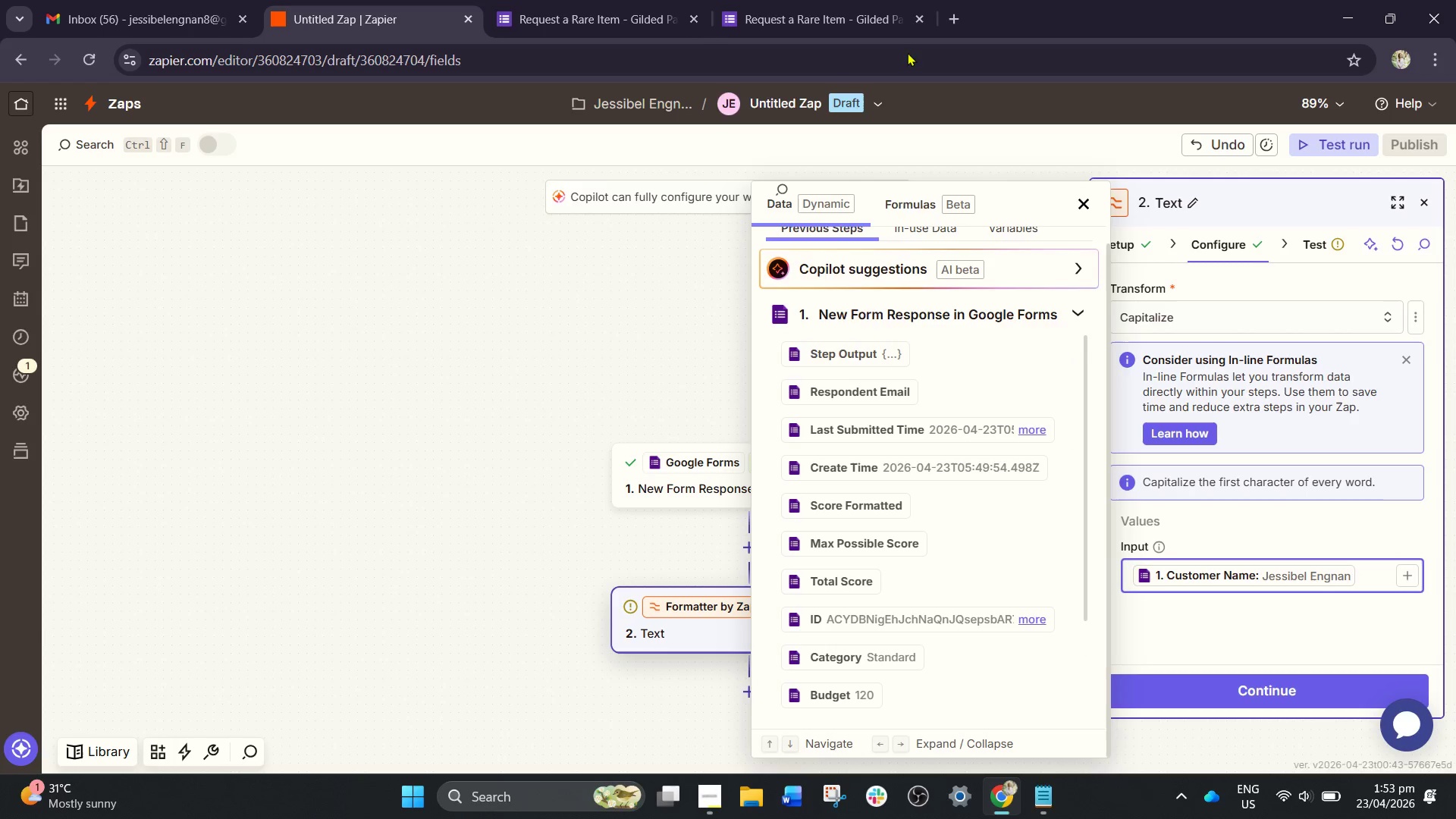 
wait(7.34)
 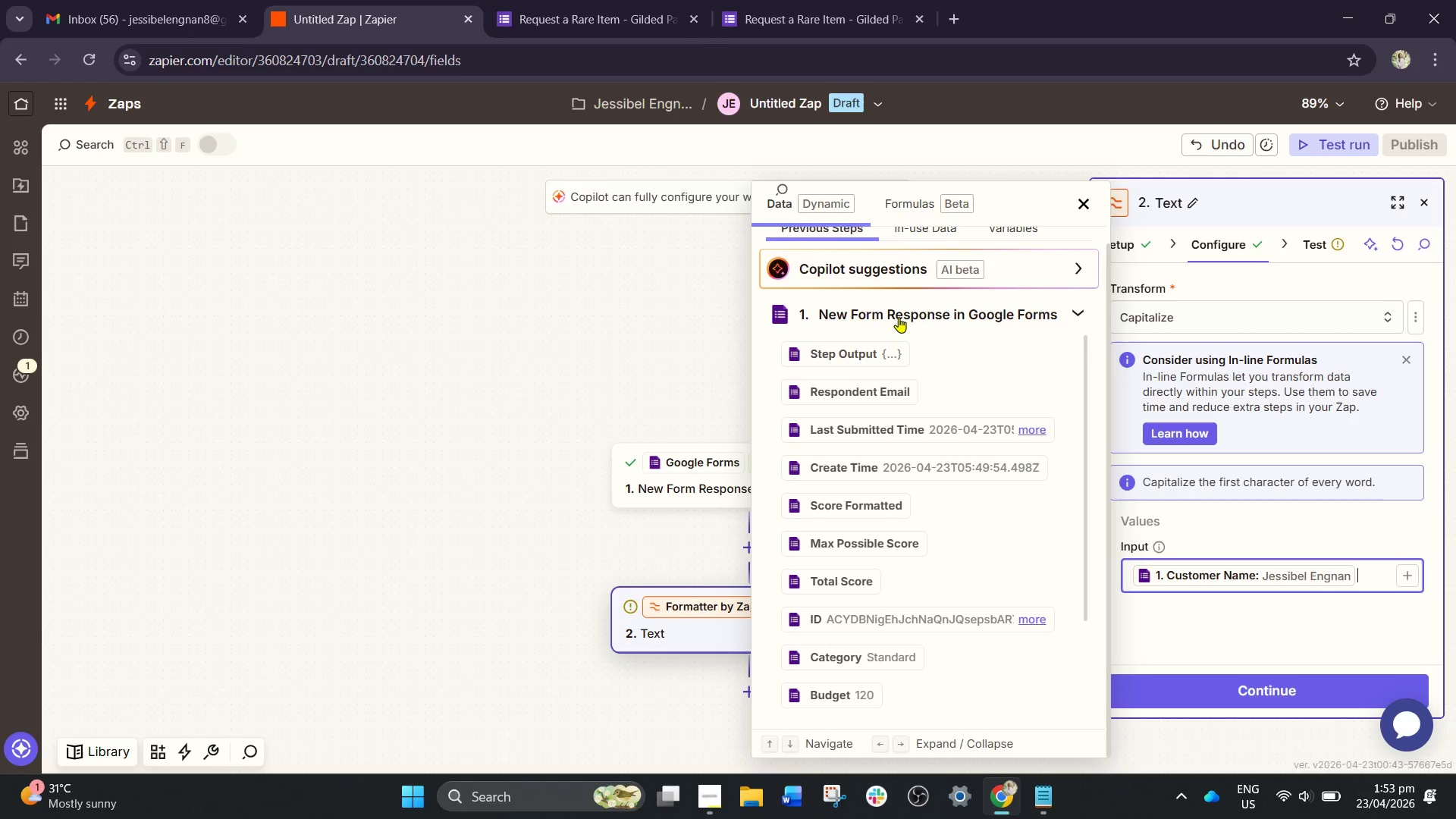 
left_click([1267, 487])
 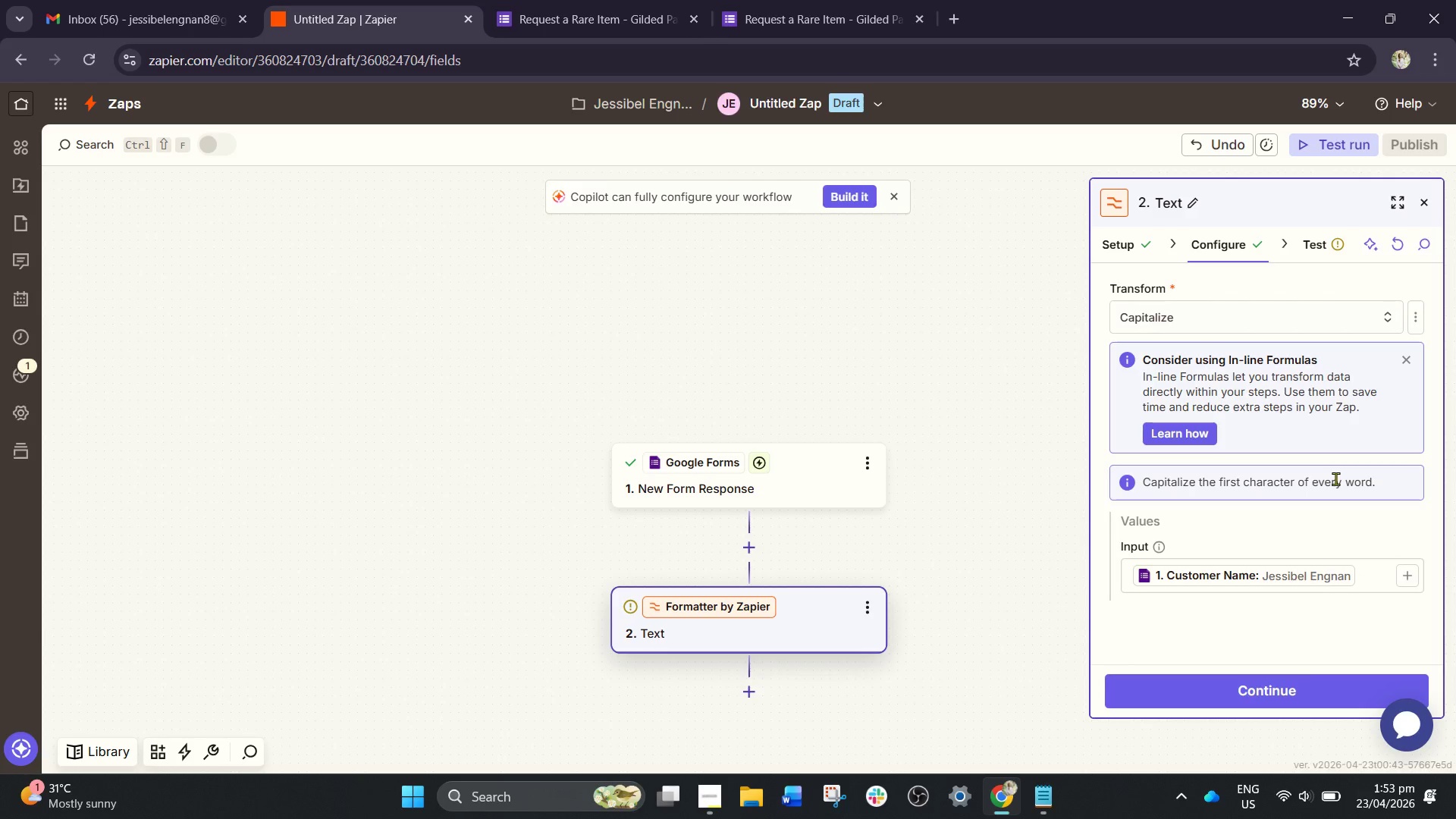 
left_click([1338, 481])
 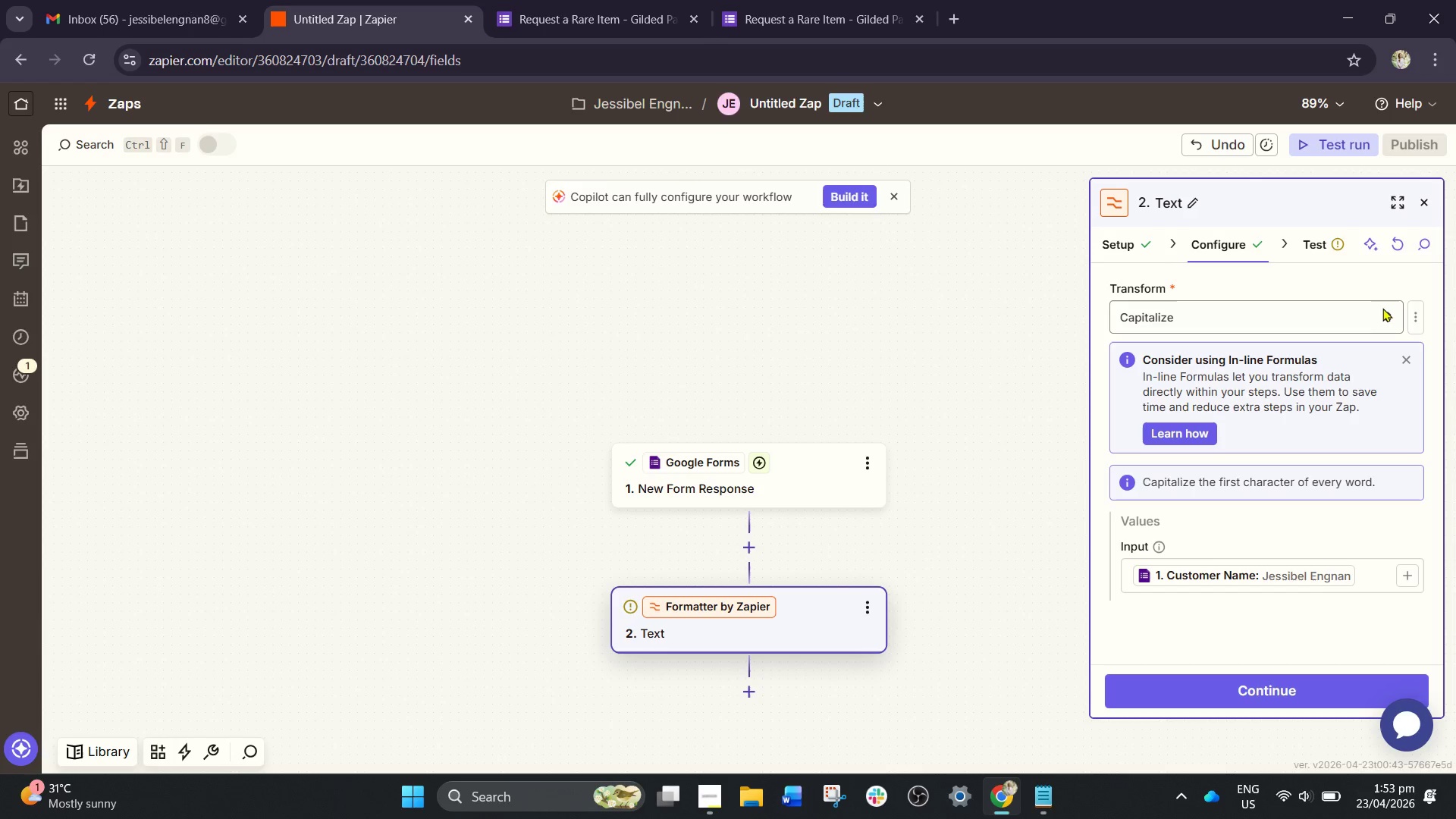 
left_click([1394, 324])
 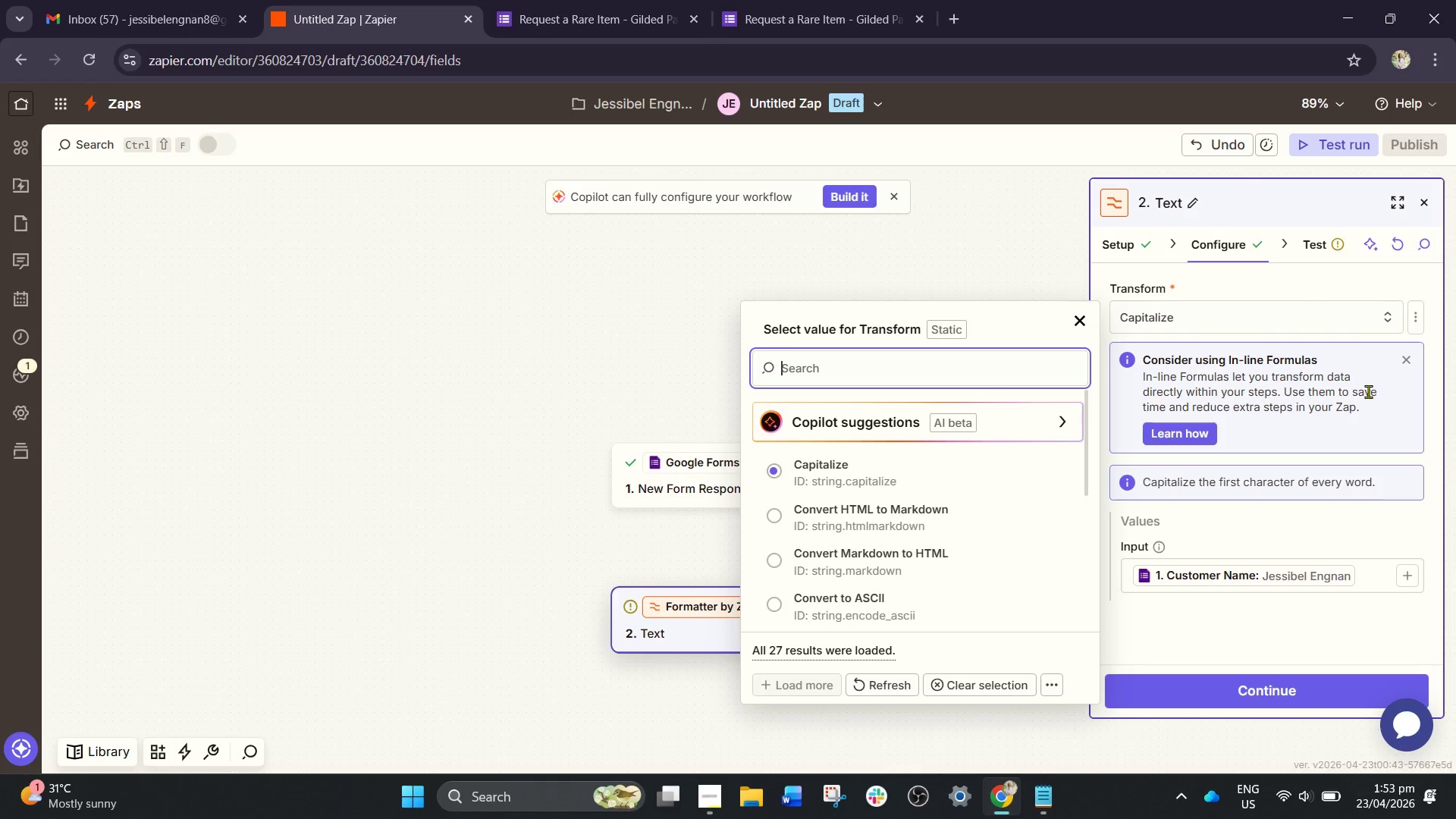 
left_click([1287, 482])
 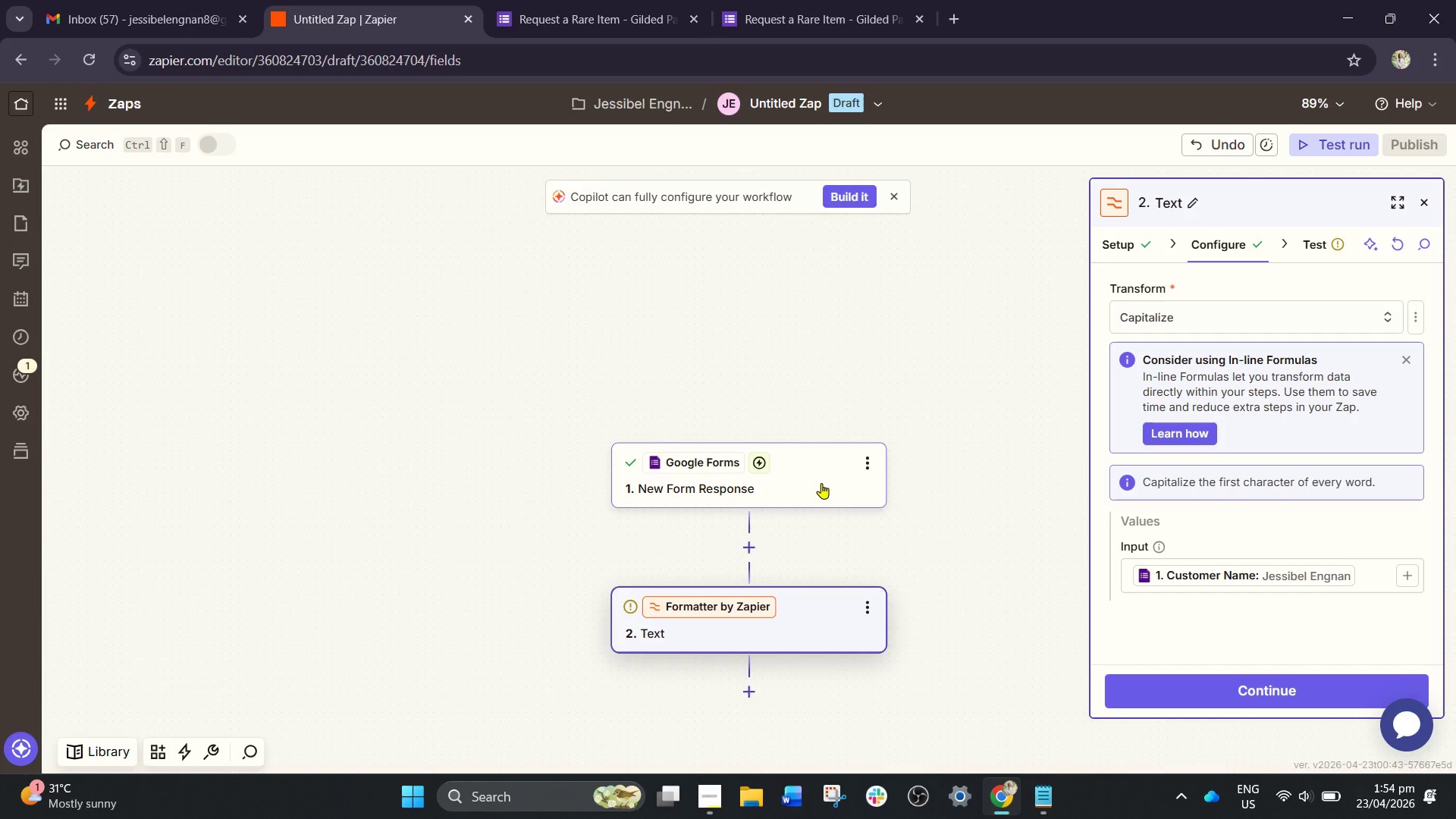 
wait(19.84)
 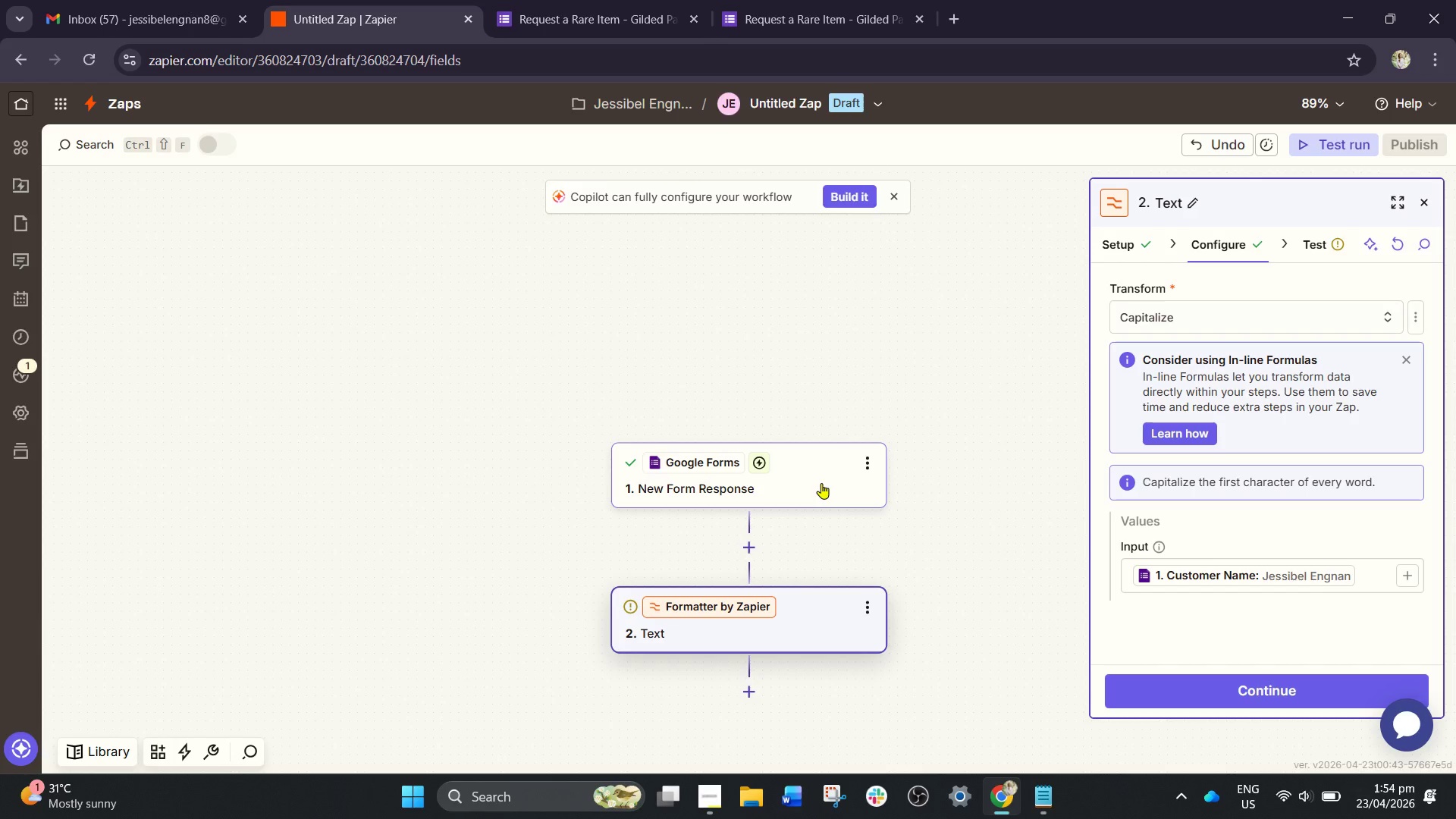 
scroll: coordinate [1172, 581], scroll_direction: down, amount: 1.0
 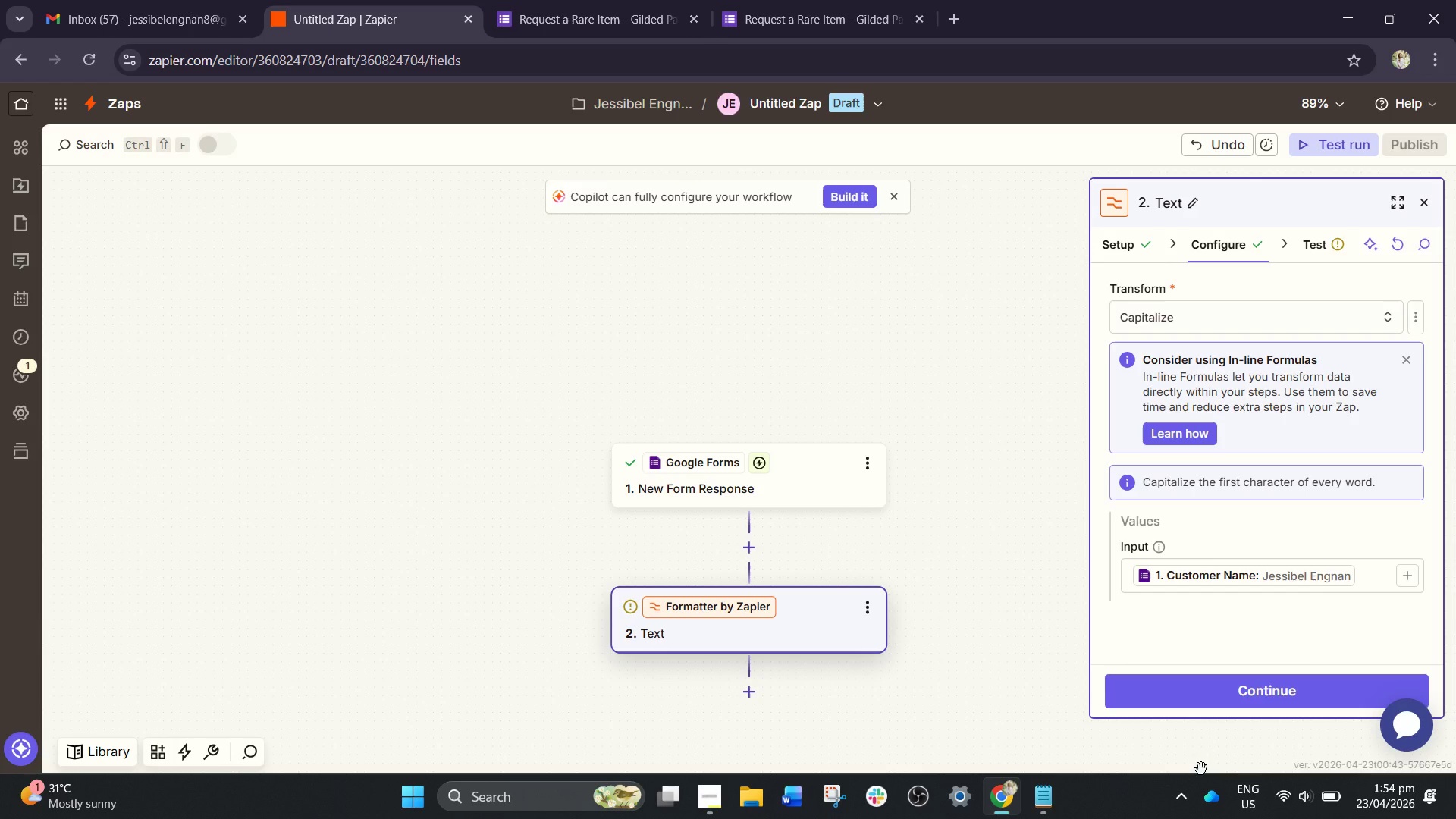 
wait(12.16)
 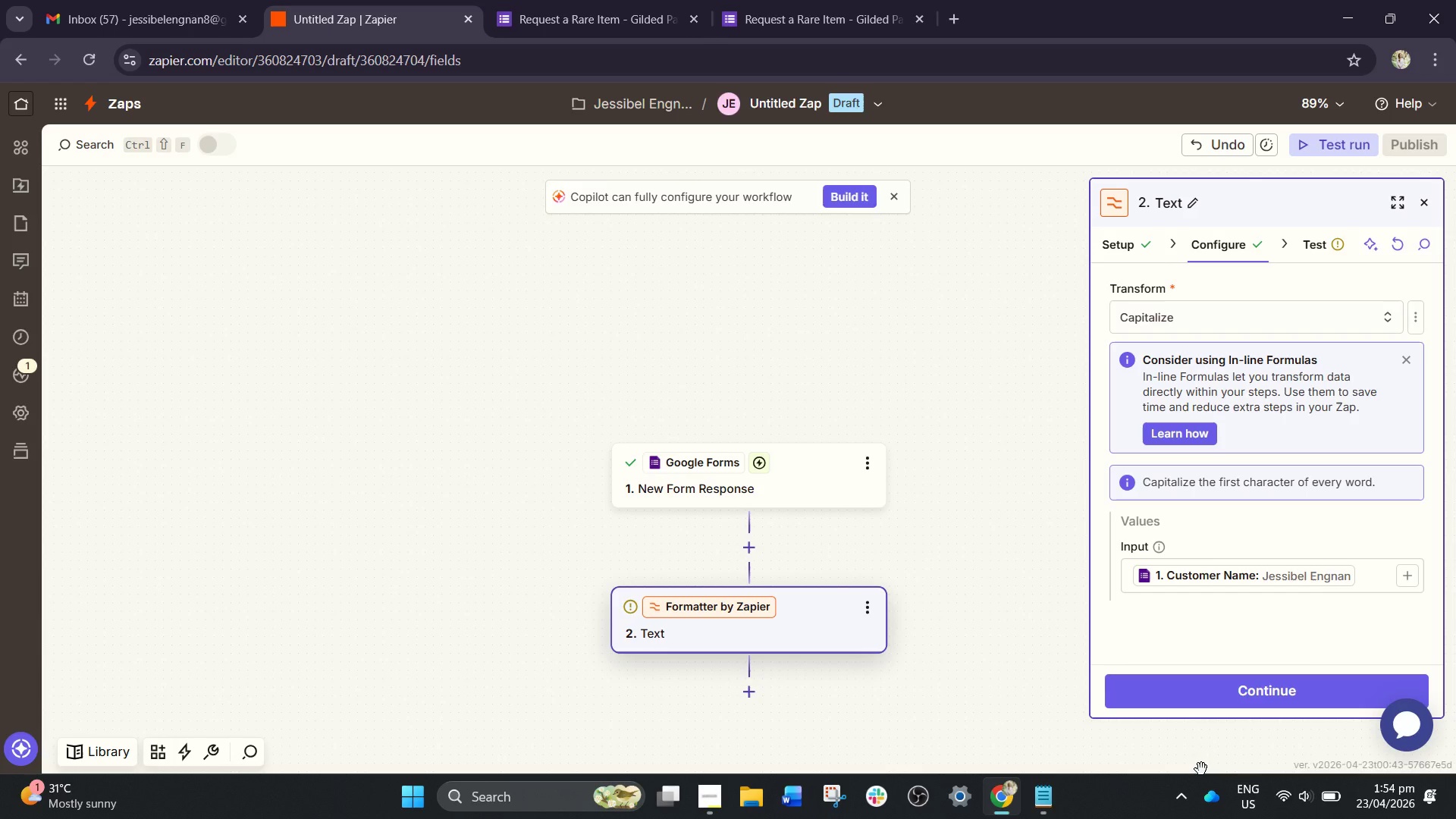 
scroll: coordinate [1197, 544], scroll_direction: down, amount: 1.0
 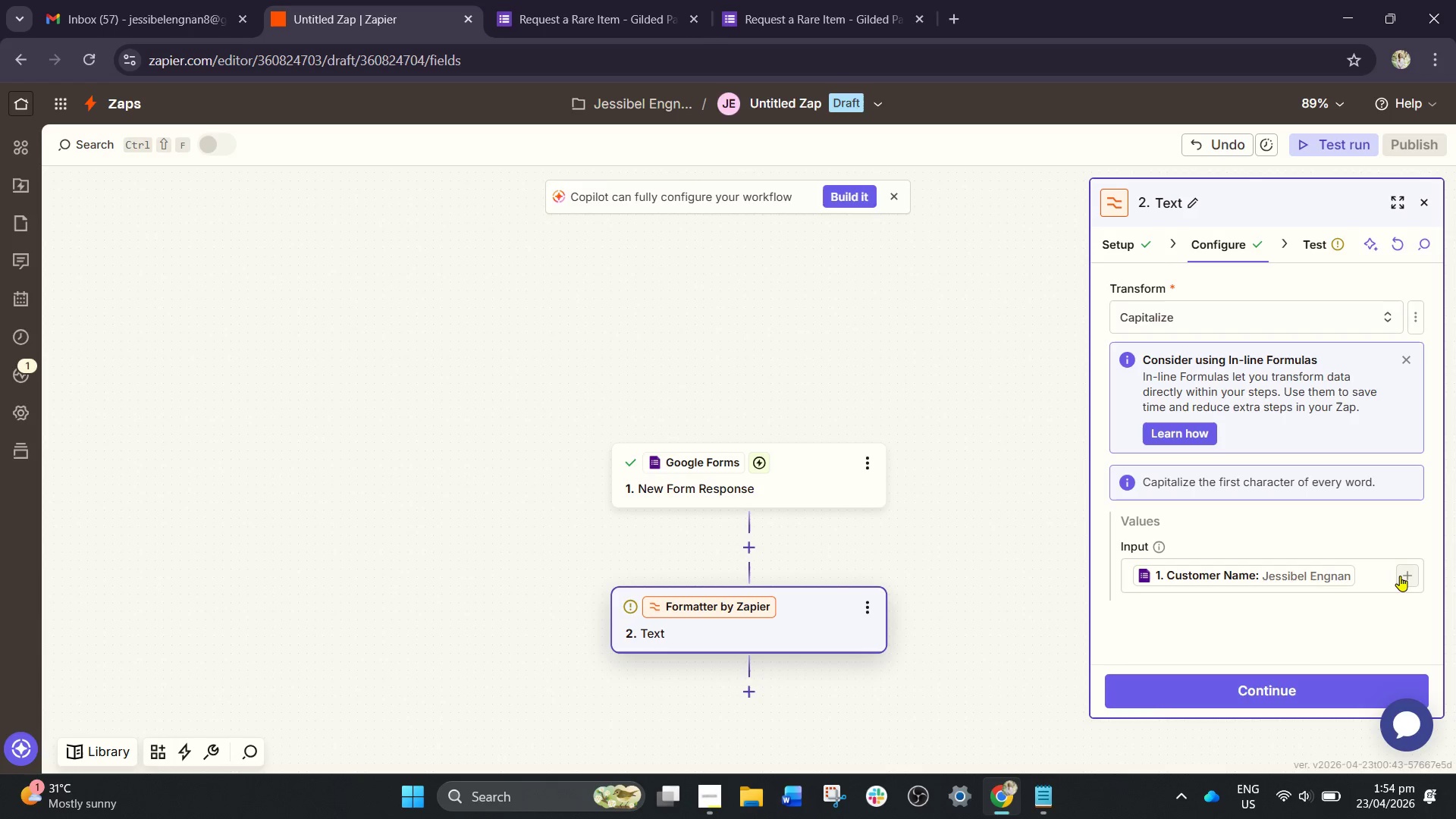 
left_click([1400, 576])
 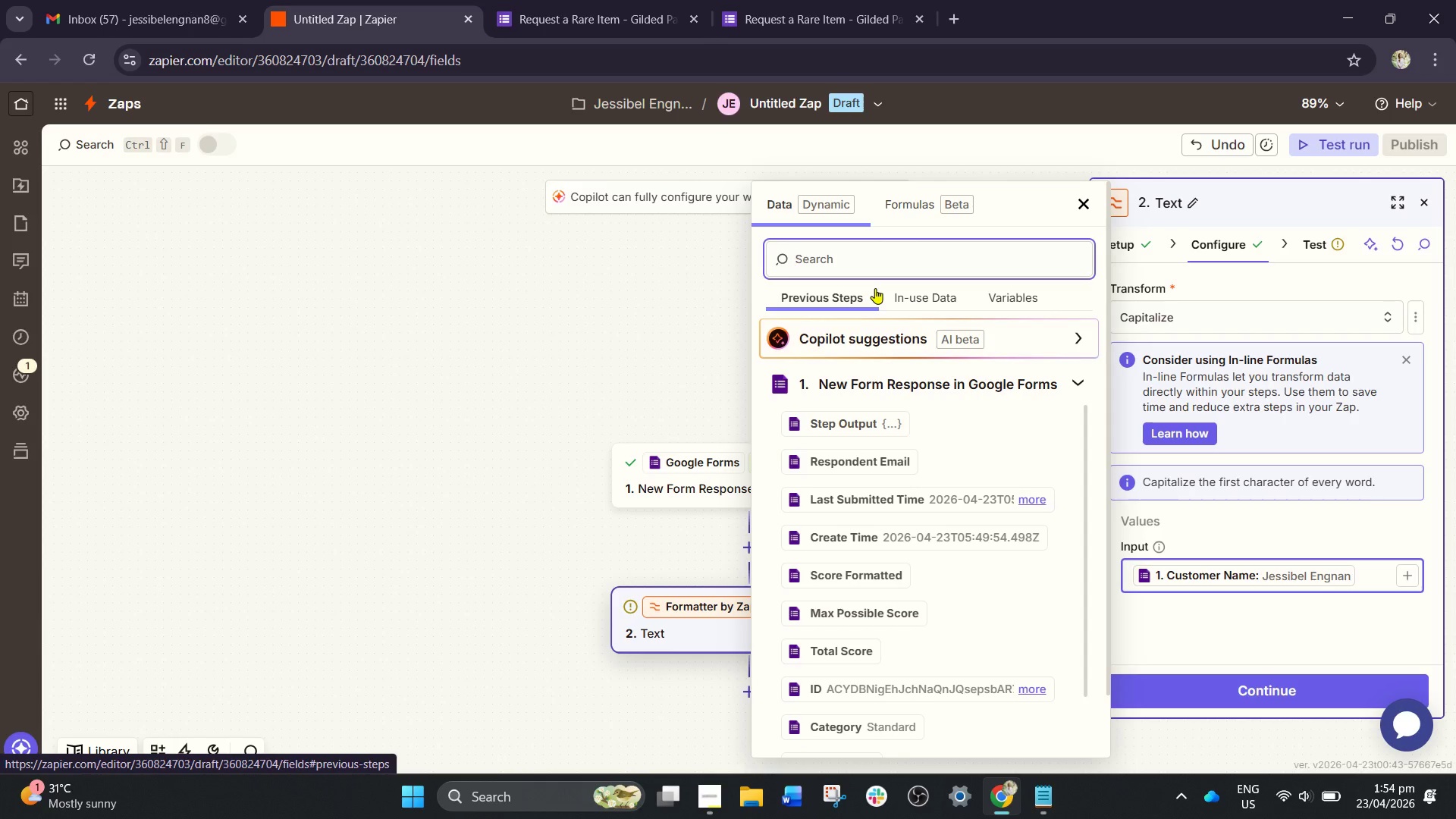 
wait(10.88)
 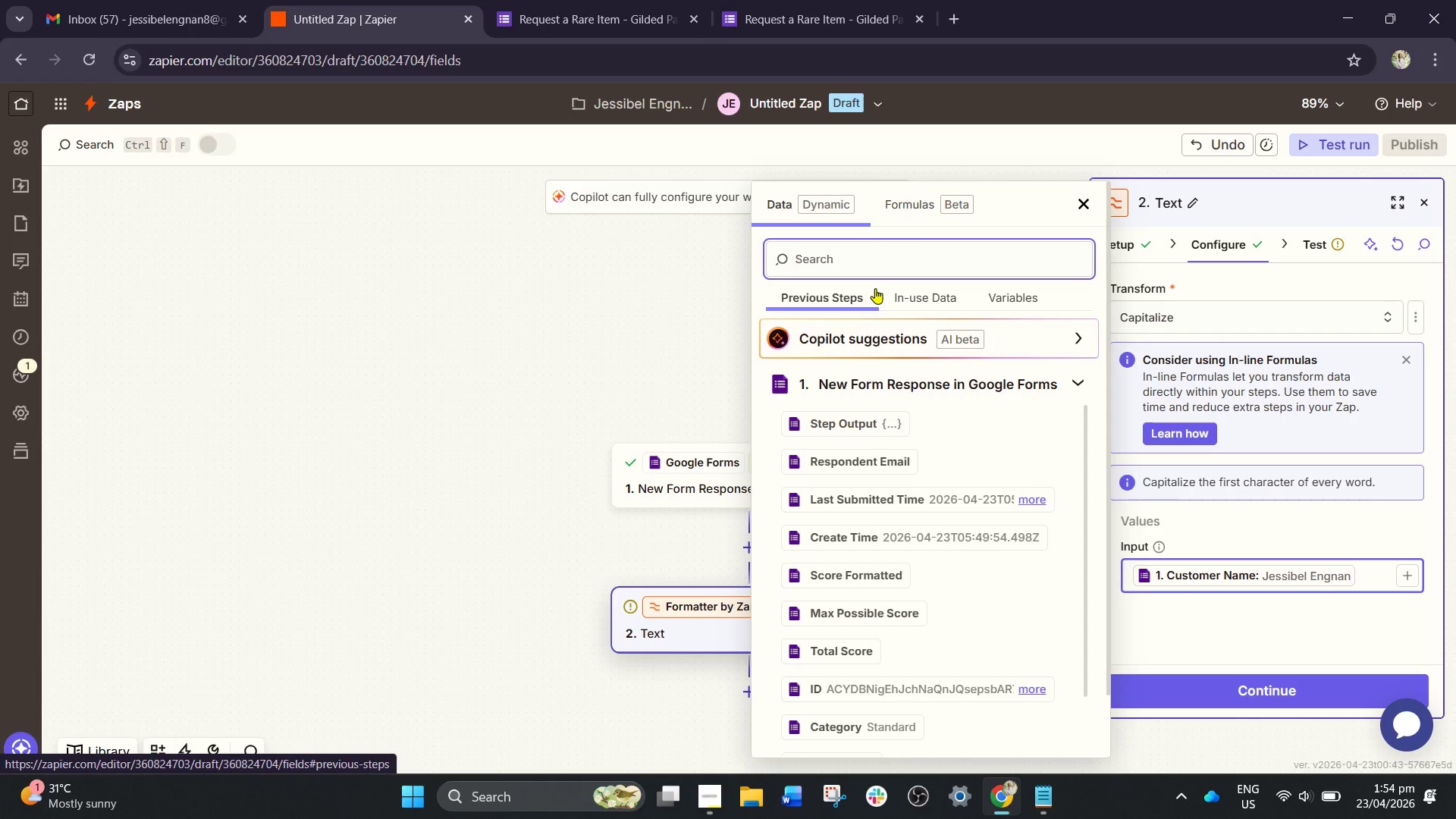 
left_click([465, 374])
 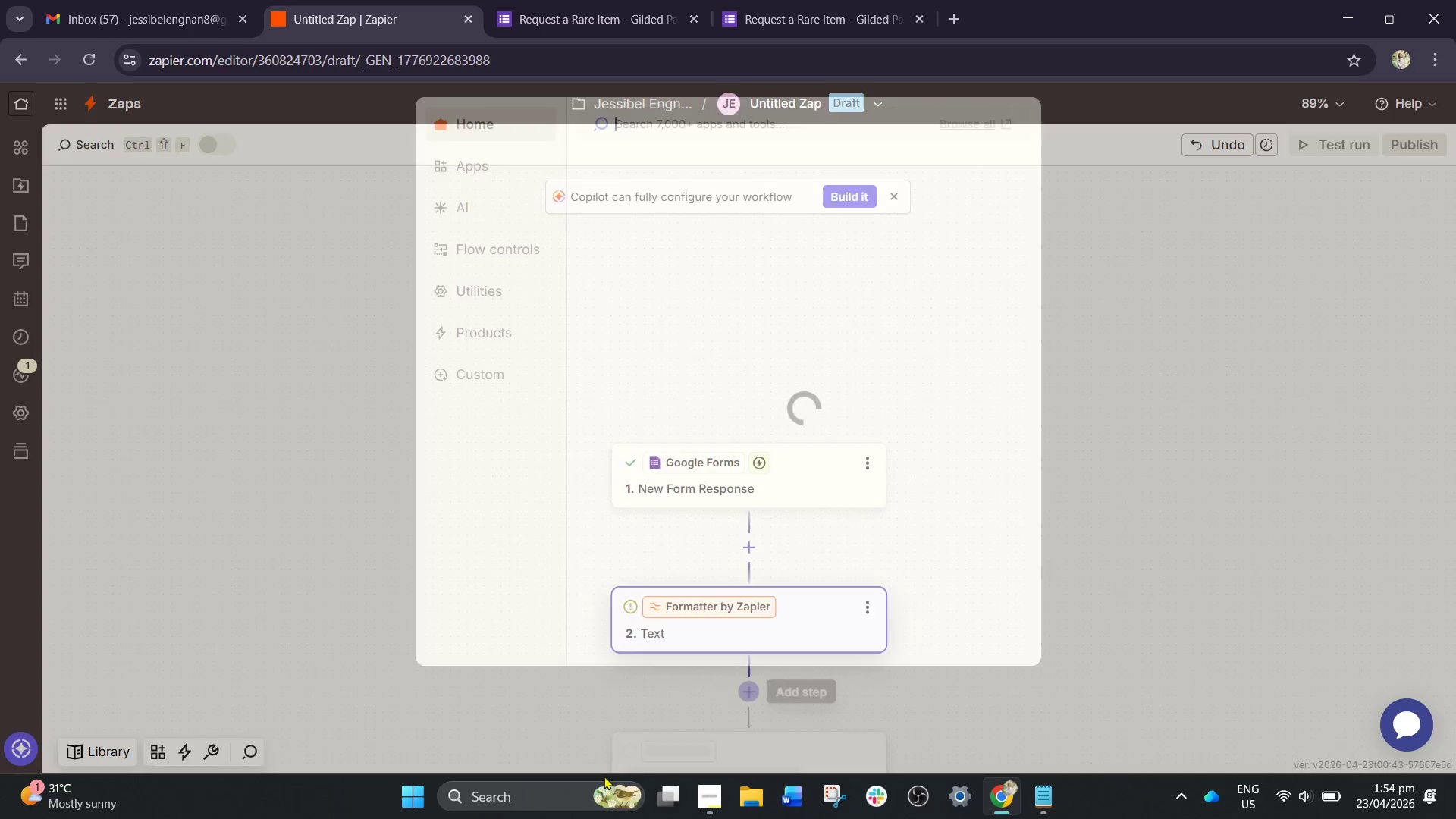 
wait(7.27)
 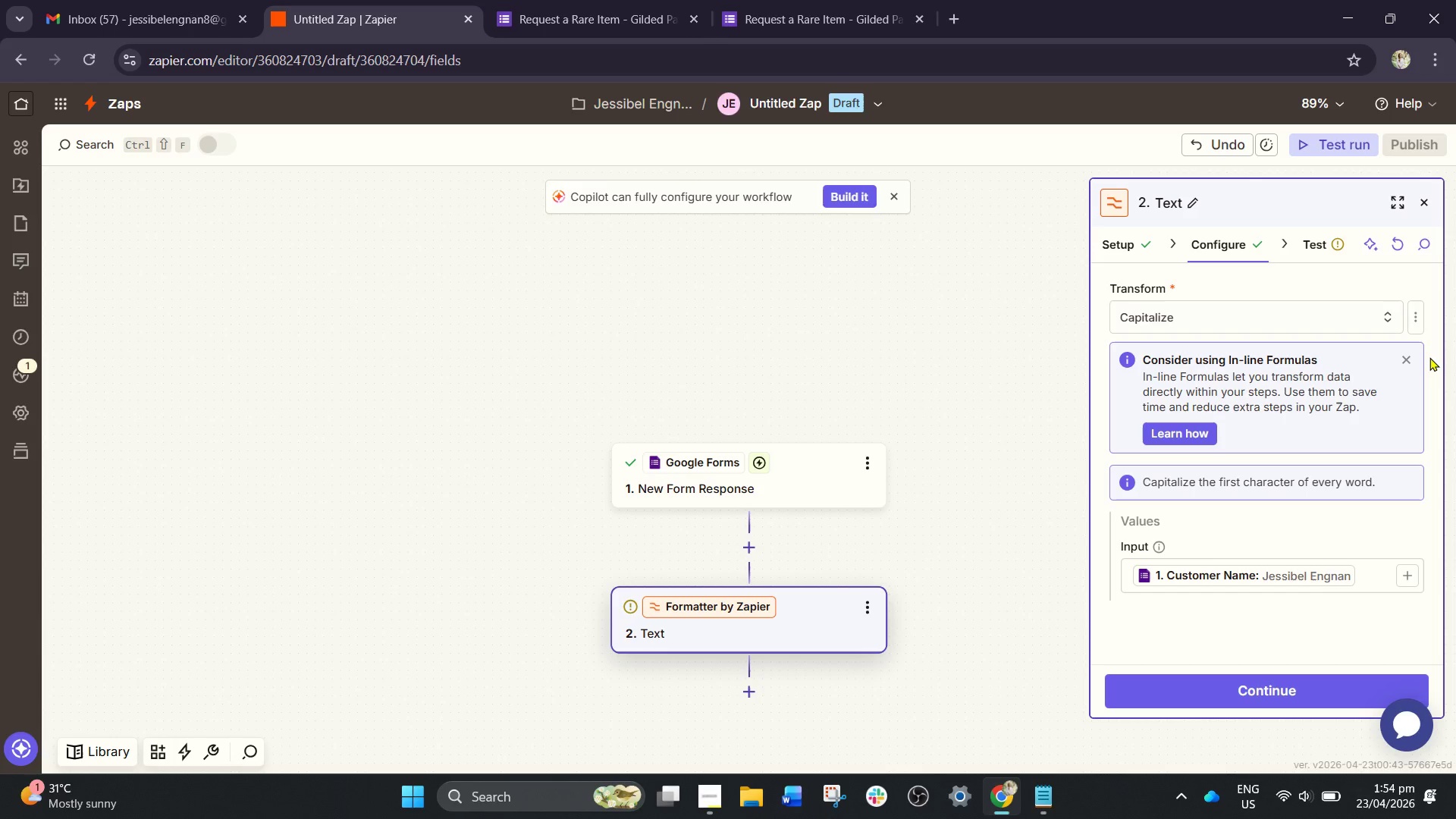 
left_click([867, 303])
 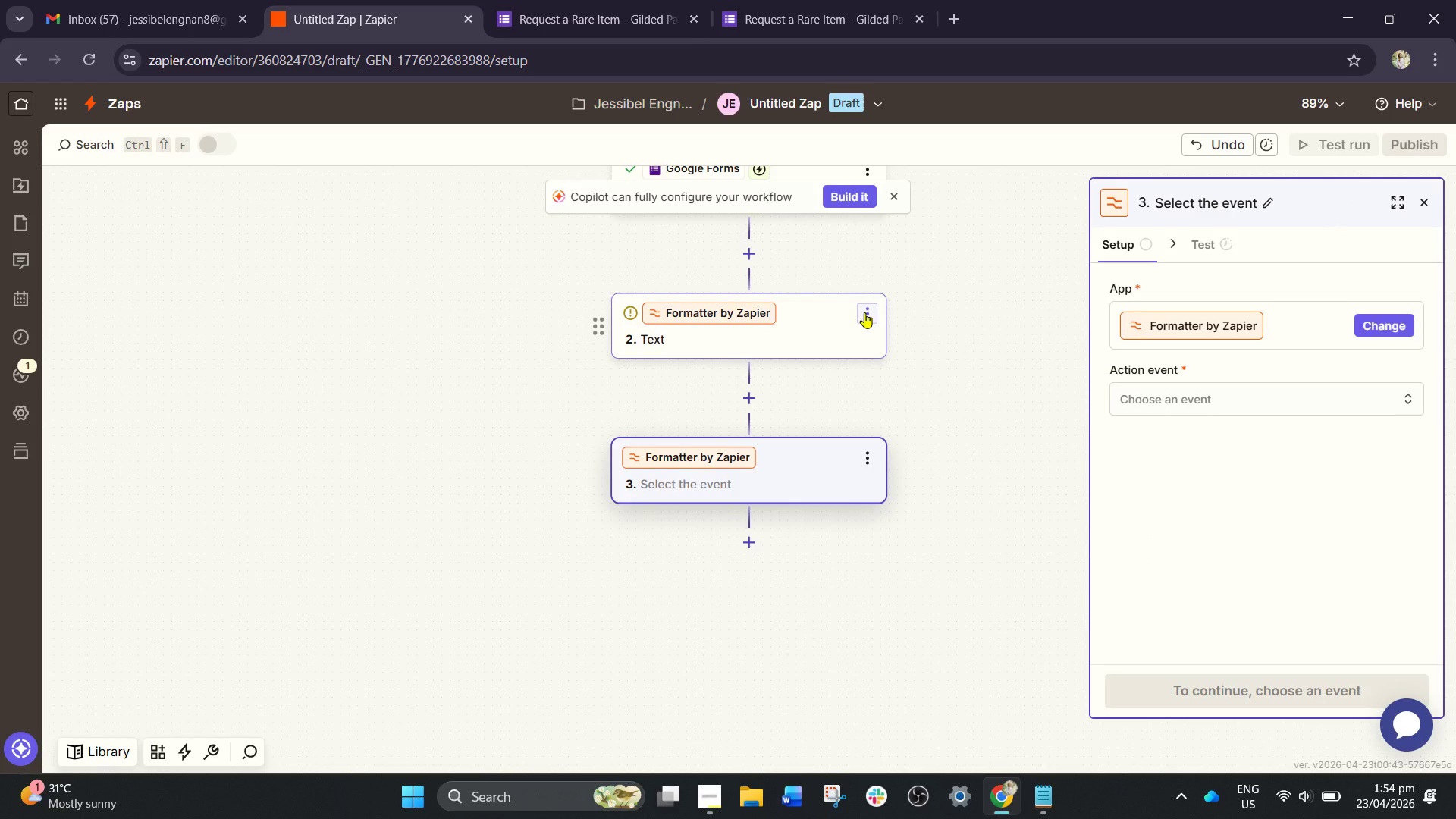 
wait(9.34)
 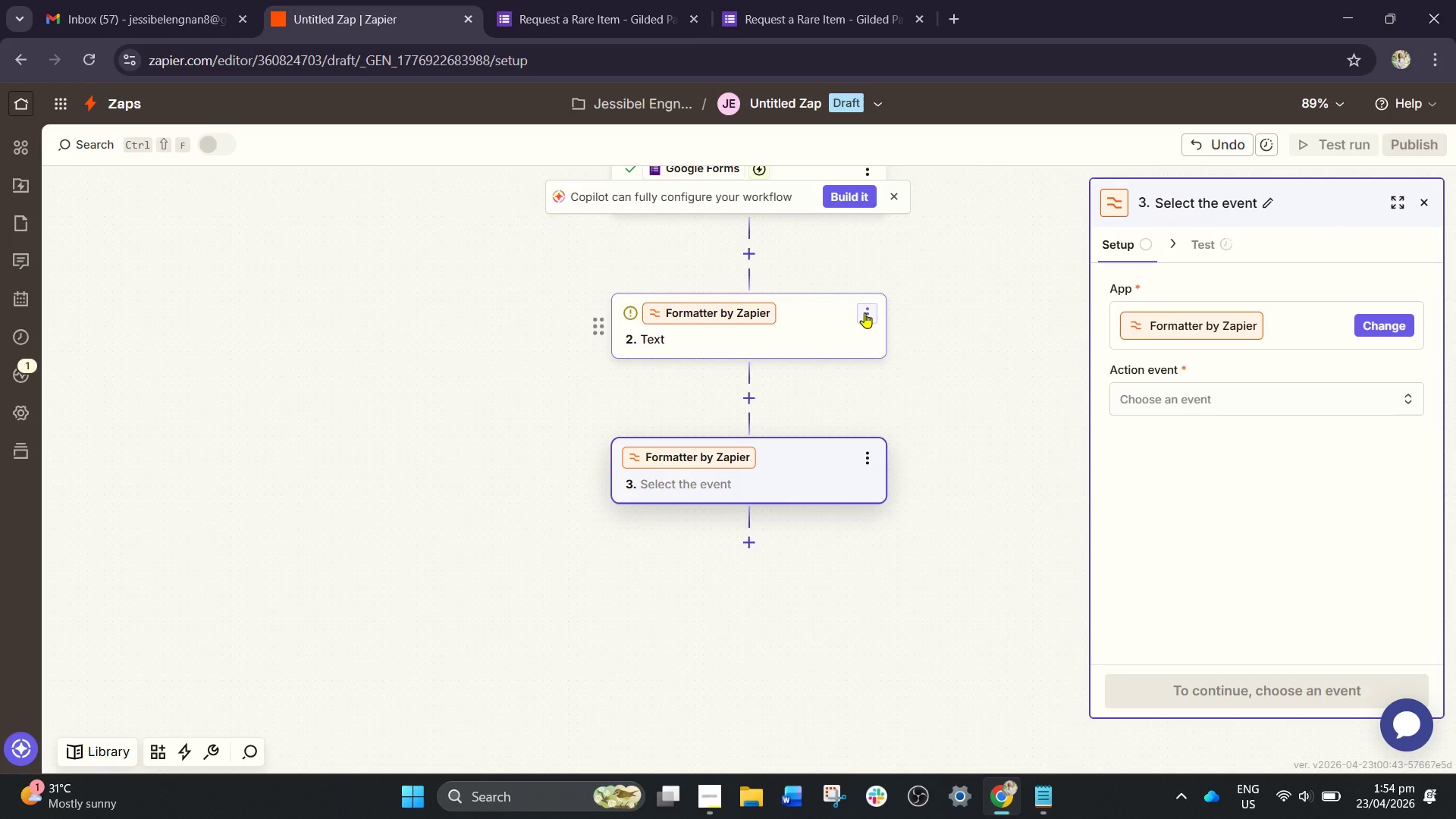 
left_click([1238, 388])
 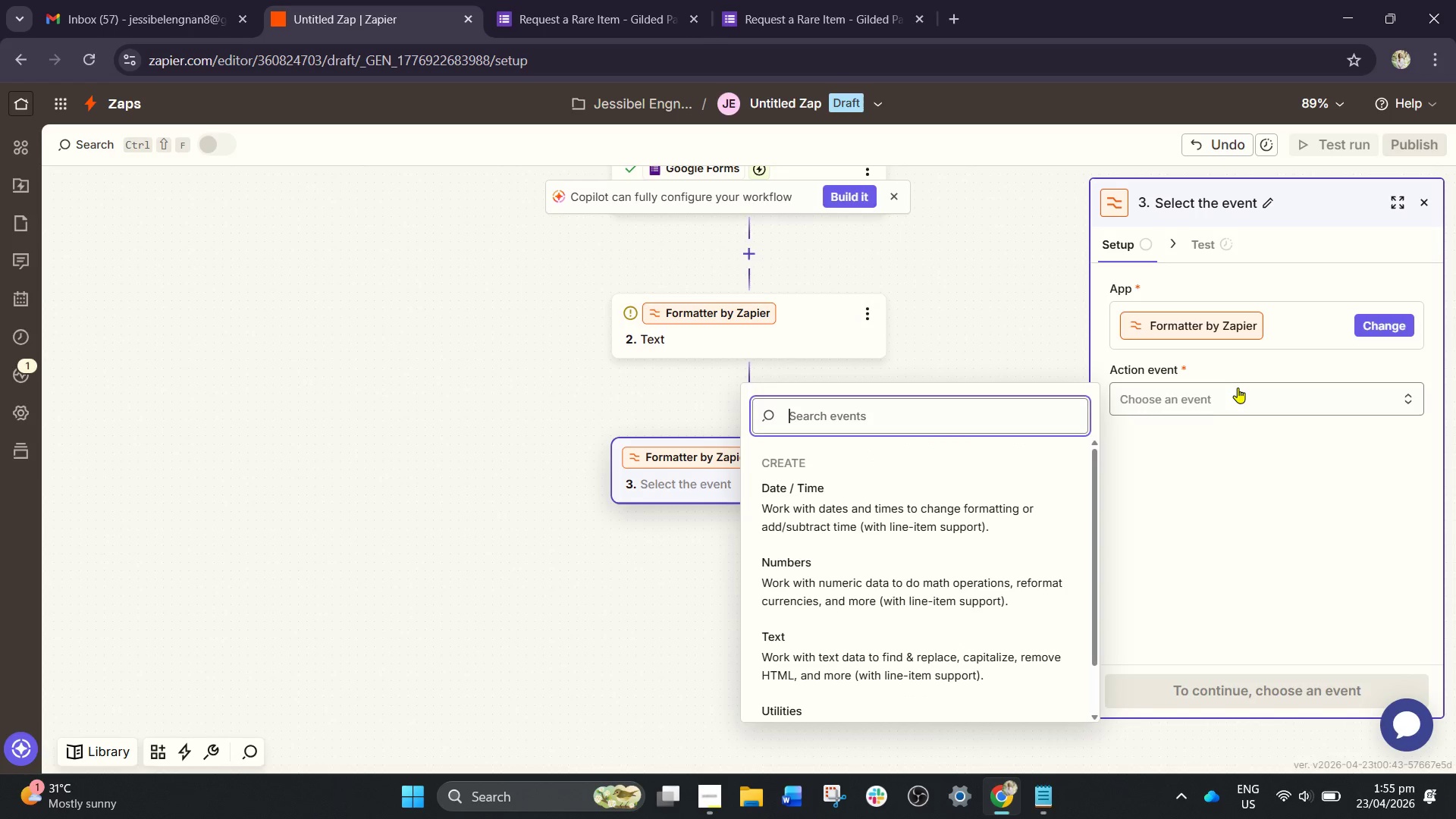 
scroll: coordinate [774, 649], scroll_direction: down, amount: 2.0
 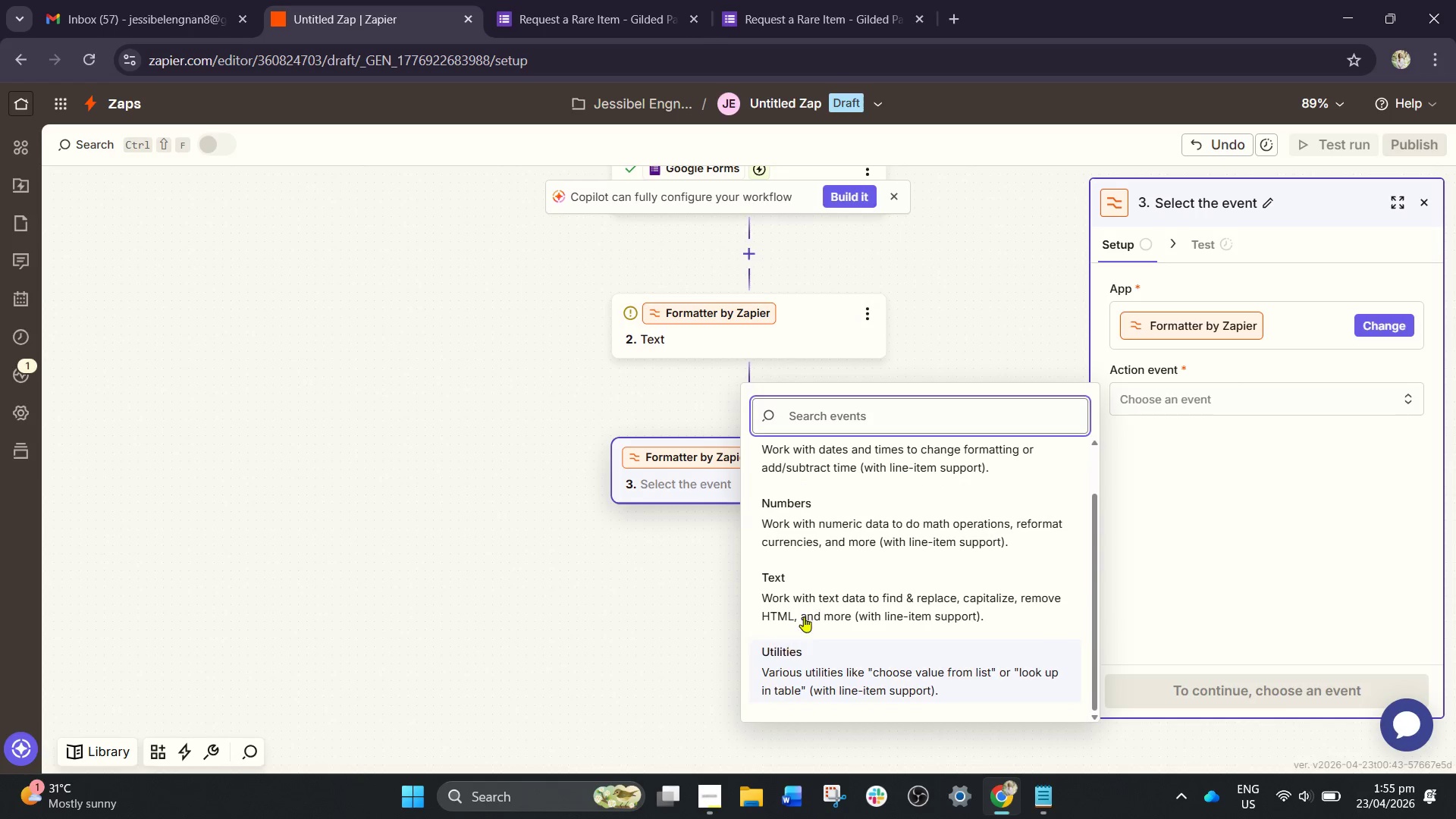 
left_click([814, 592])
 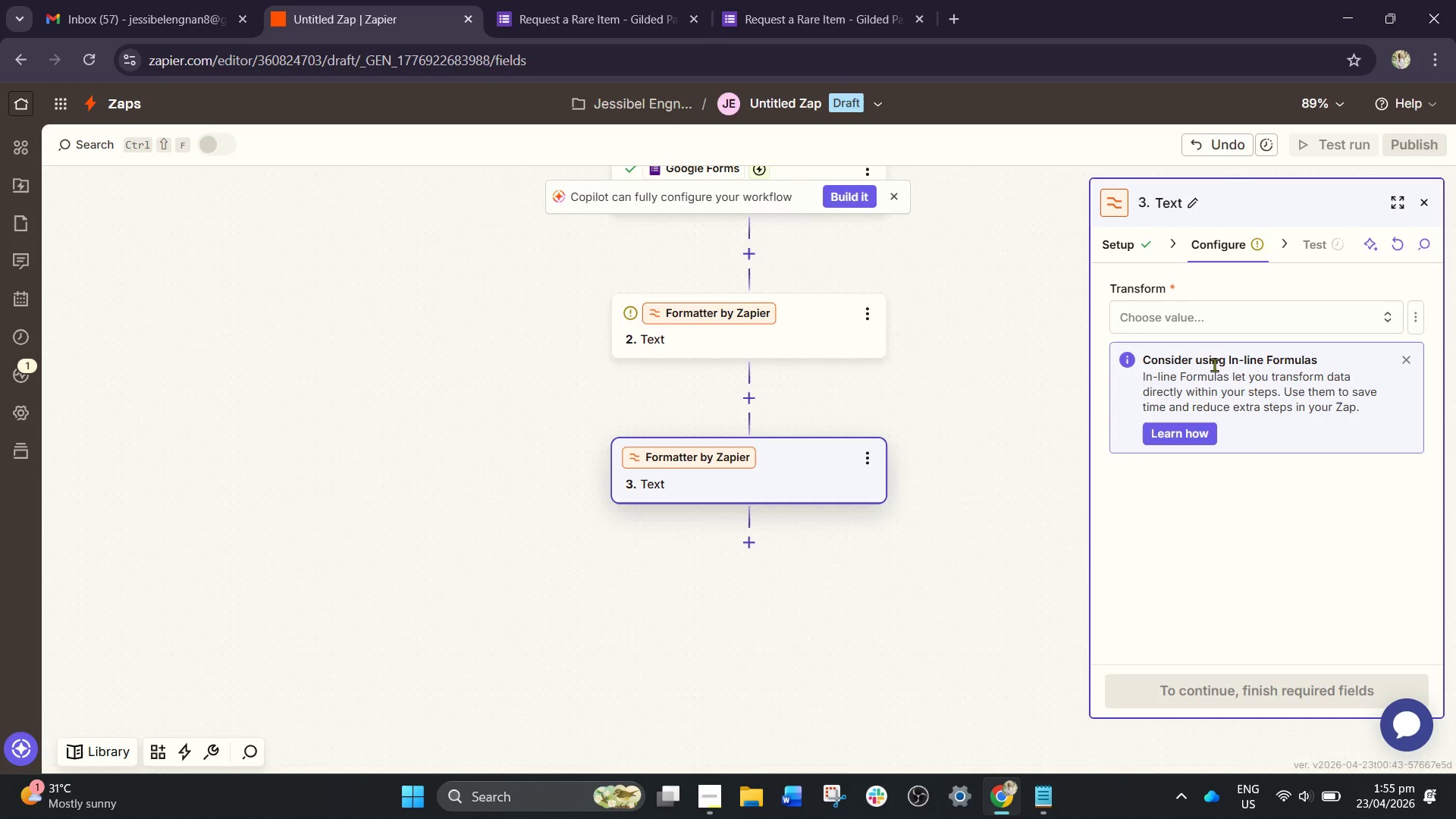 
left_click([1210, 309])
 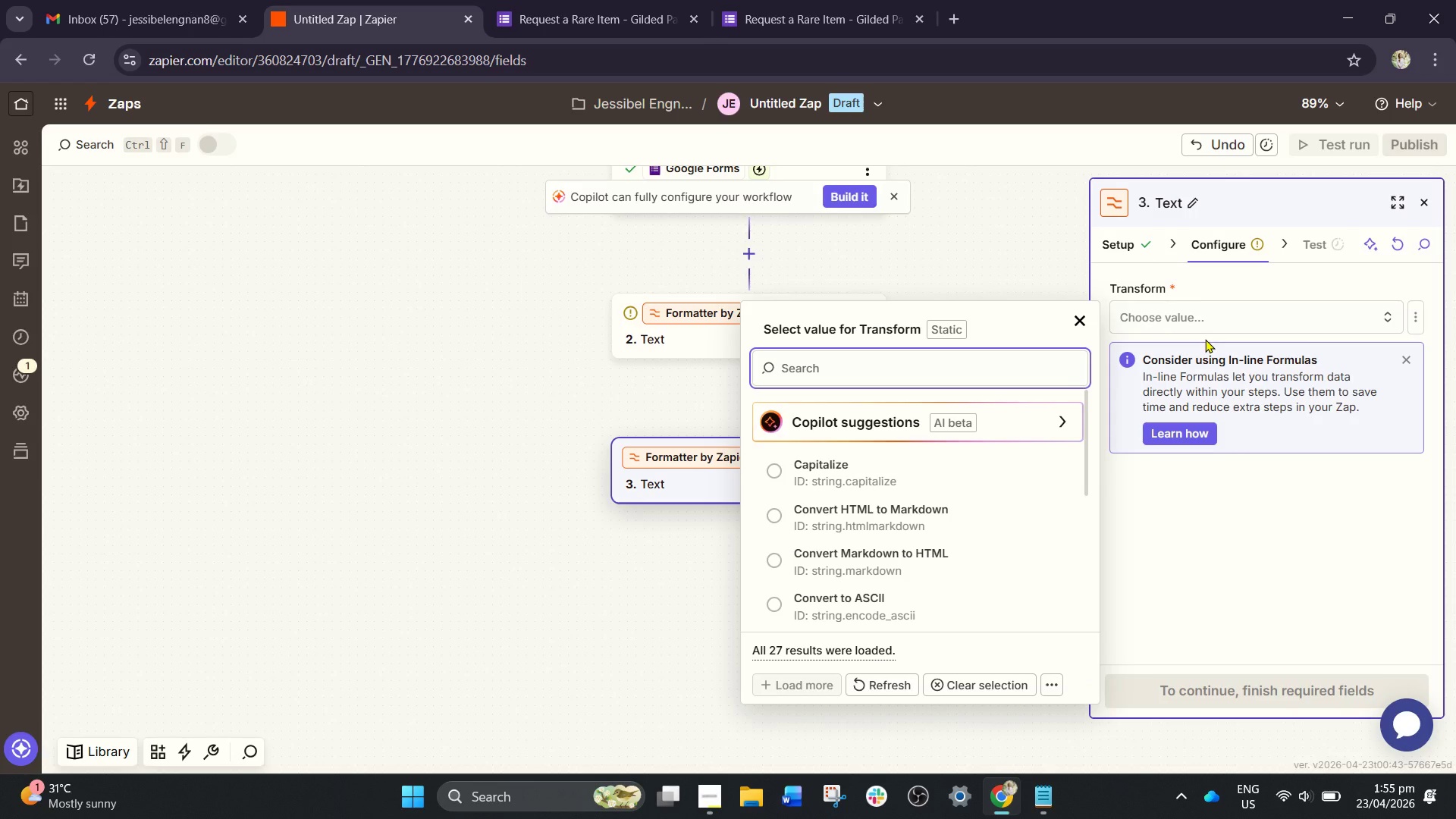 
type(trim)
 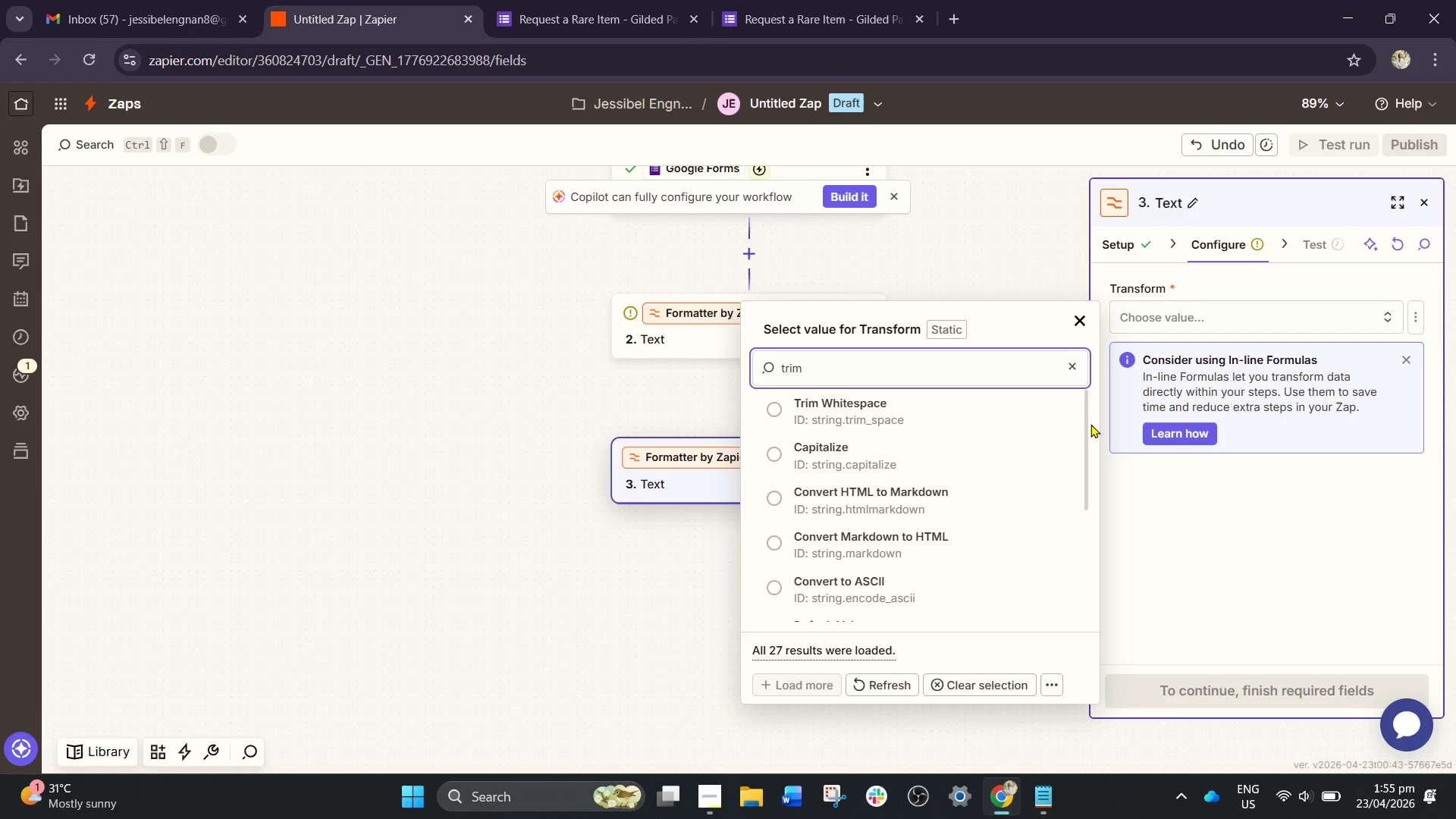 
left_click([976, 416])
 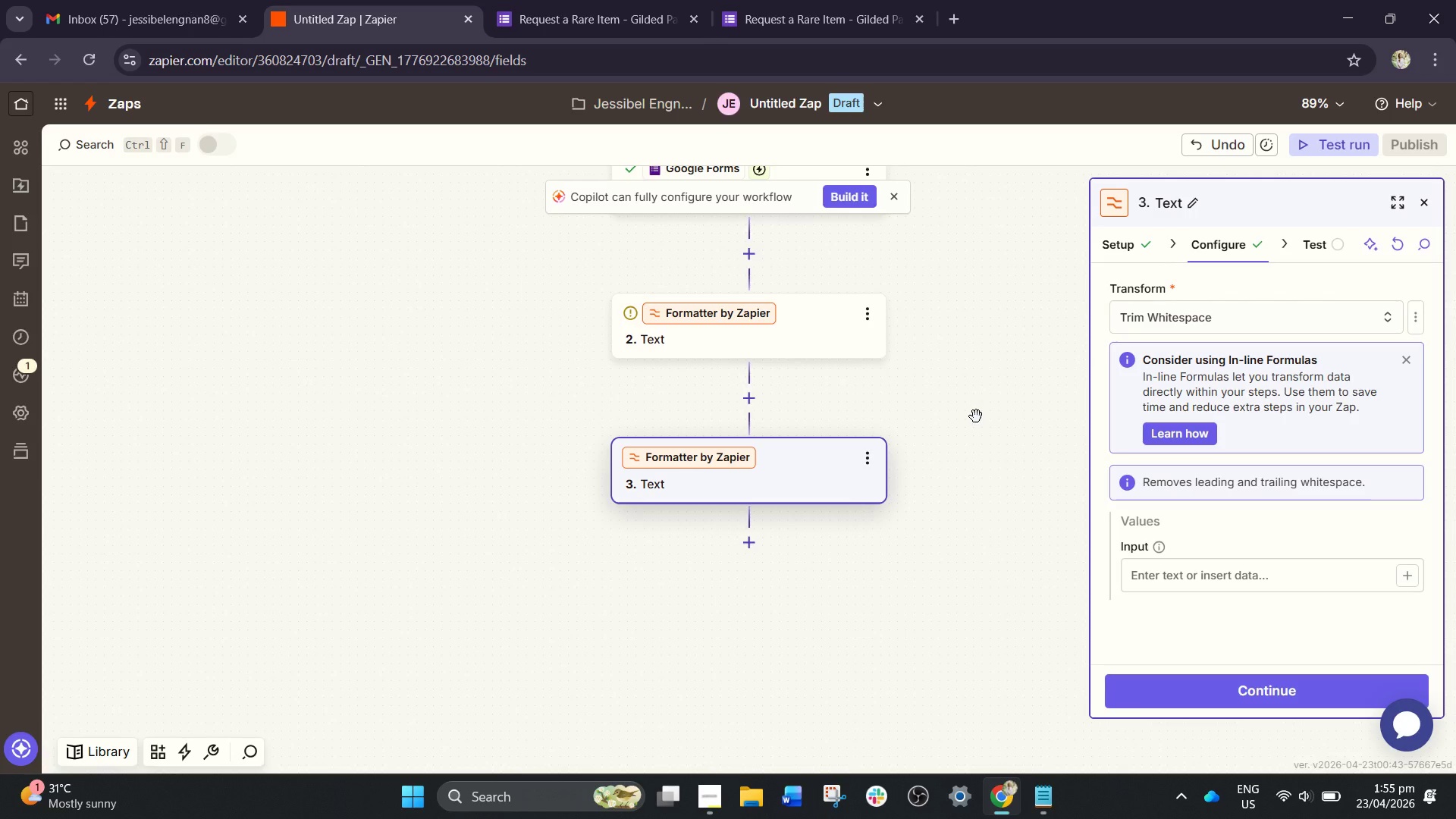 
left_click([1286, 569])
 